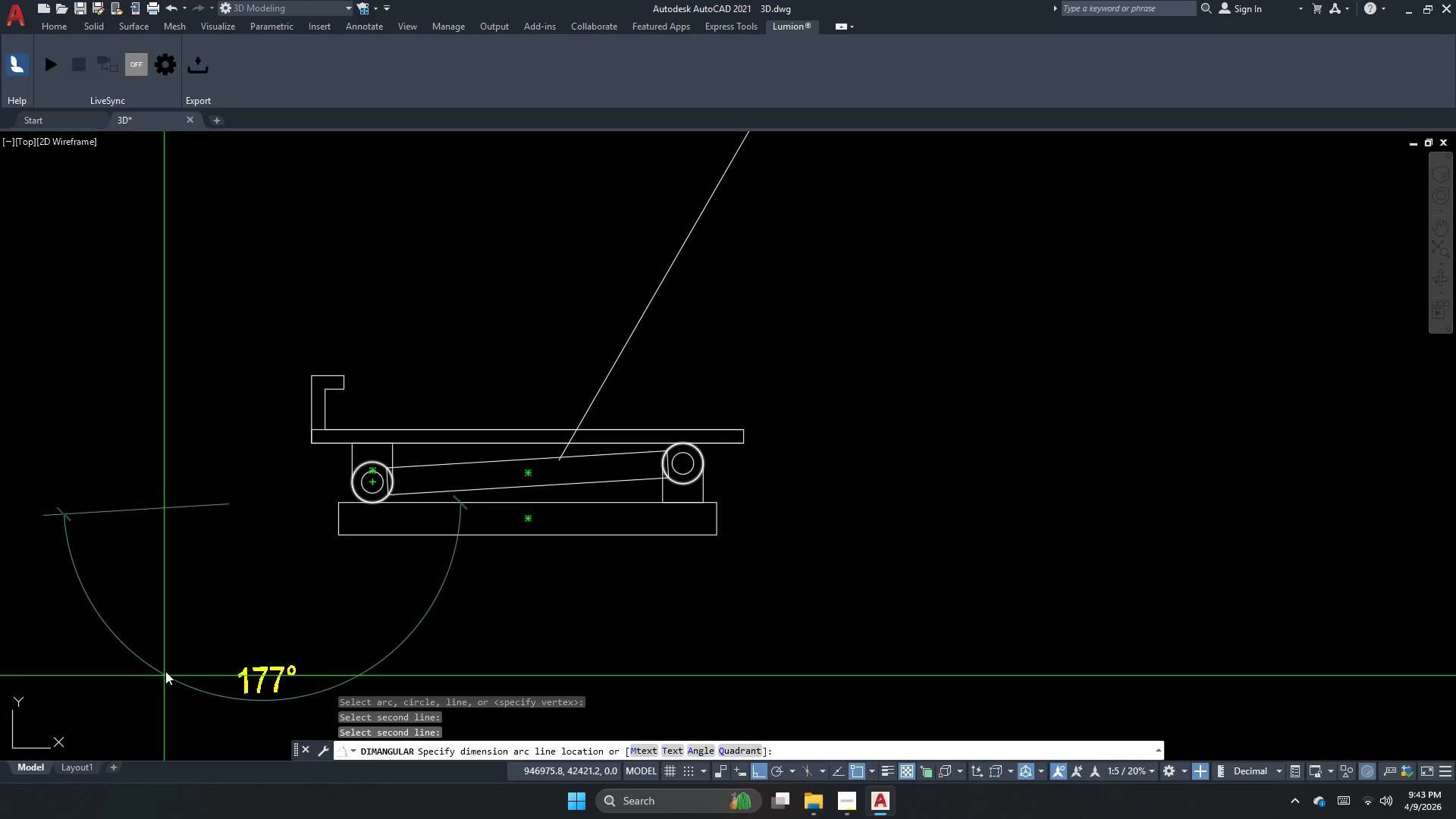 
scroll: coordinate [576, 501], scroll_direction: up, amount: 3.0
 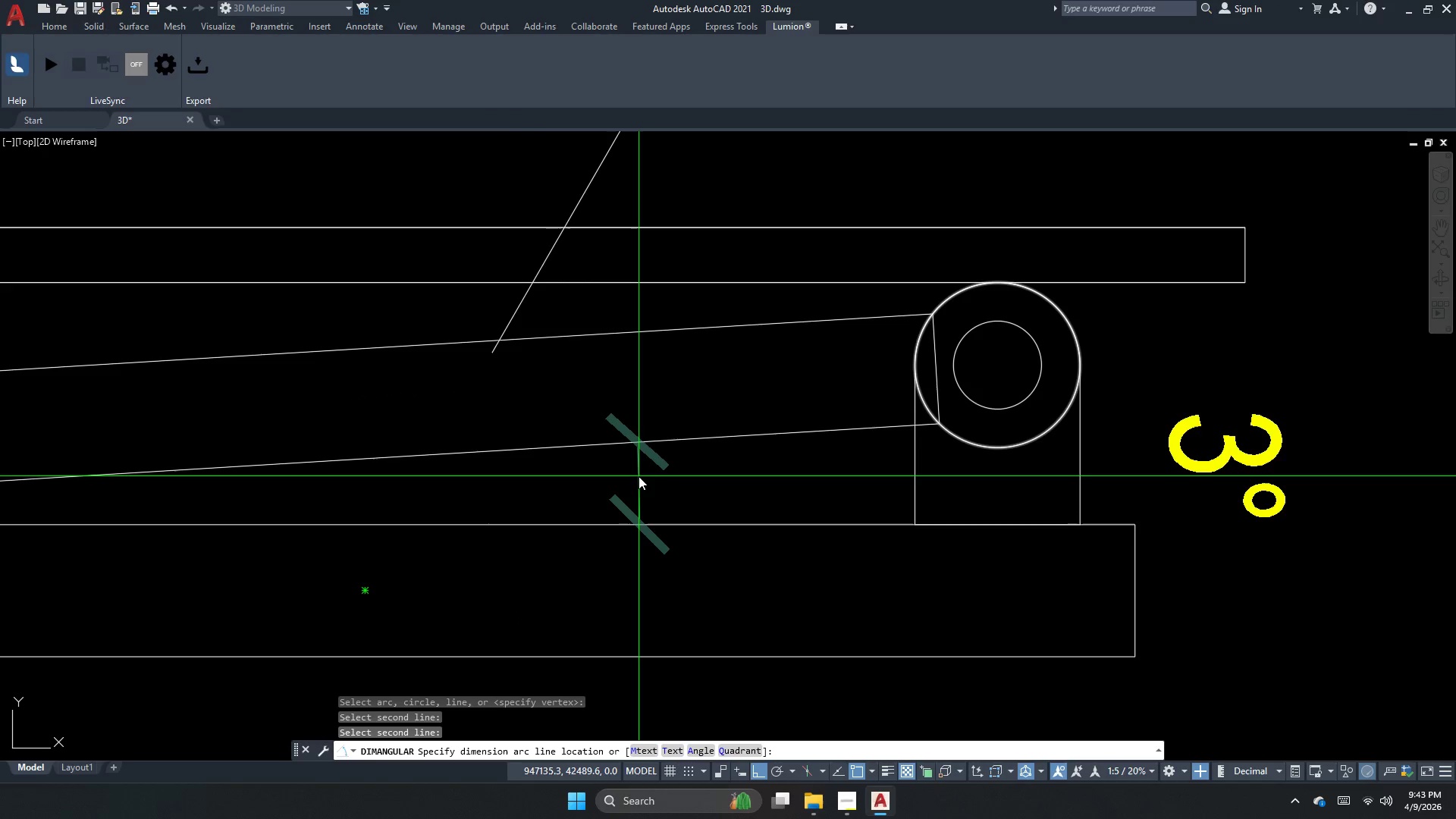 
key(Escape)
 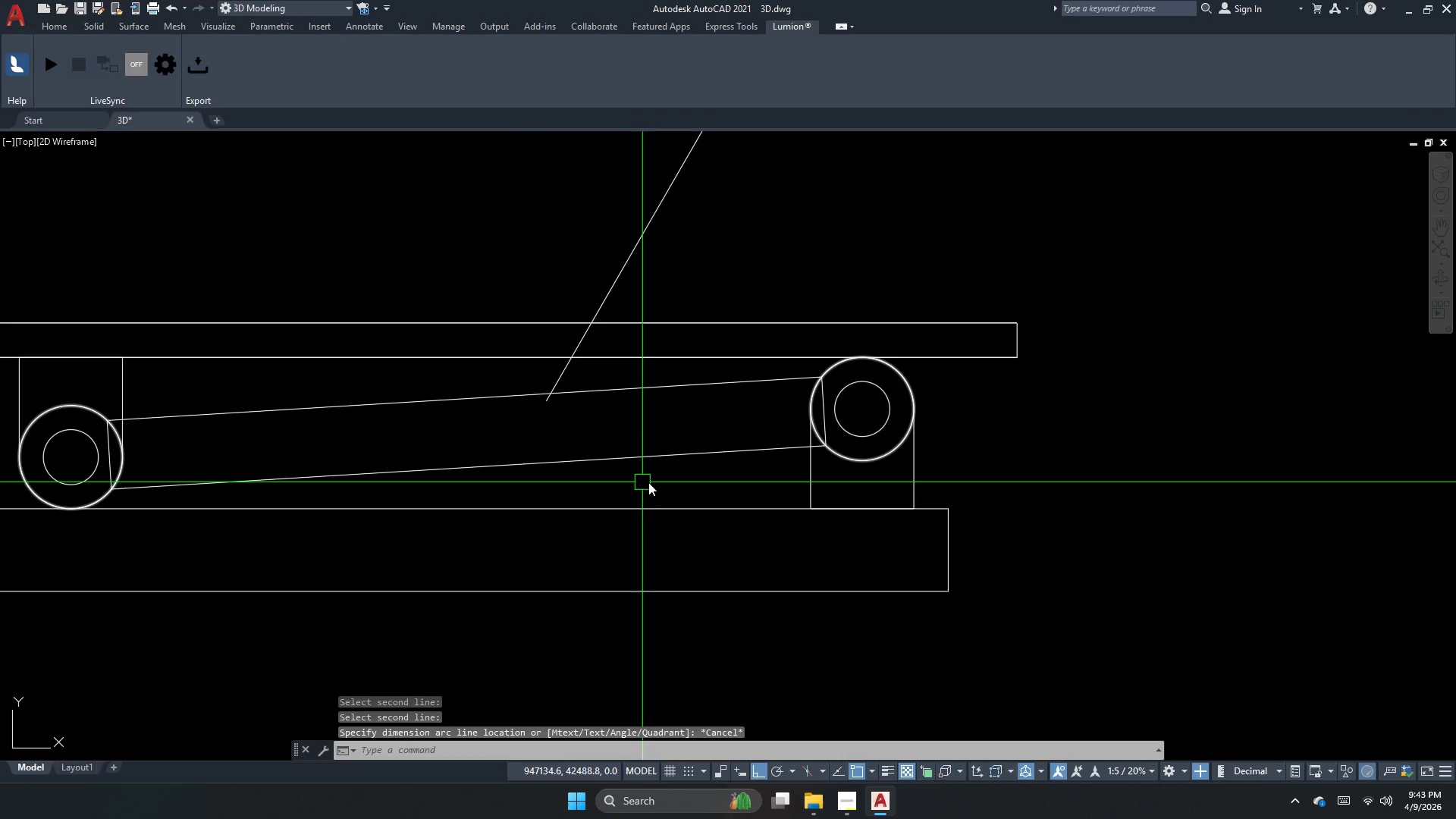 
scroll: coordinate [636, 482], scroll_direction: down, amount: 1.0
 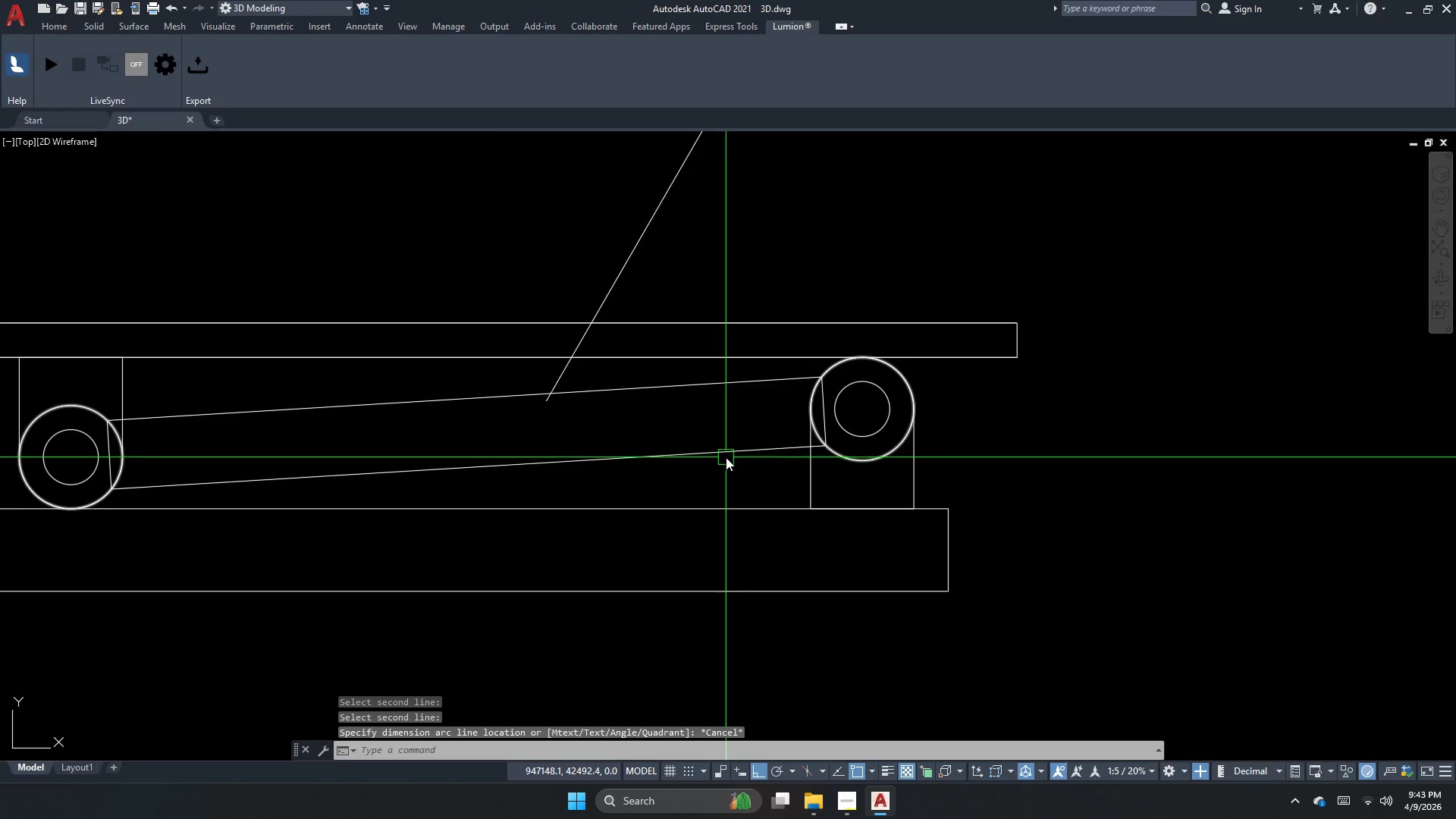 
left_click([704, 438])
 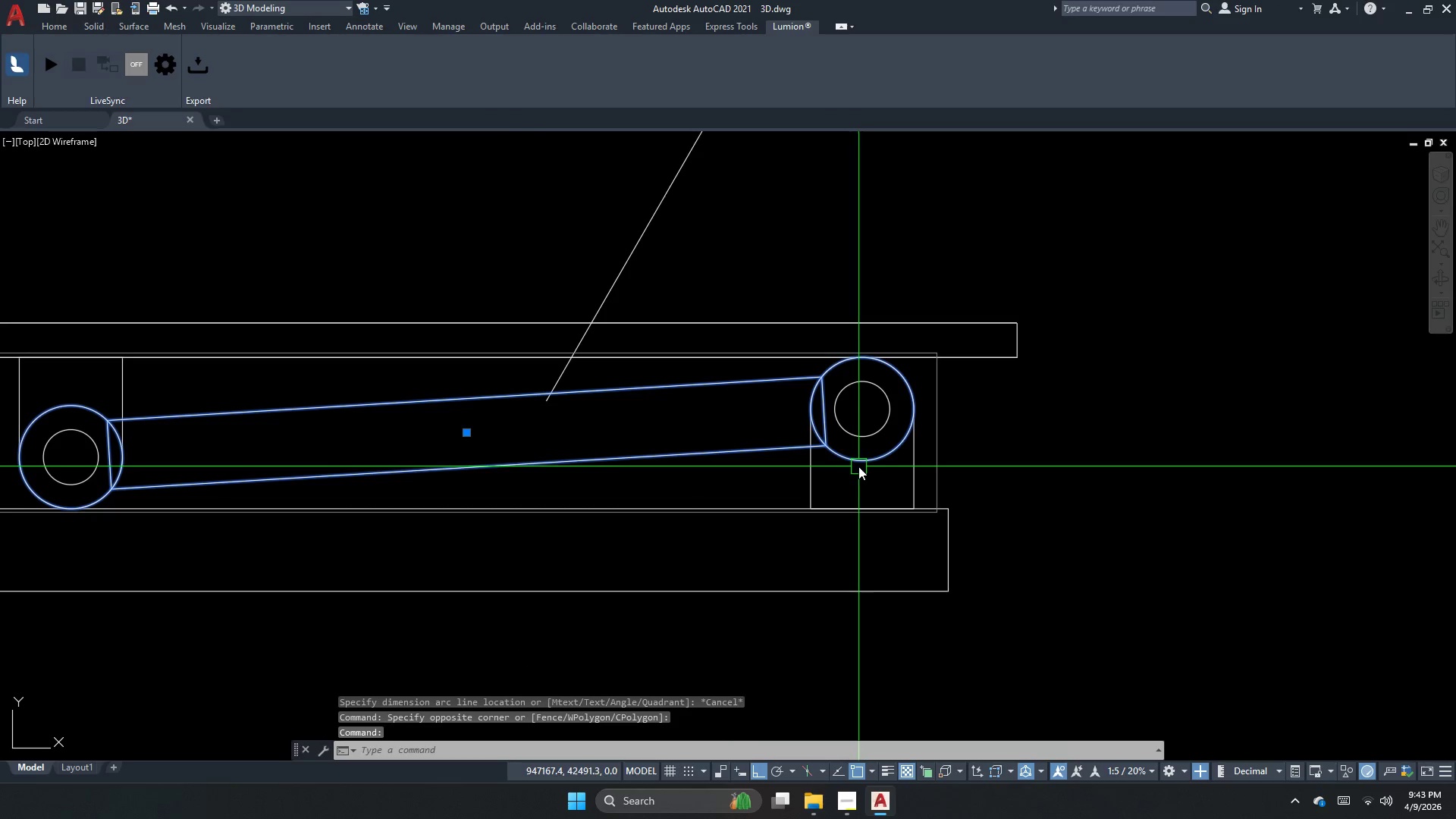 
scroll: coordinate [752, 463], scroll_direction: down, amount: 2.0
 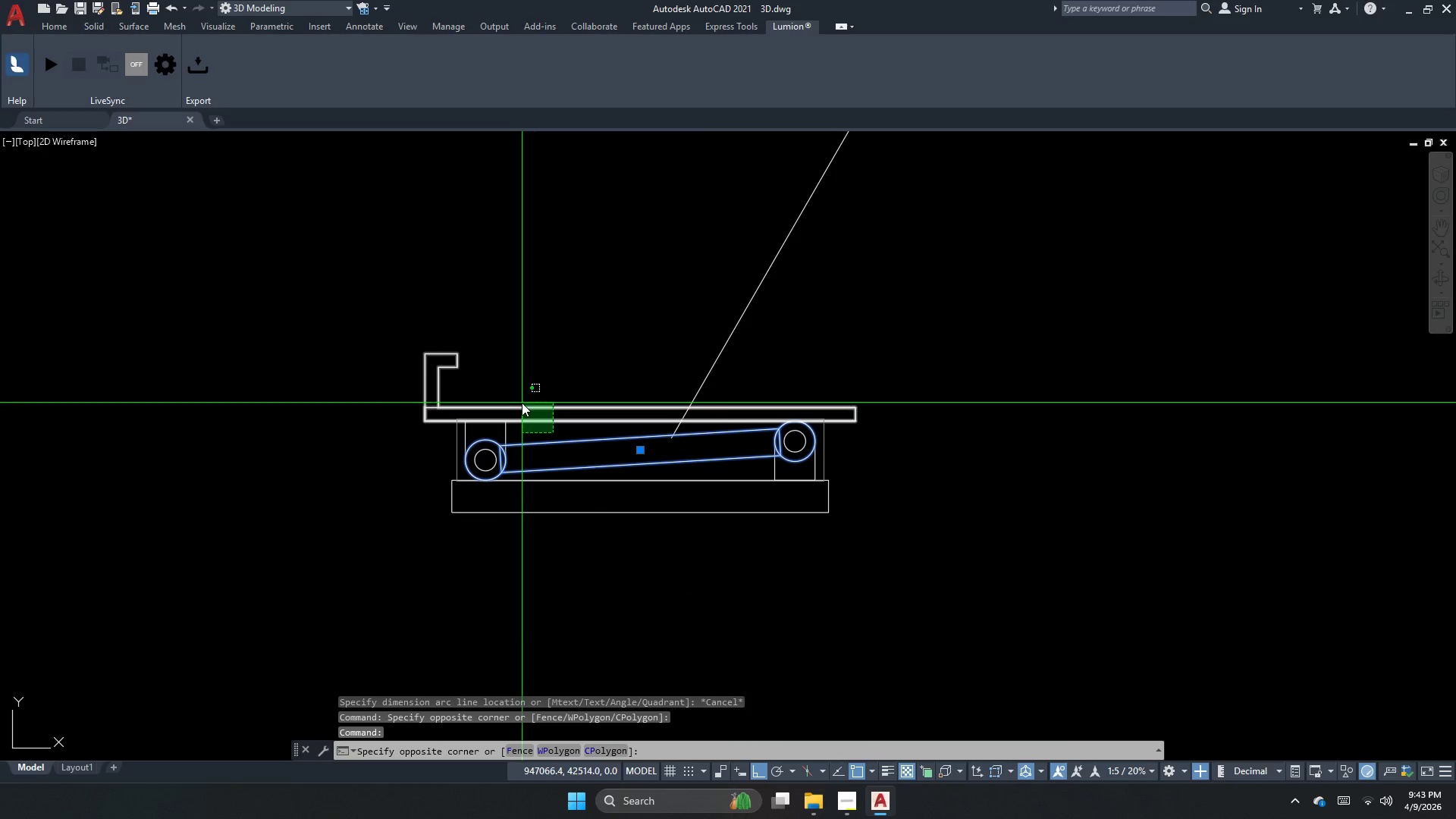 
left_click_drag(start_coordinate=[513, 401], to_coordinate=[510, 397])
 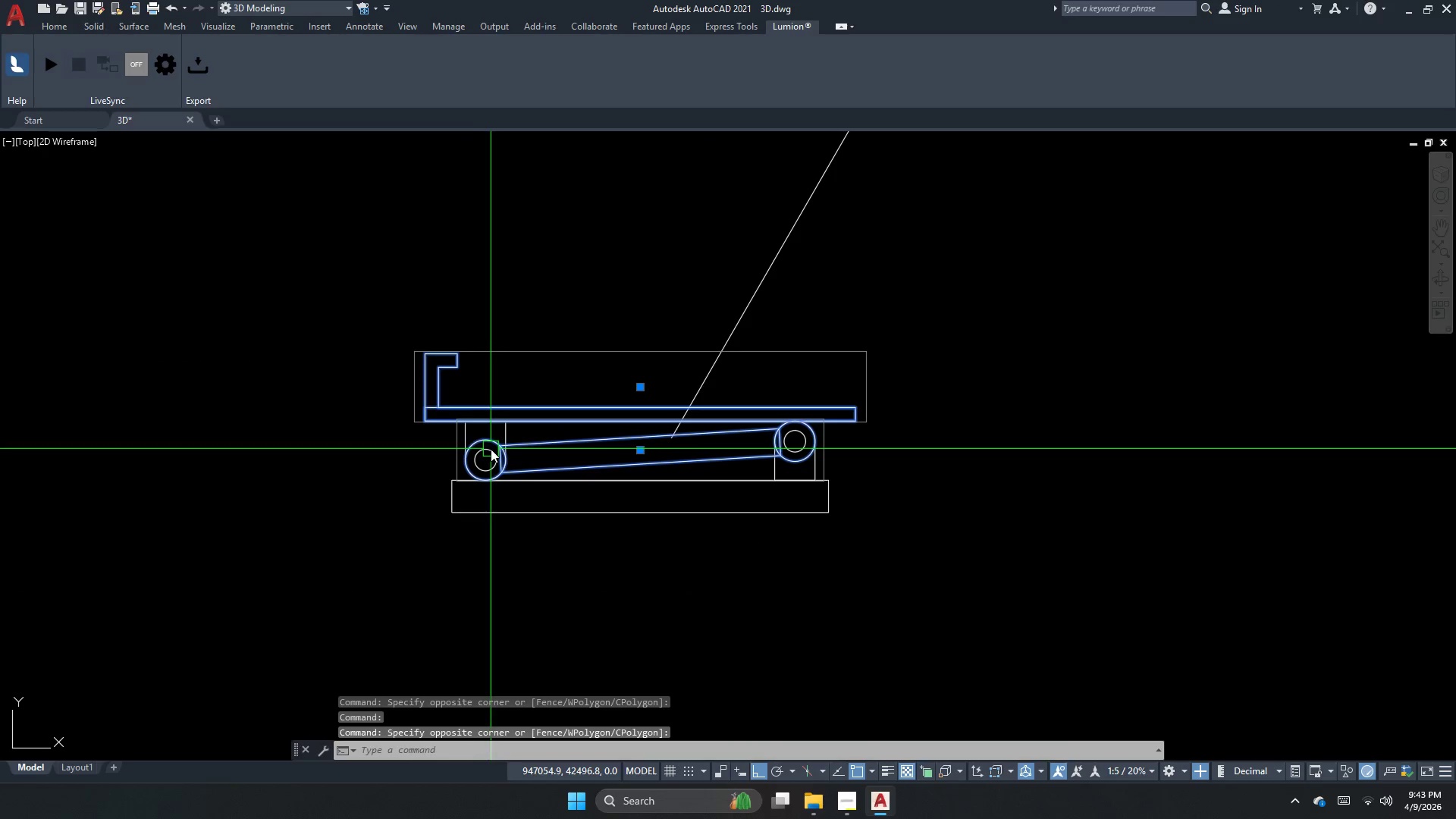 
left_click([500, 432])
 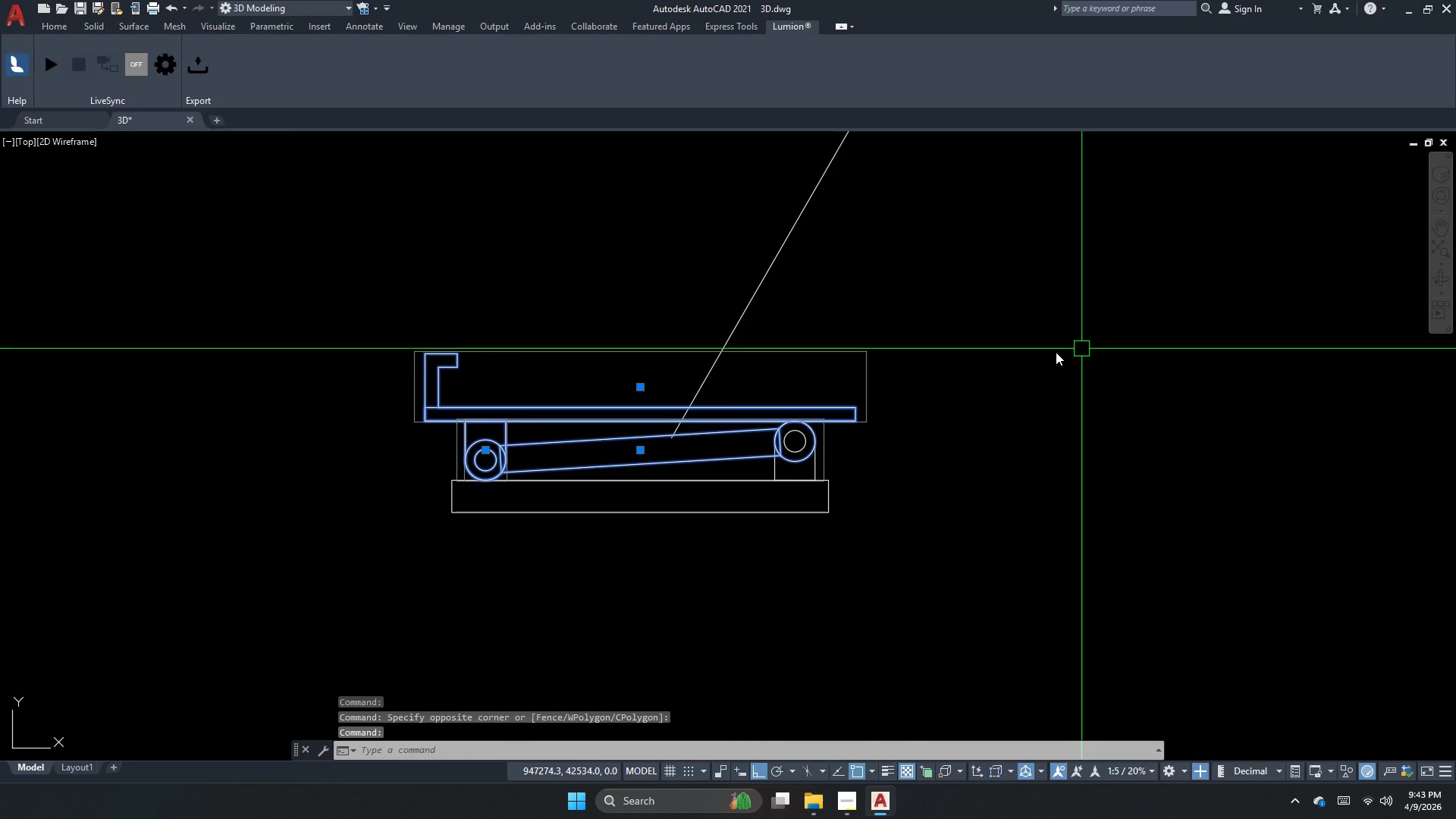 
type(ro )
 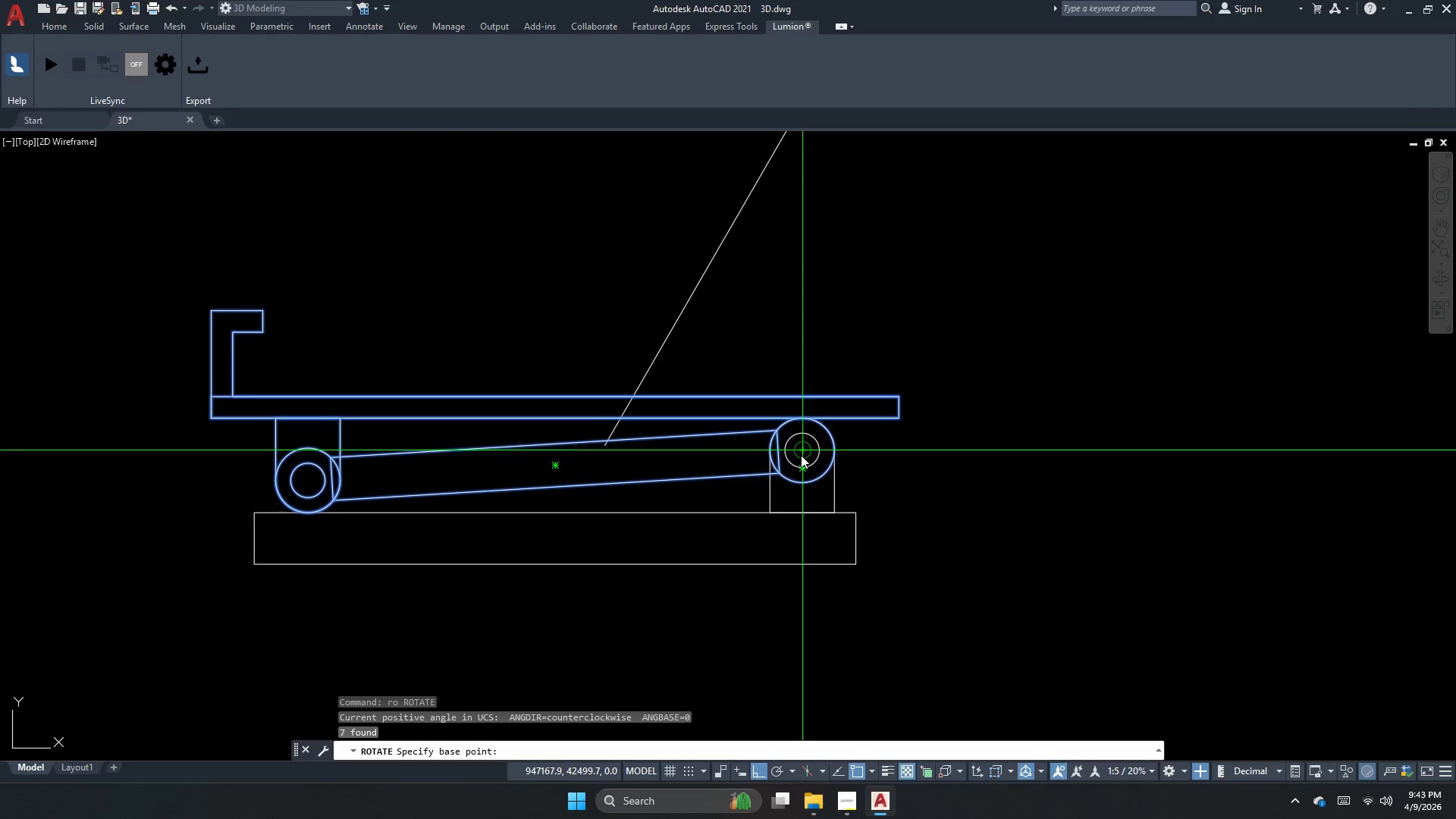 
scroll: coordinate [783, 426], scroll_direction: up, amount: 1.0
 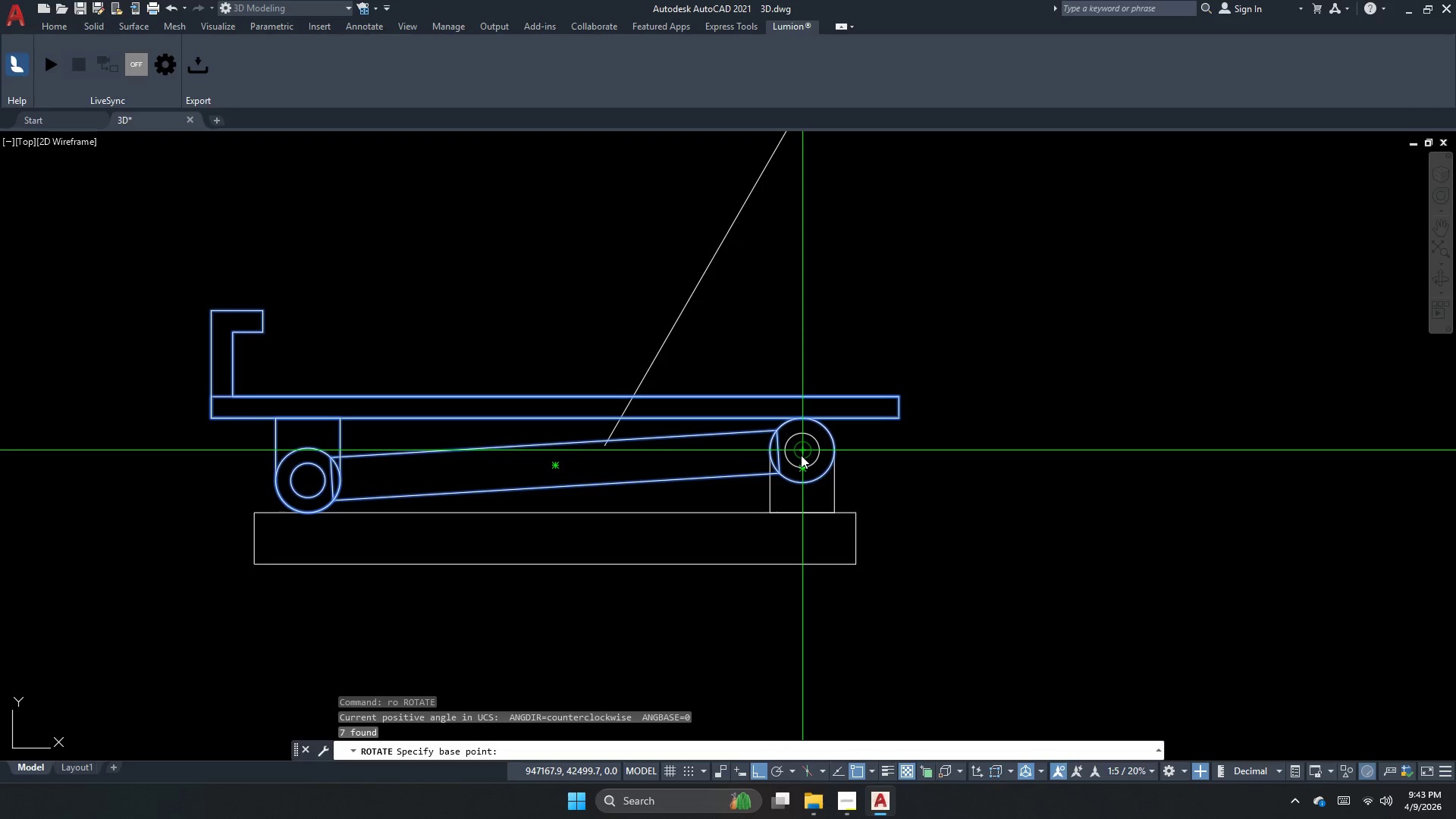 
left_click_drag(start_coordinate=[803, 455], to_coordinate=[809, 466])
 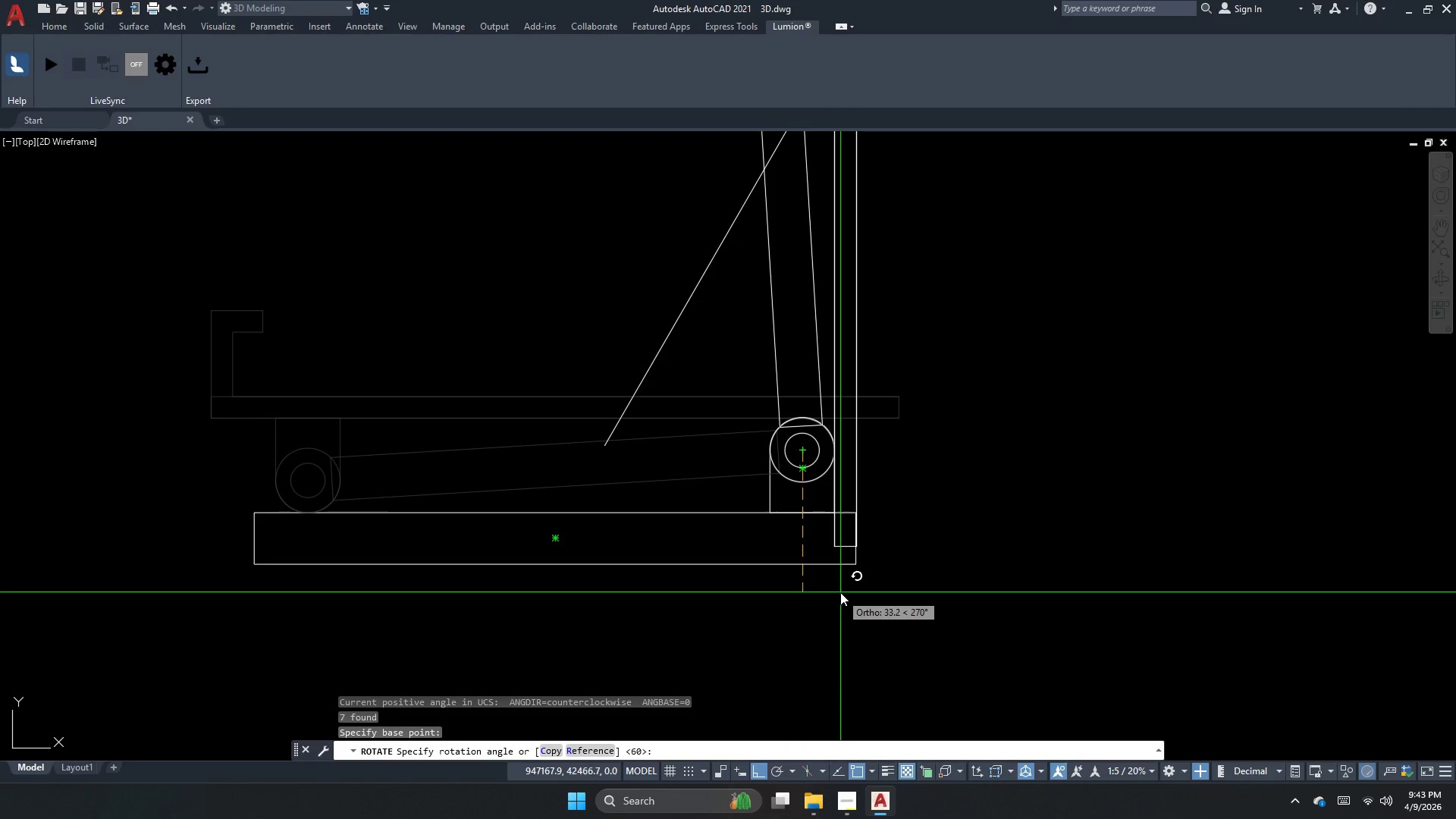 
key(Numpad1)
 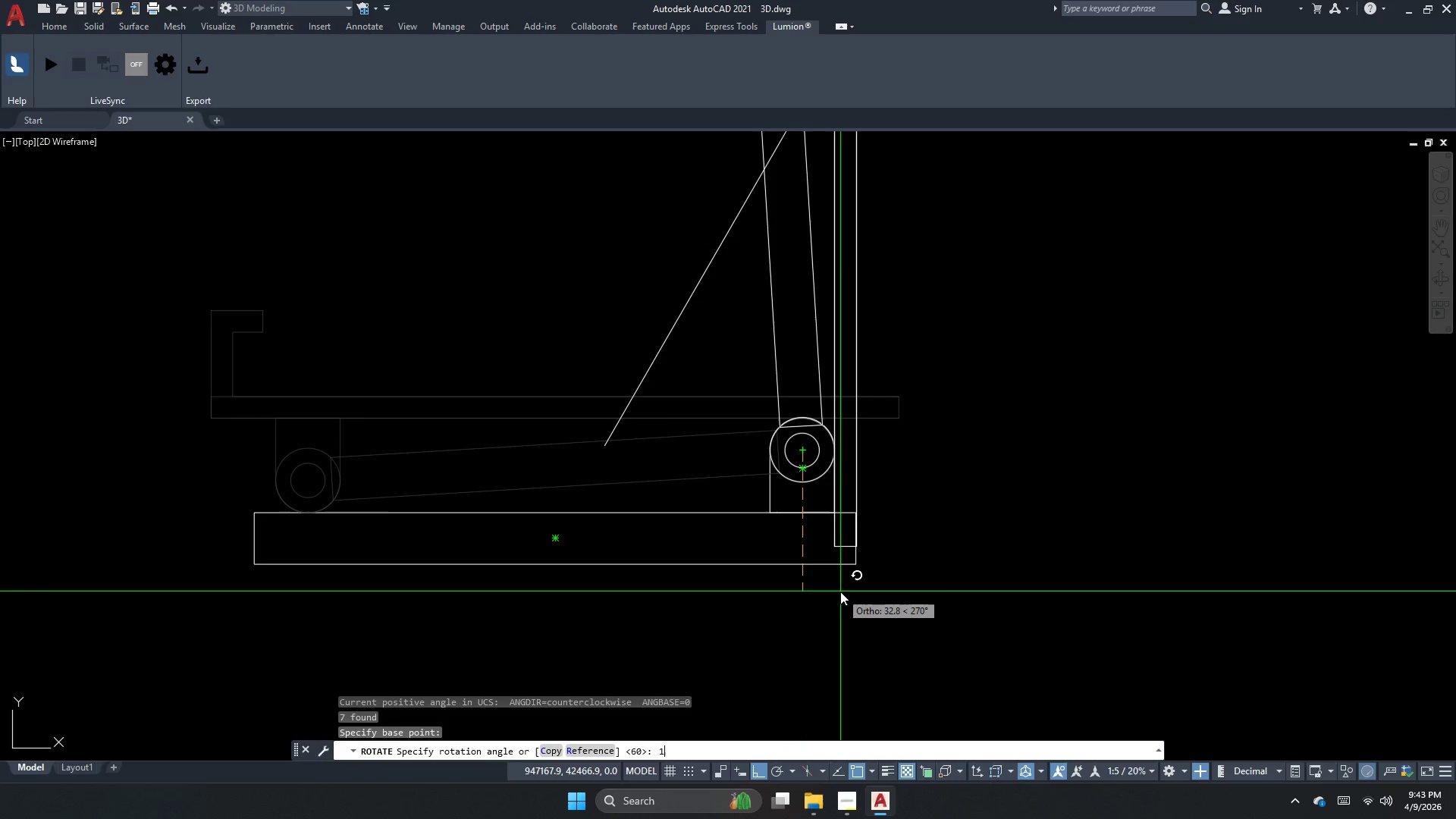 
key(Numpad5)
 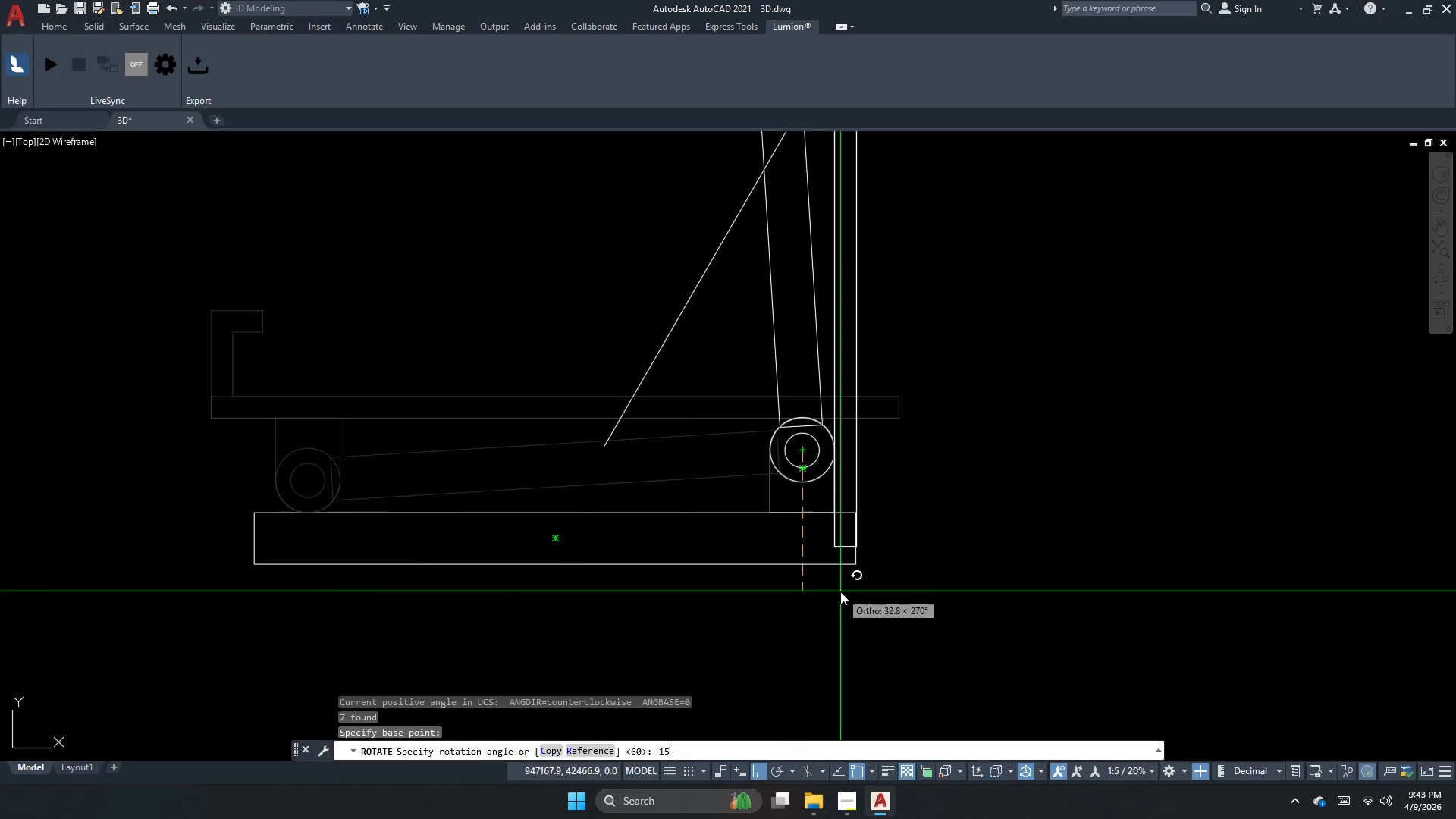 
key(NumpadEnter)
 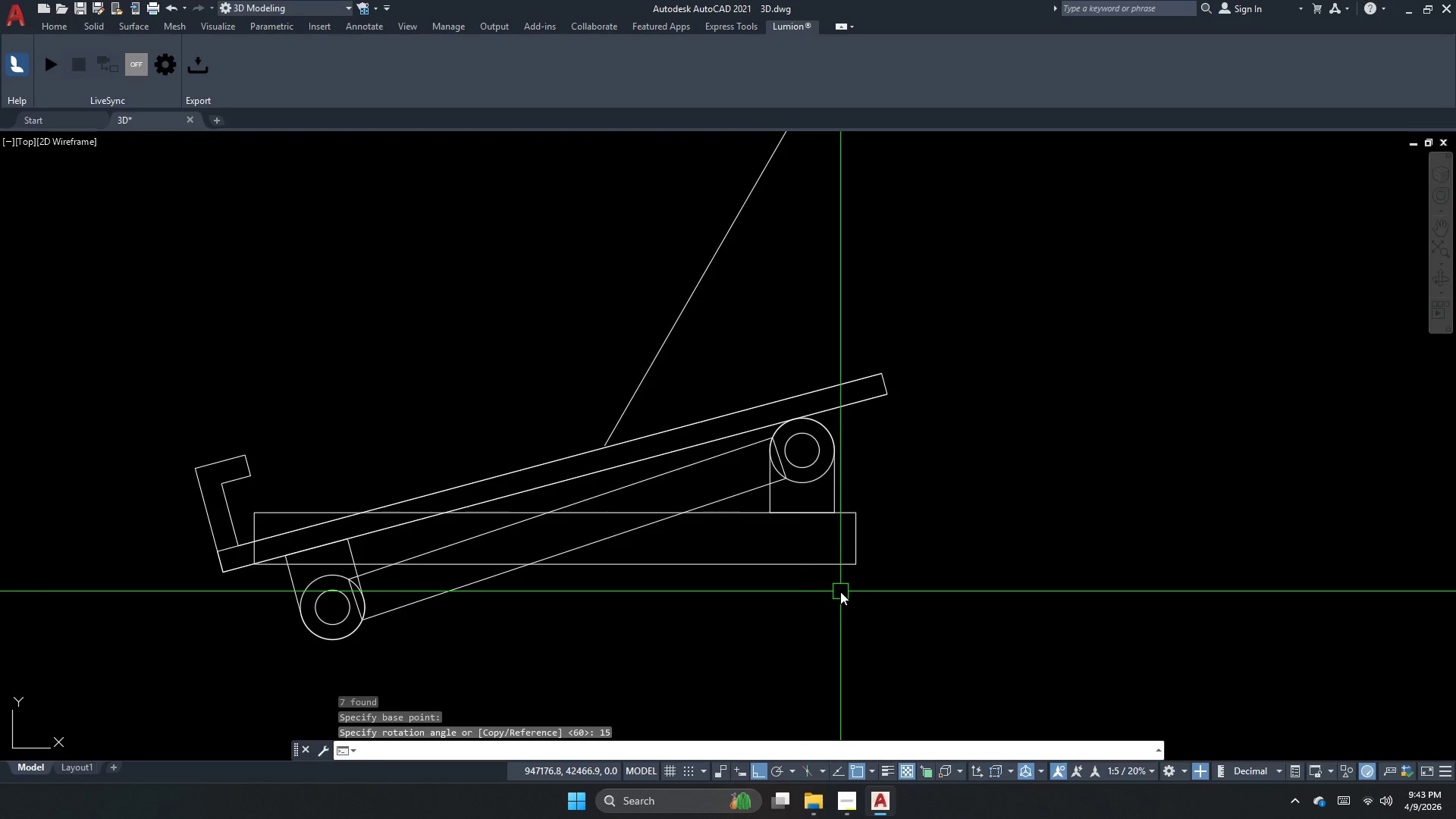 
key(Control+ControlLeft)
 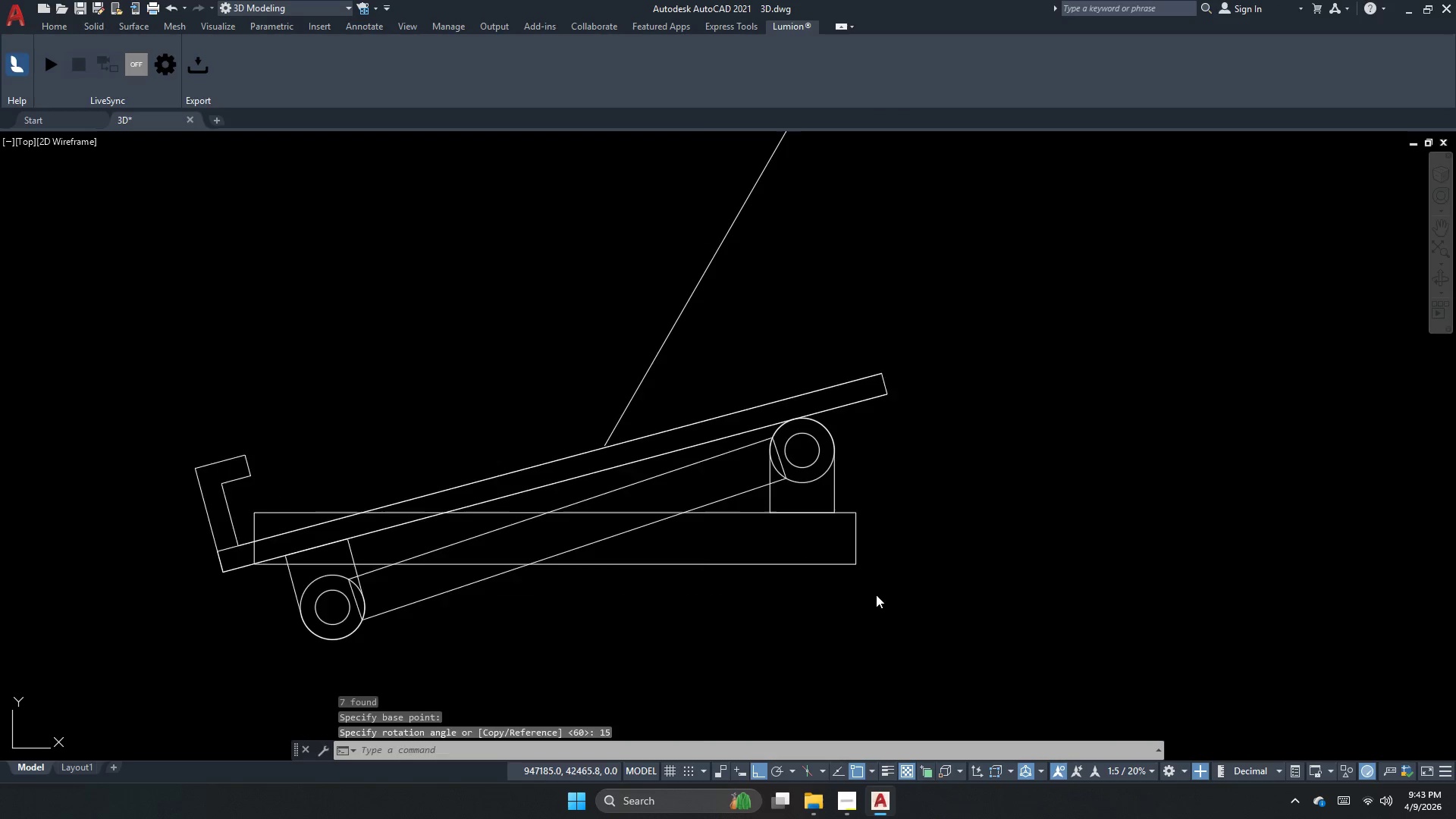 
key(Control+Z)
 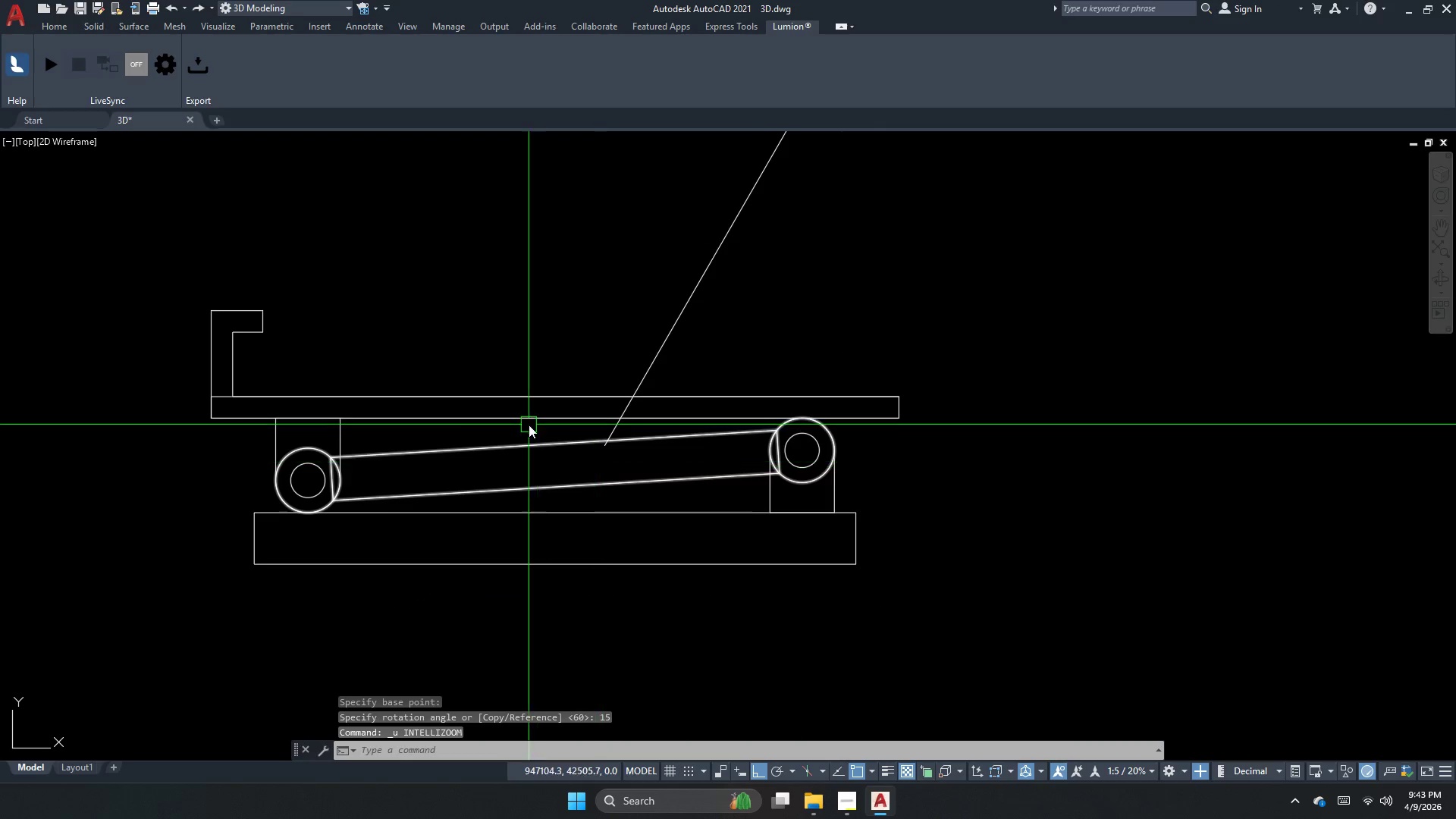 
key(Escape)
 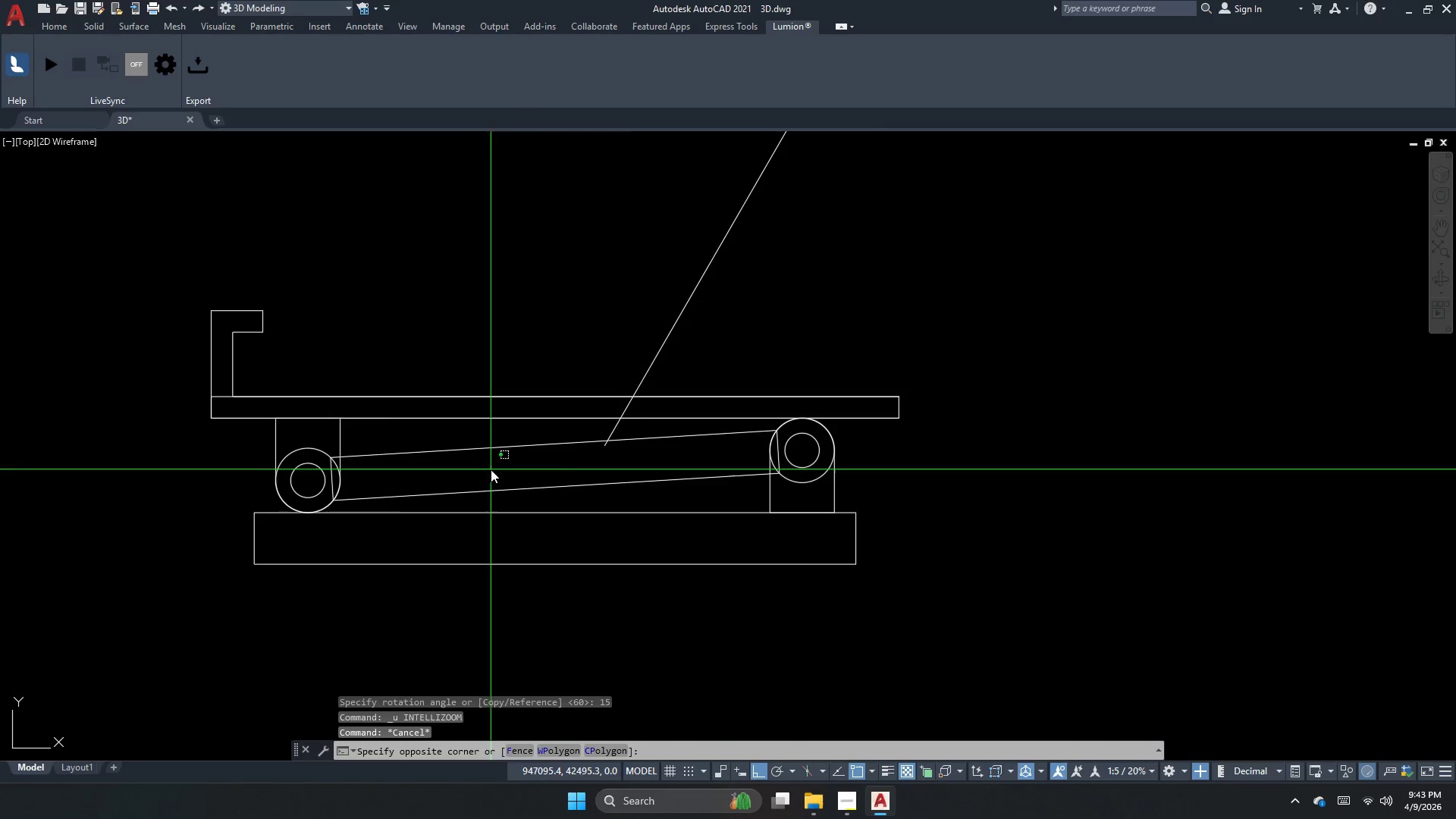 
double_click([319, 319])
 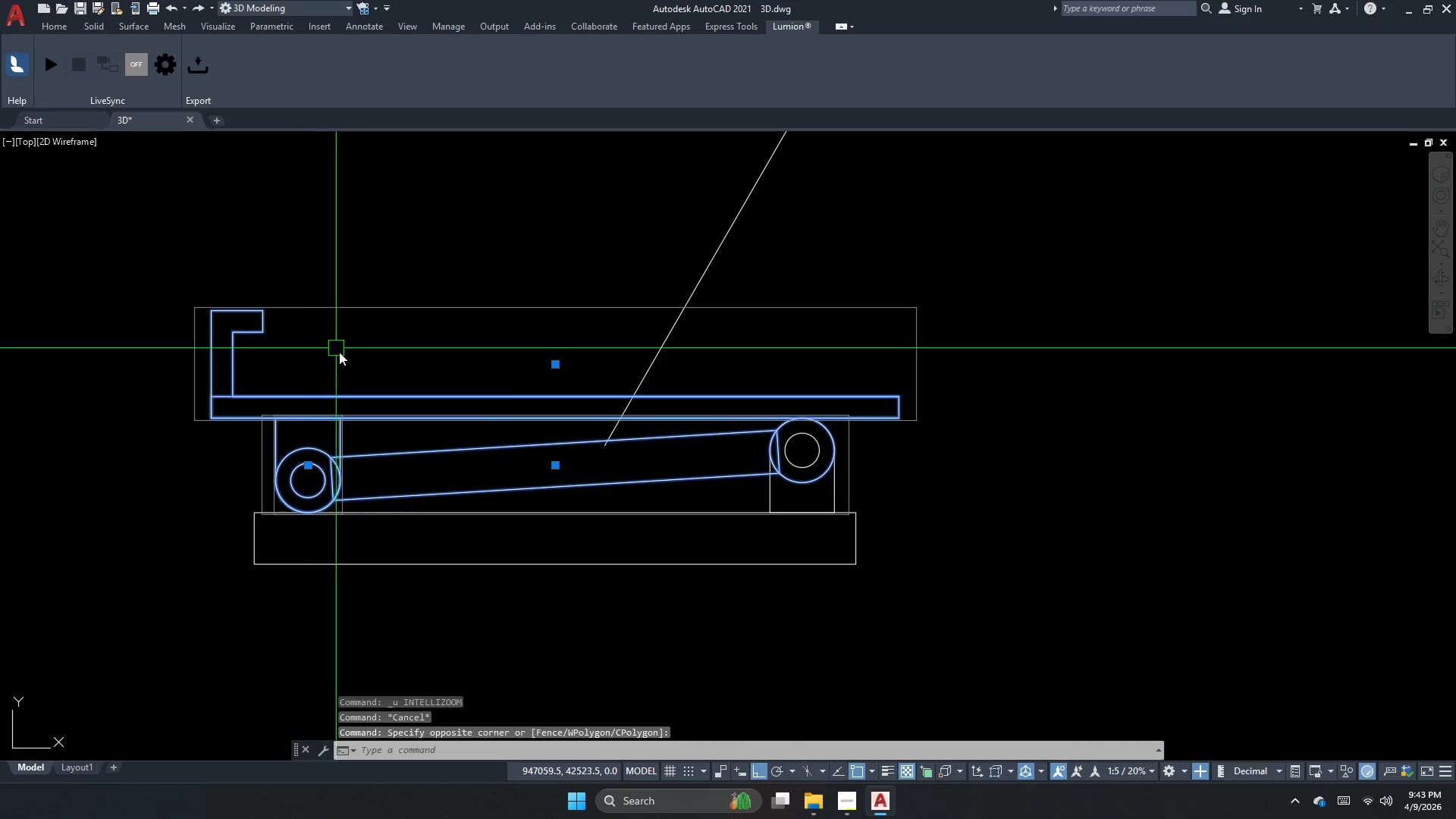 
type(ro )
 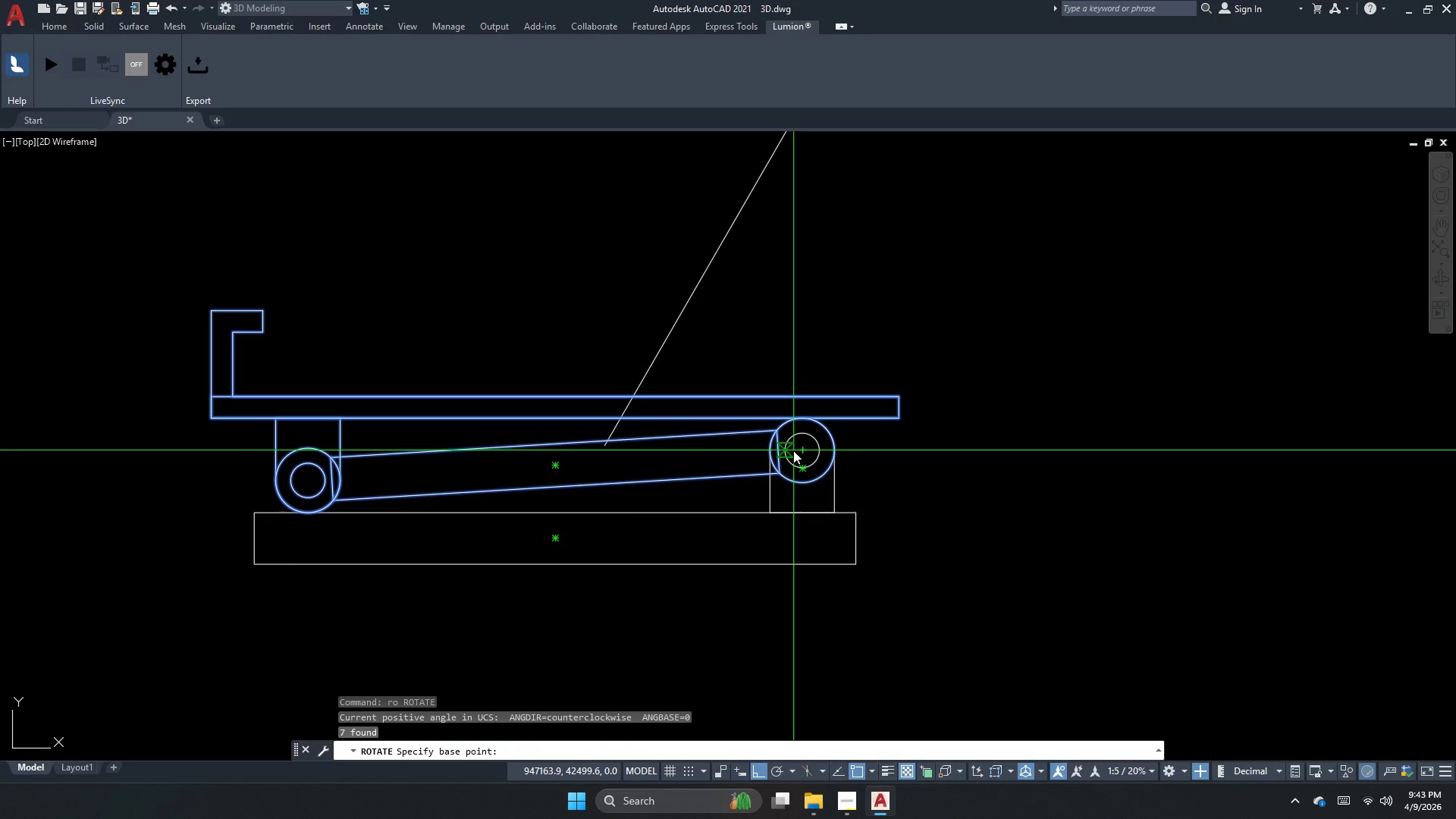 
left_click([801, 448])
 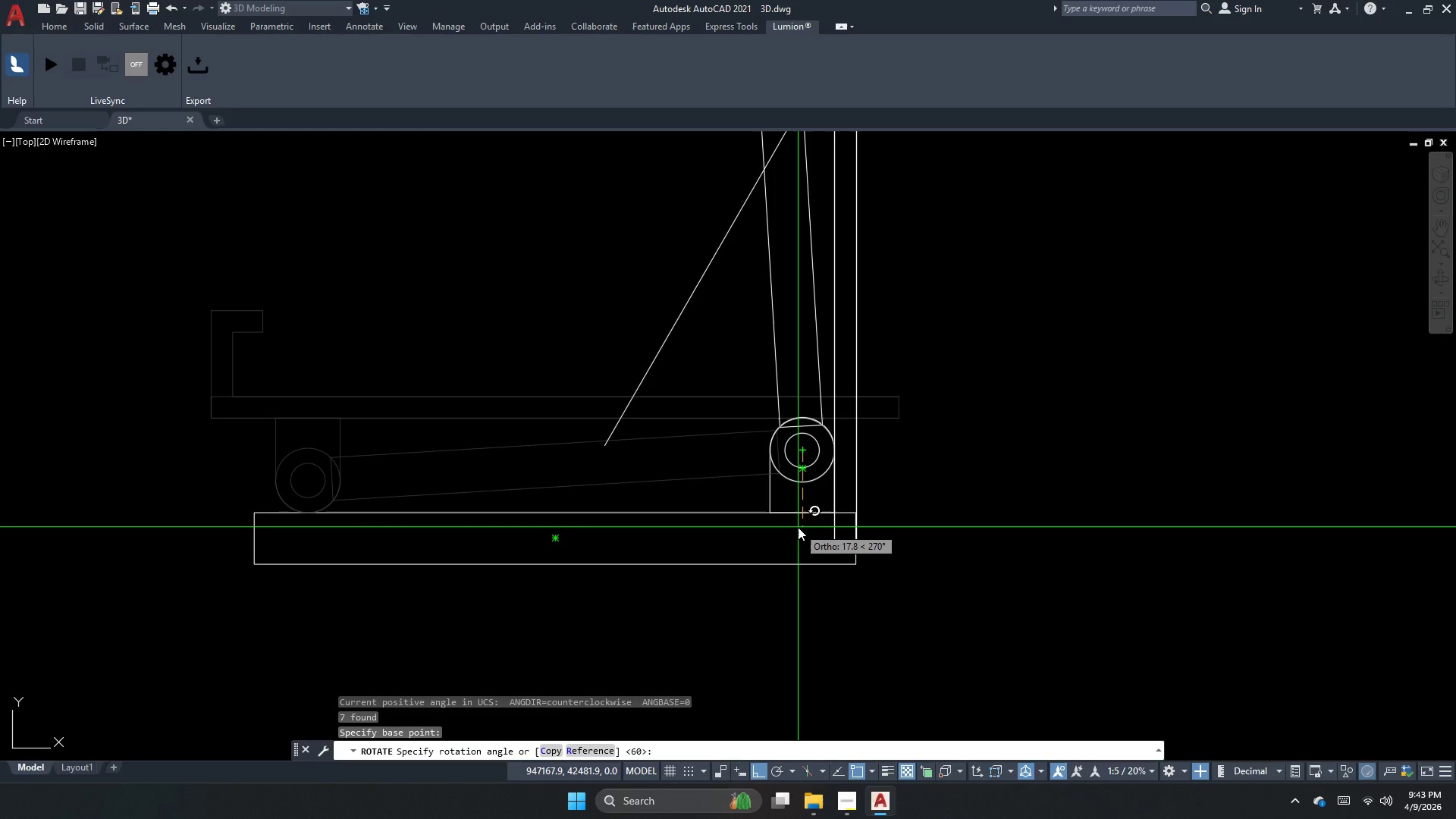 
key(Numpad1)
 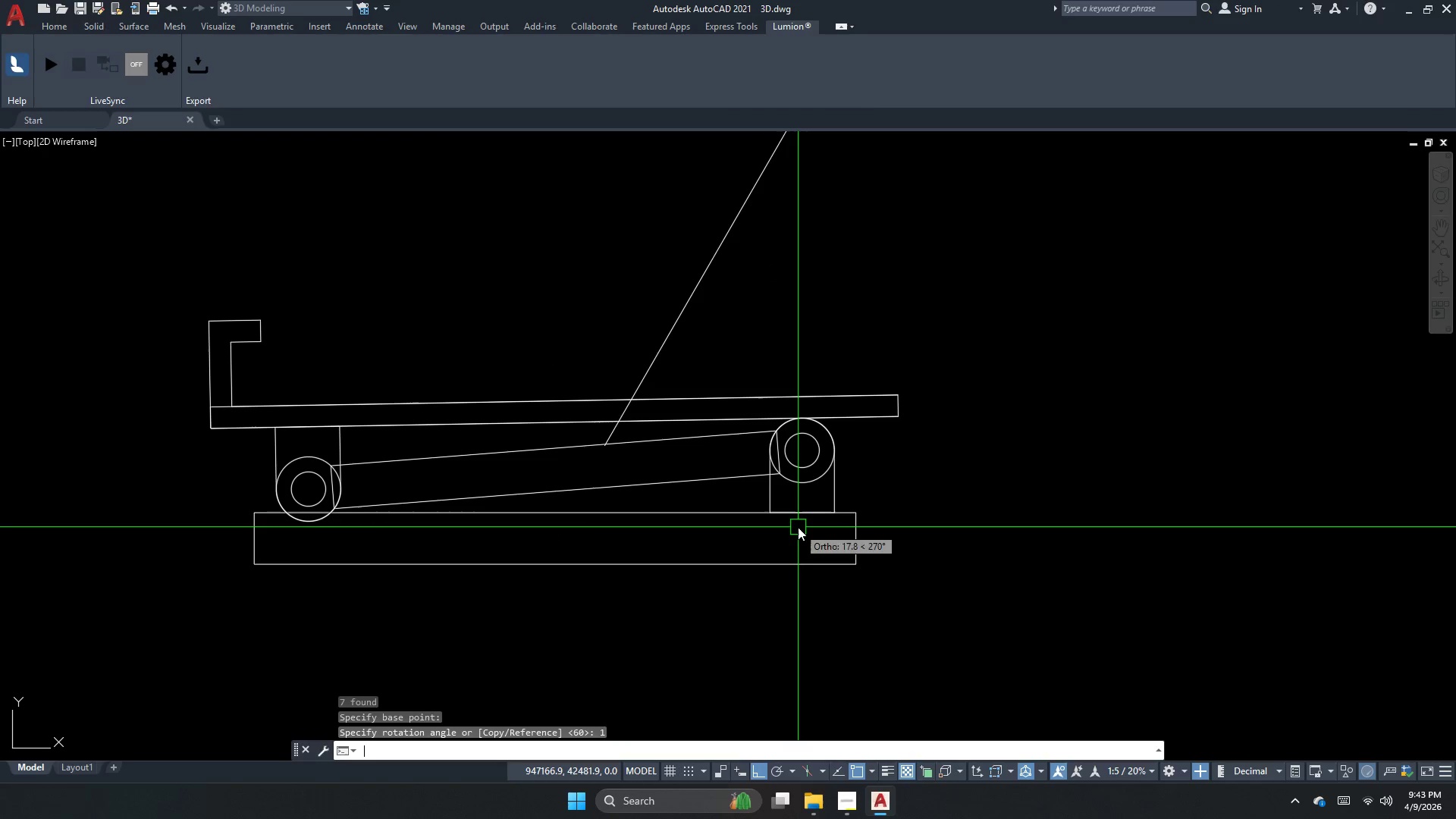 
key(NumpadEnter)
 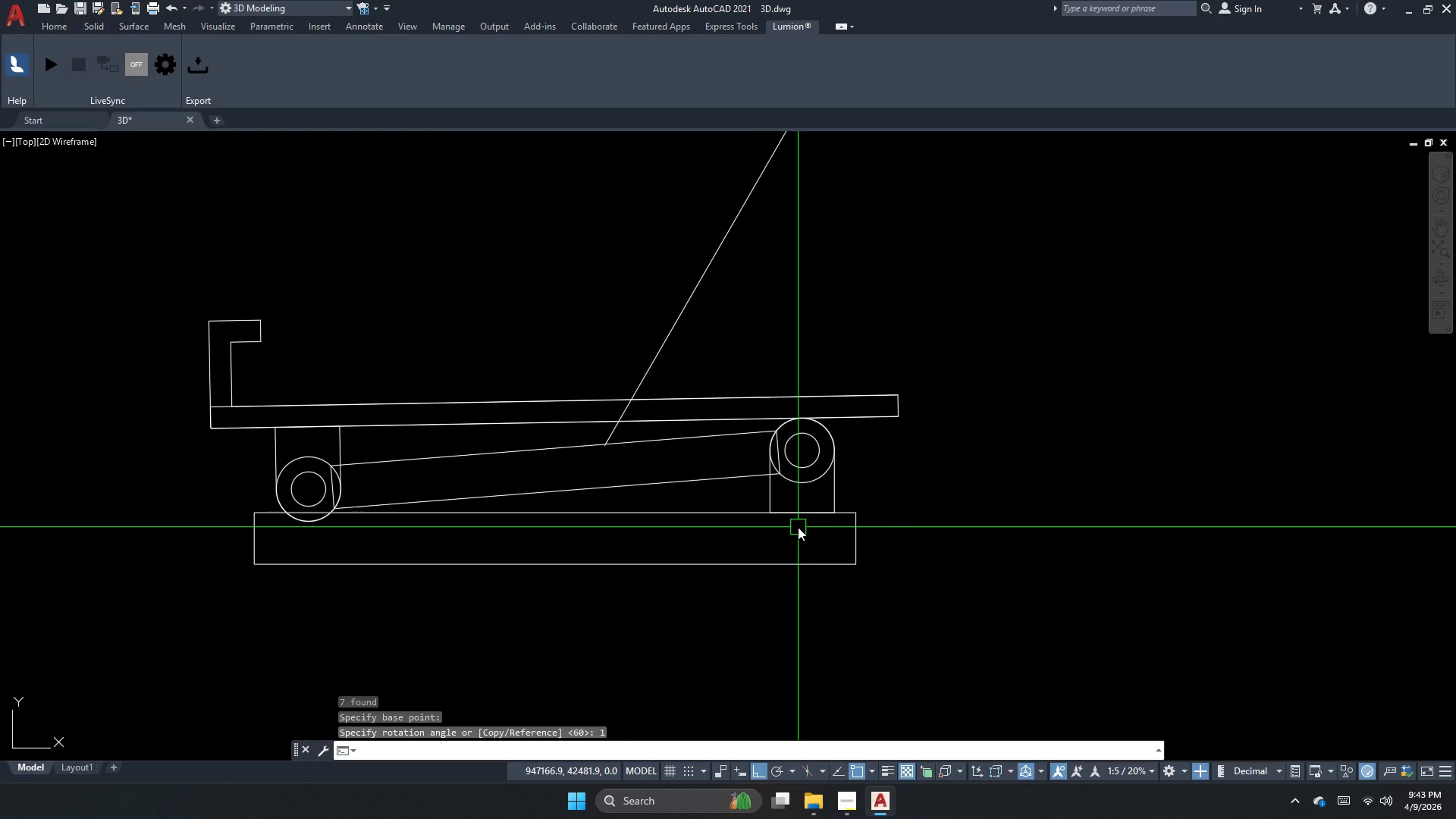 
key(Control+ControlLeft)
 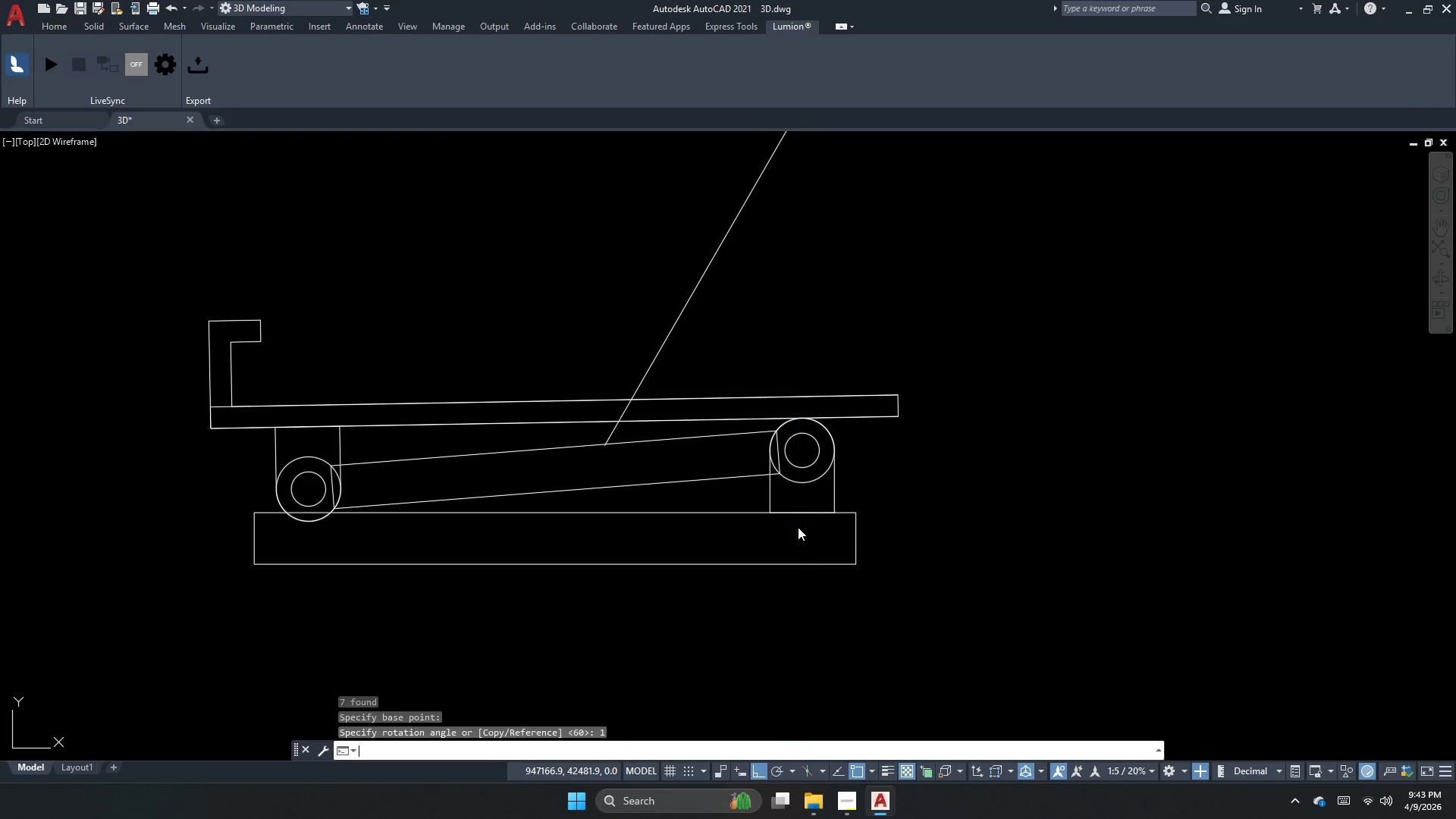 
key(Control+Z)
 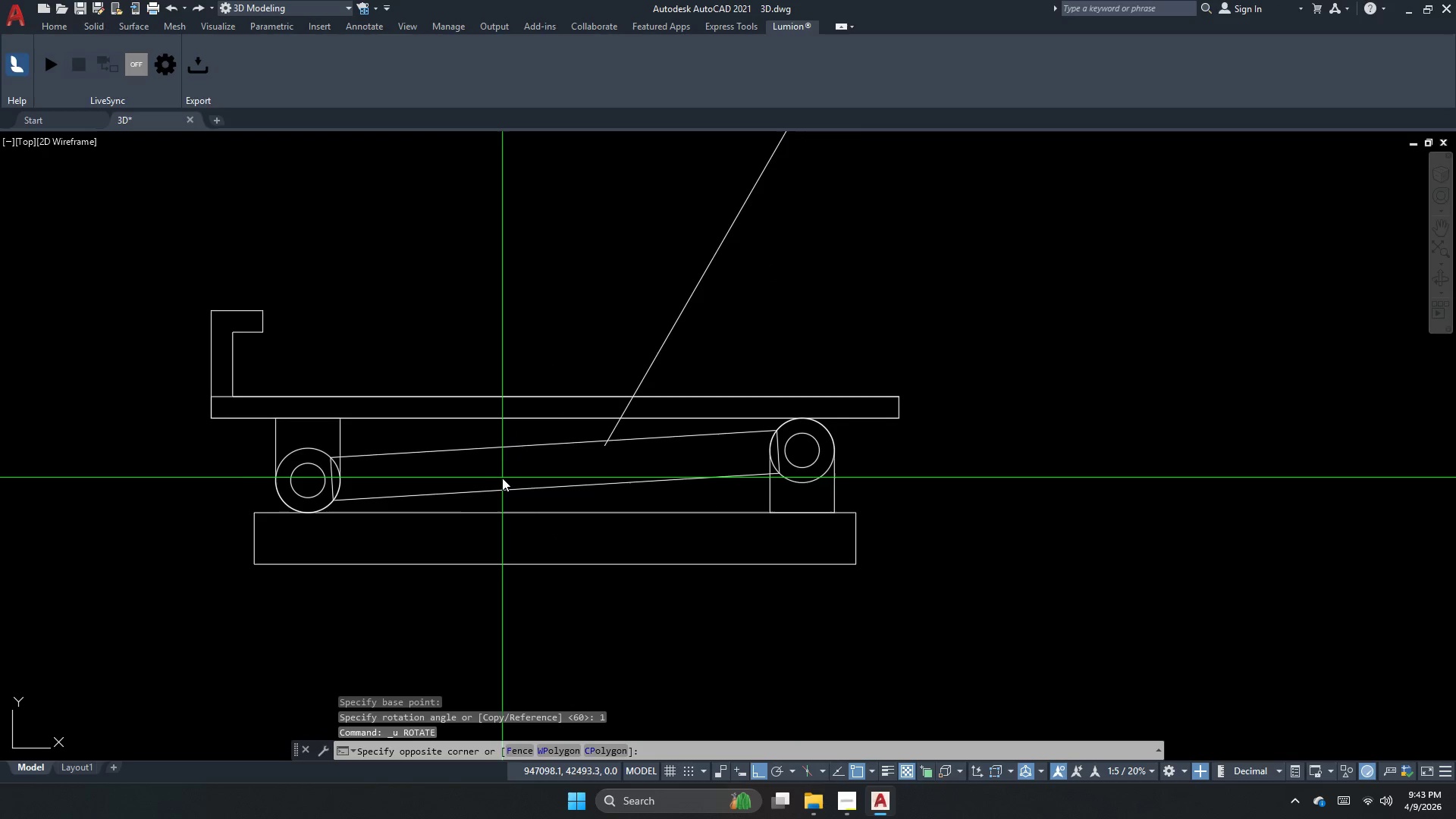 
double_click([439, 510])
 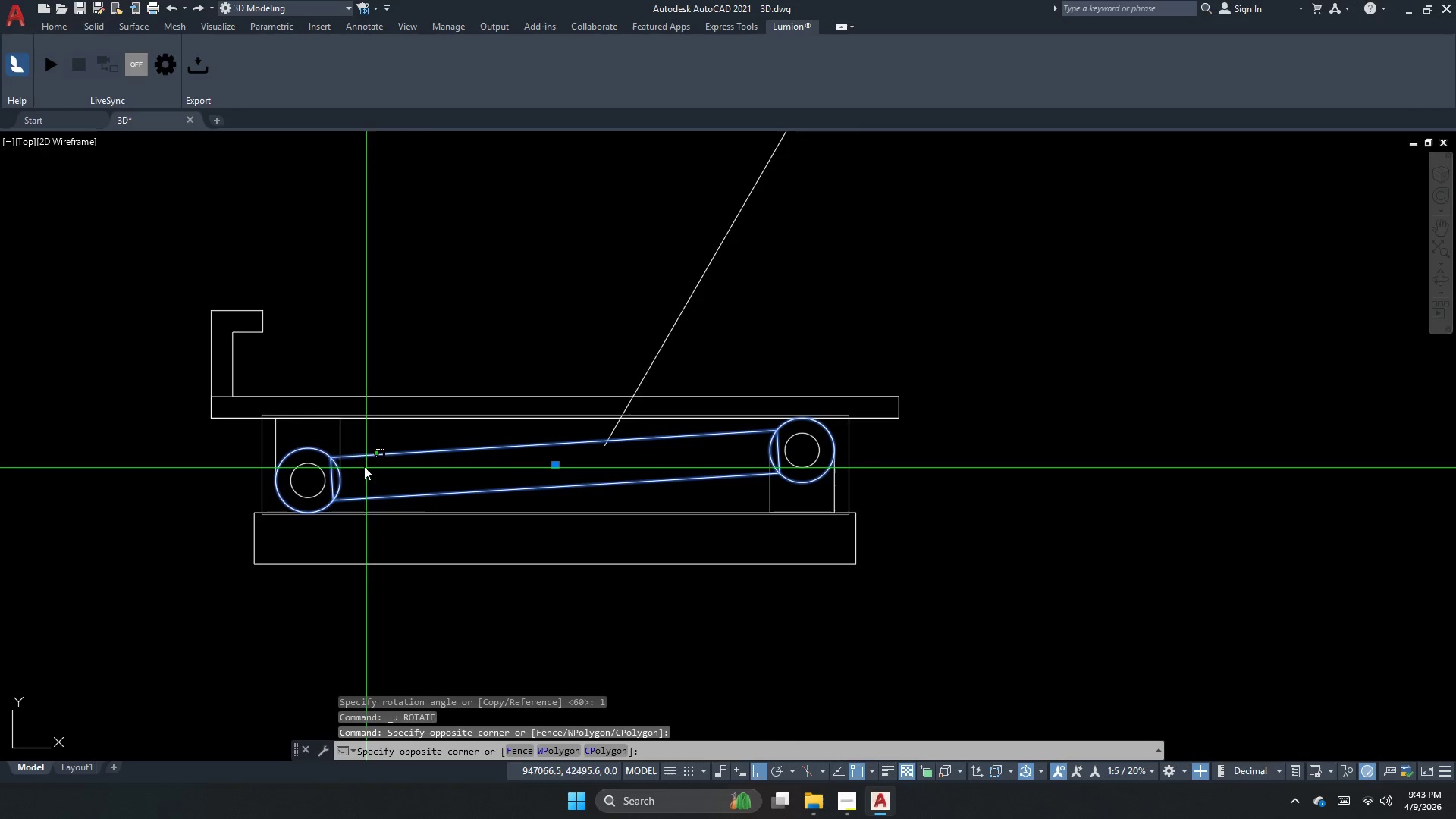 
double_click([304, 384])
 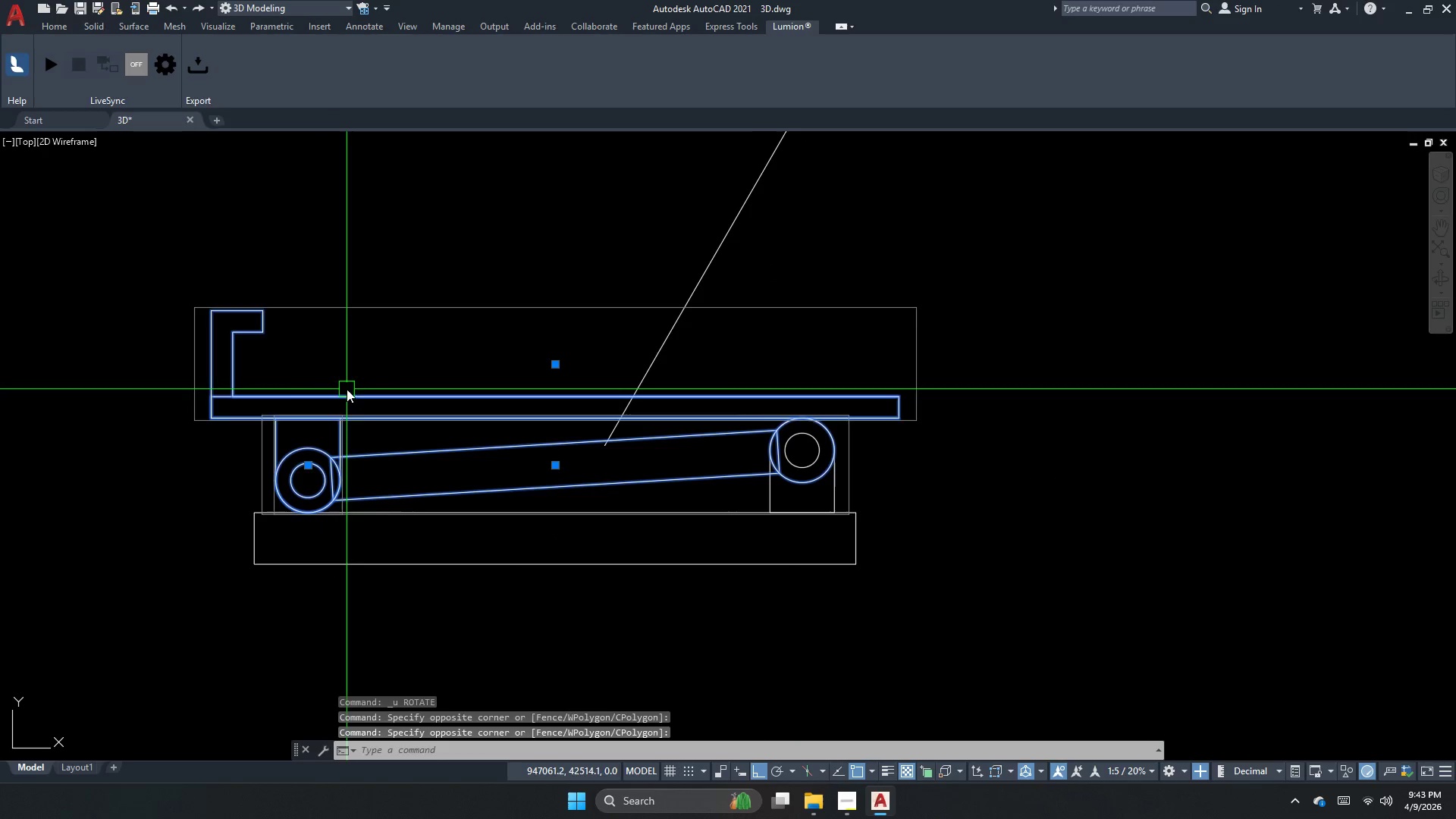 
key(Escape)
 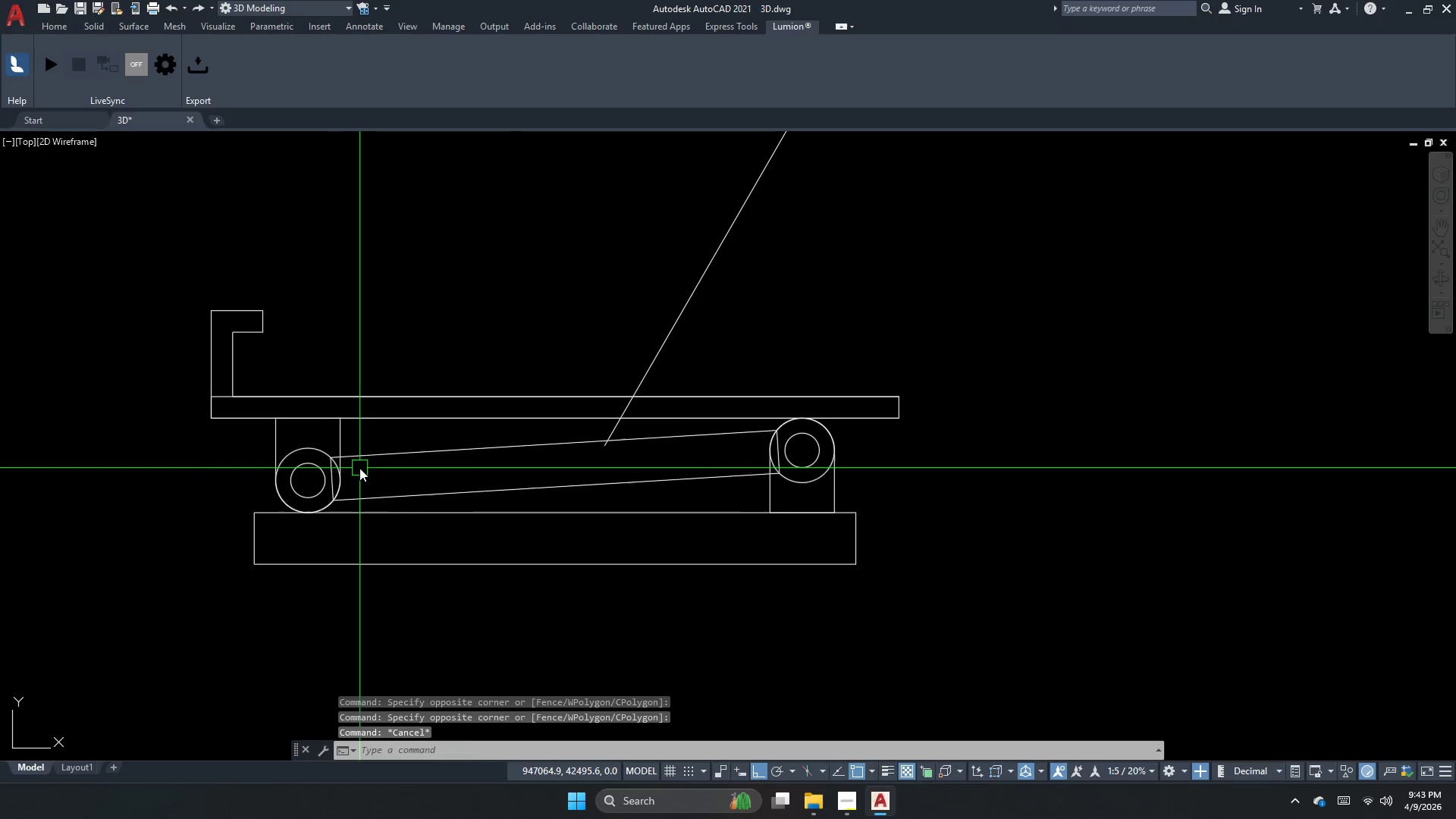 
left_click_drag(start_coordinate=[359, 467], to_coordinate=[359, 457])
 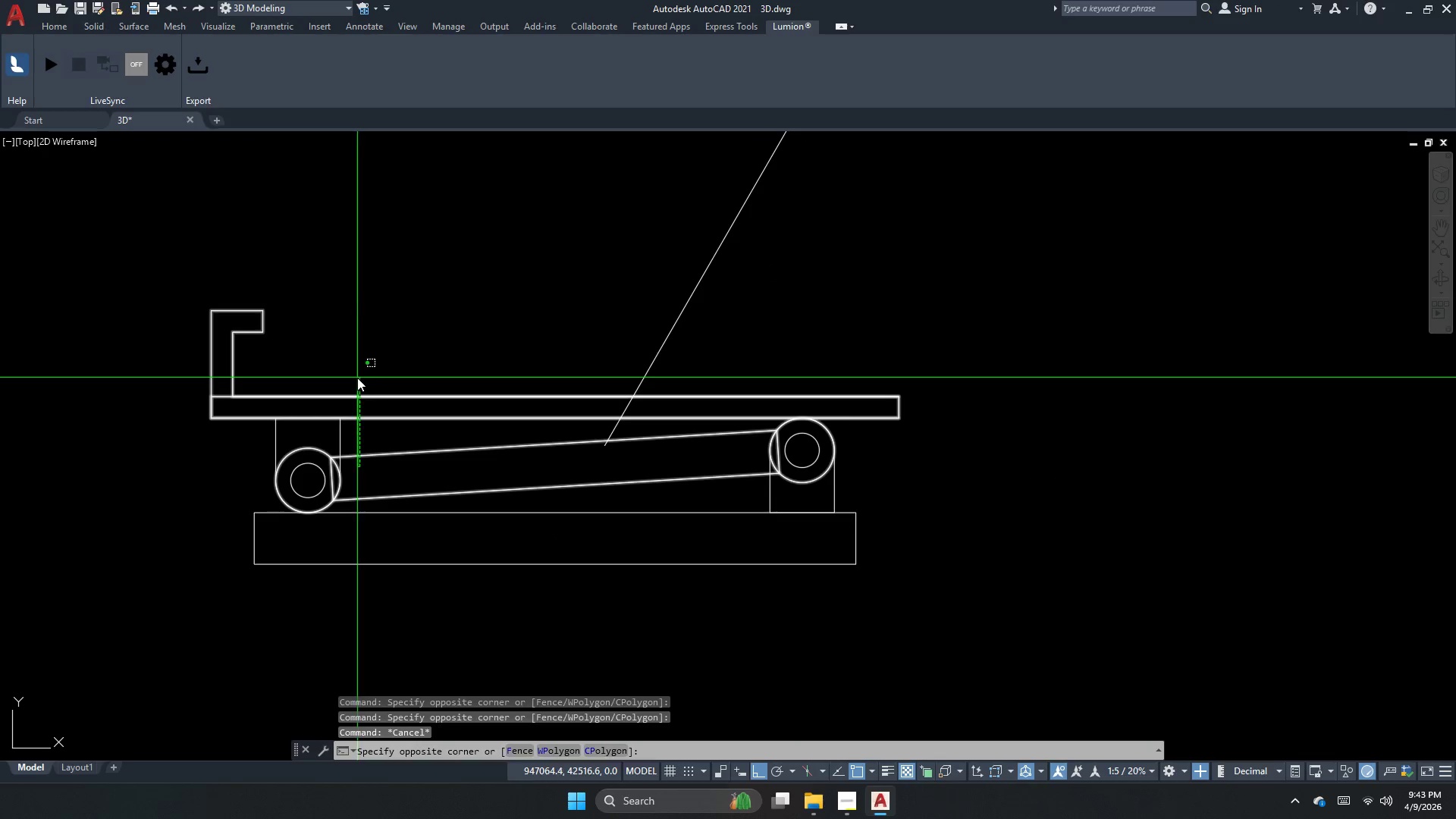 
left_click_drag(start_coordinate=[357, 378], to_coordinate=[339, 391])
 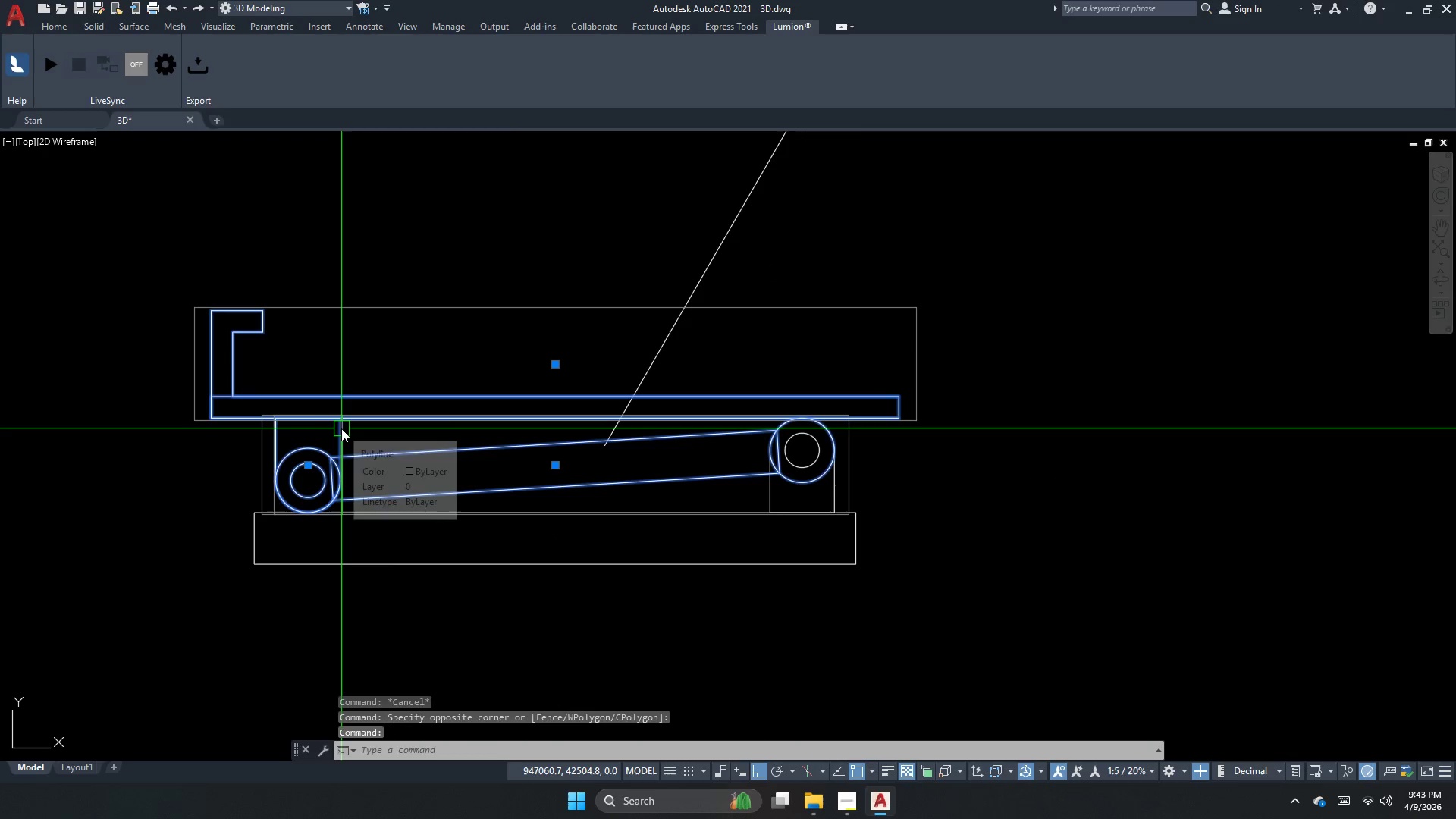 
key(R)
 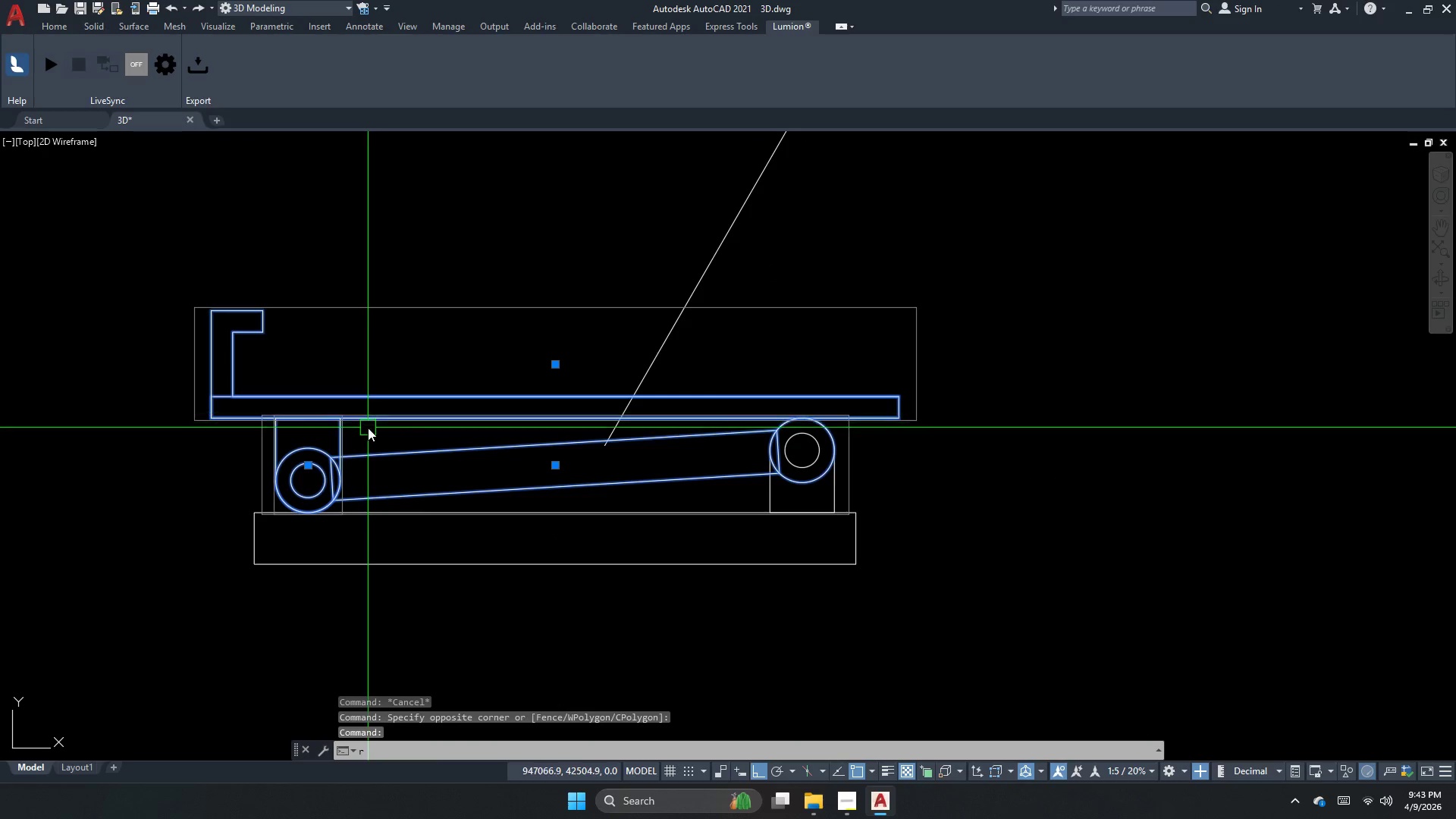 
key(O)
 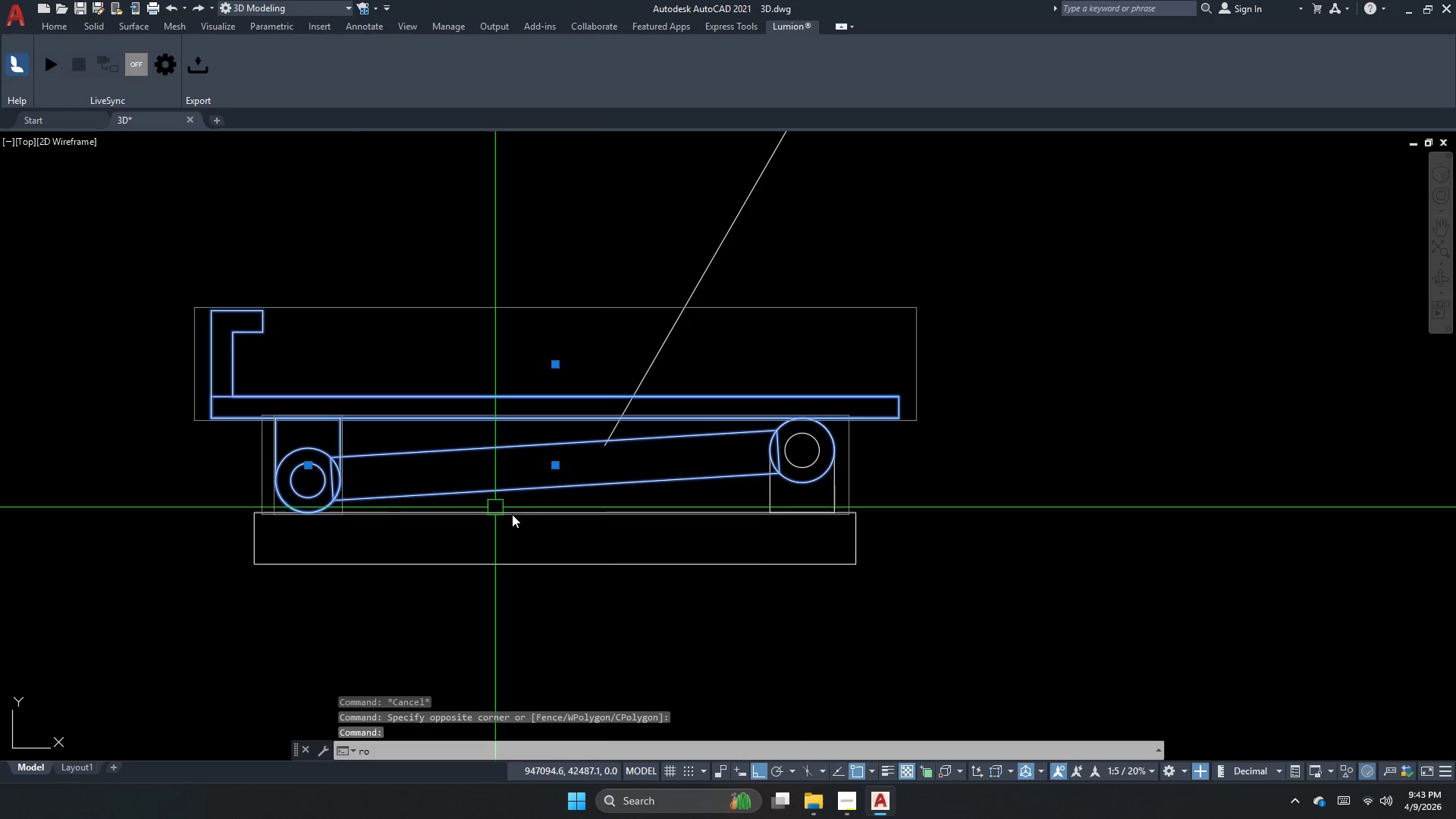 
key(Space)
 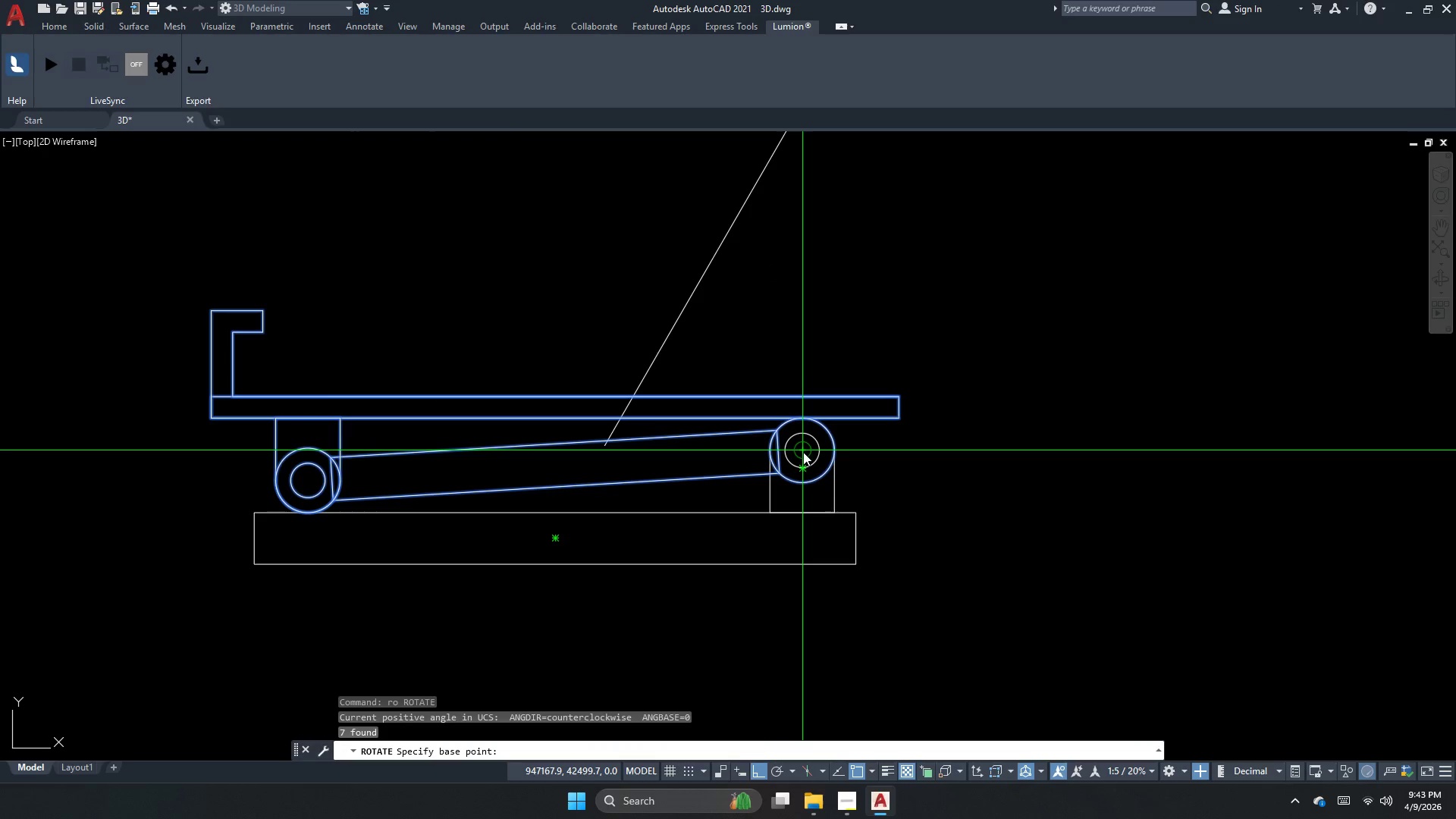 
left_click([805, 448])
 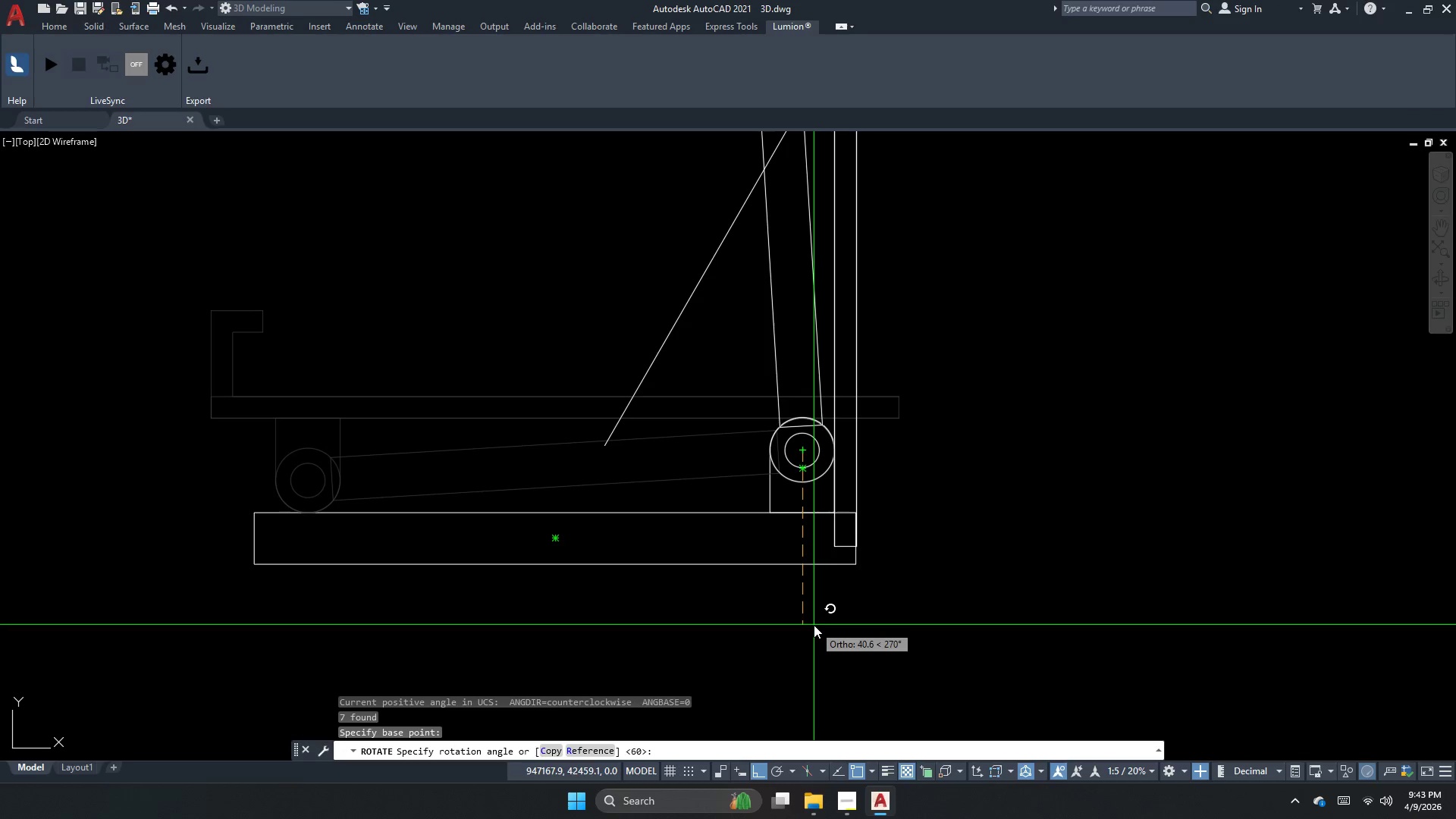 
key(Numpad4)
 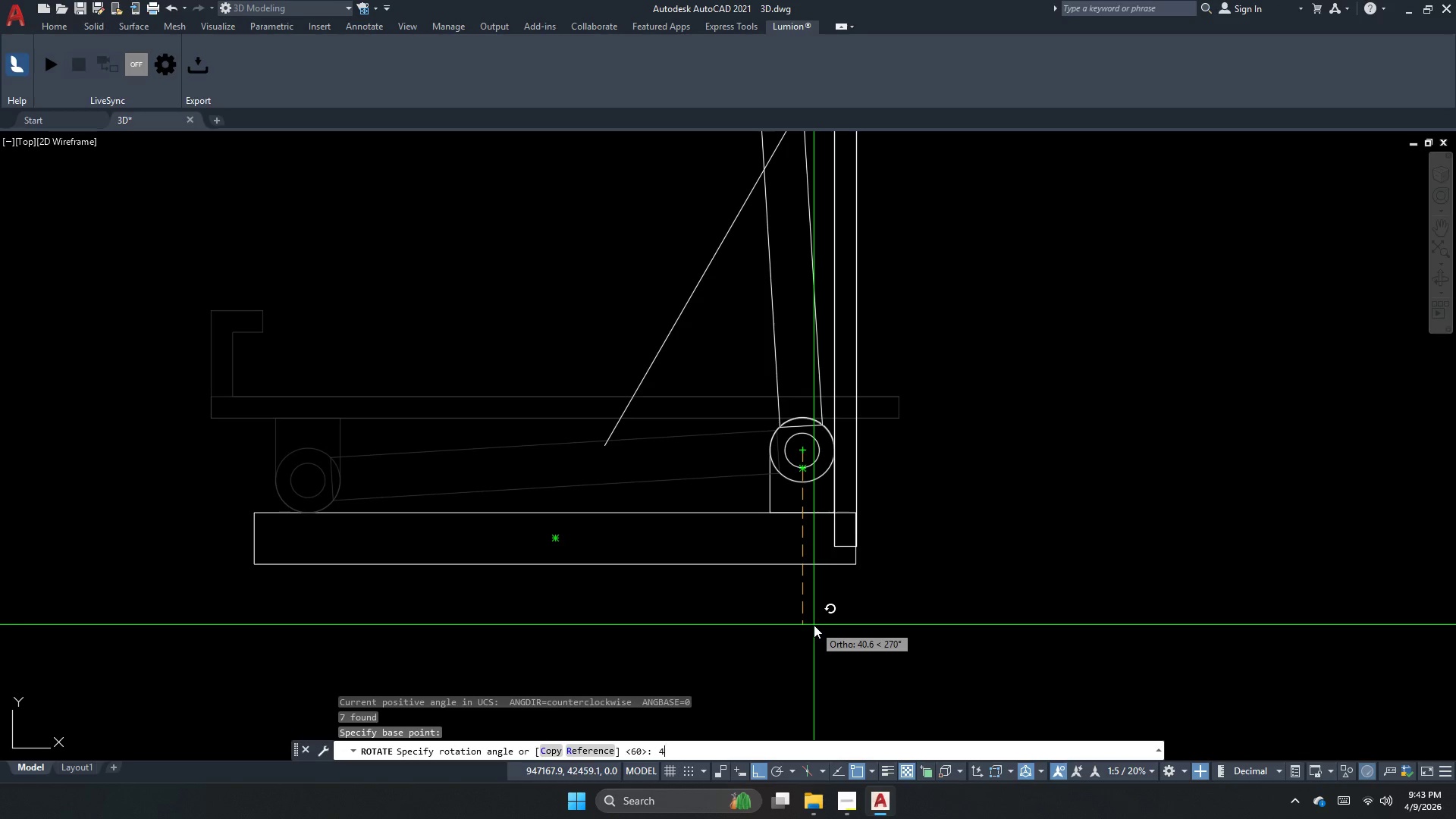 
key(Numpad5)
 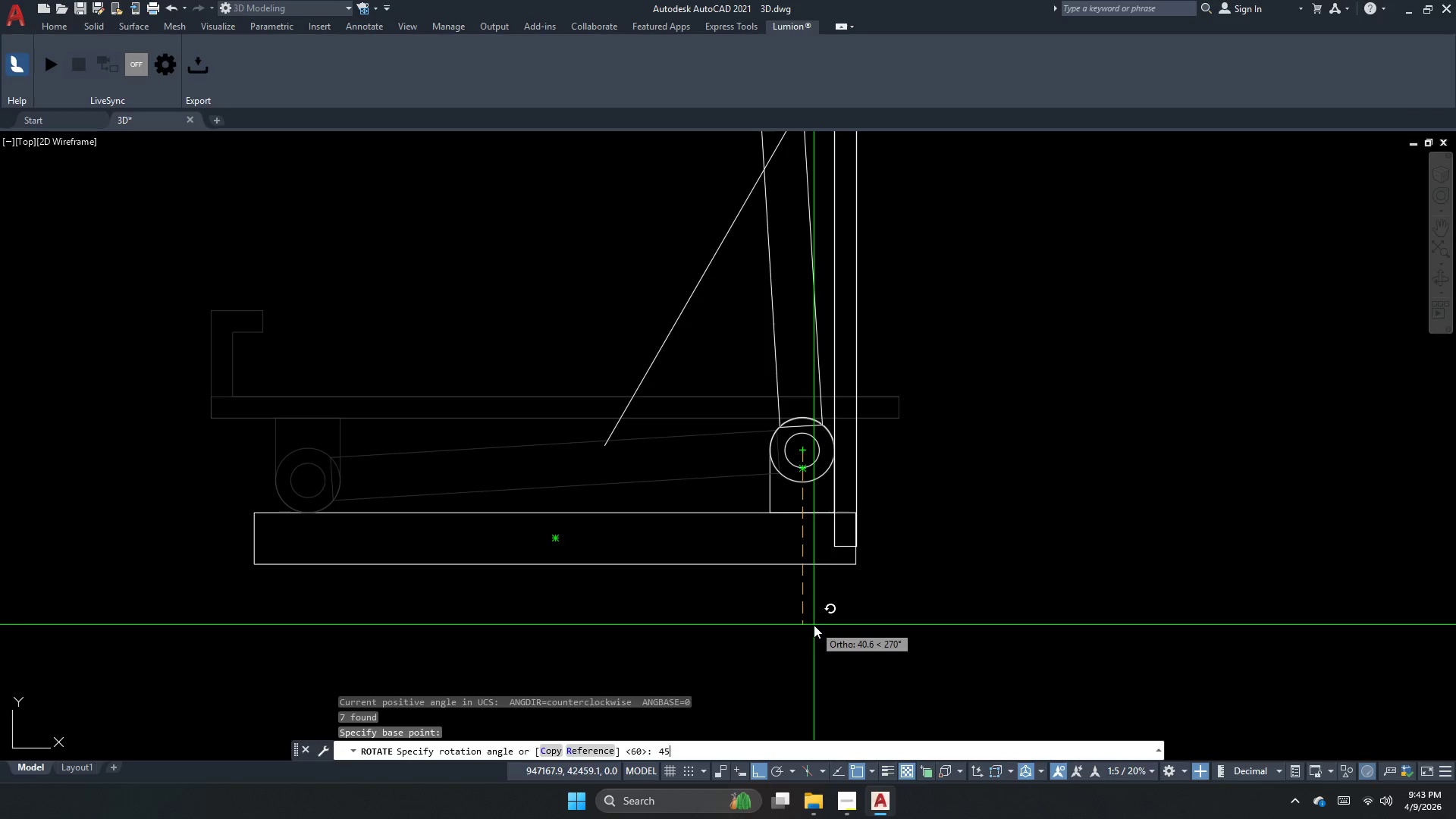 
key(Numpad0)
 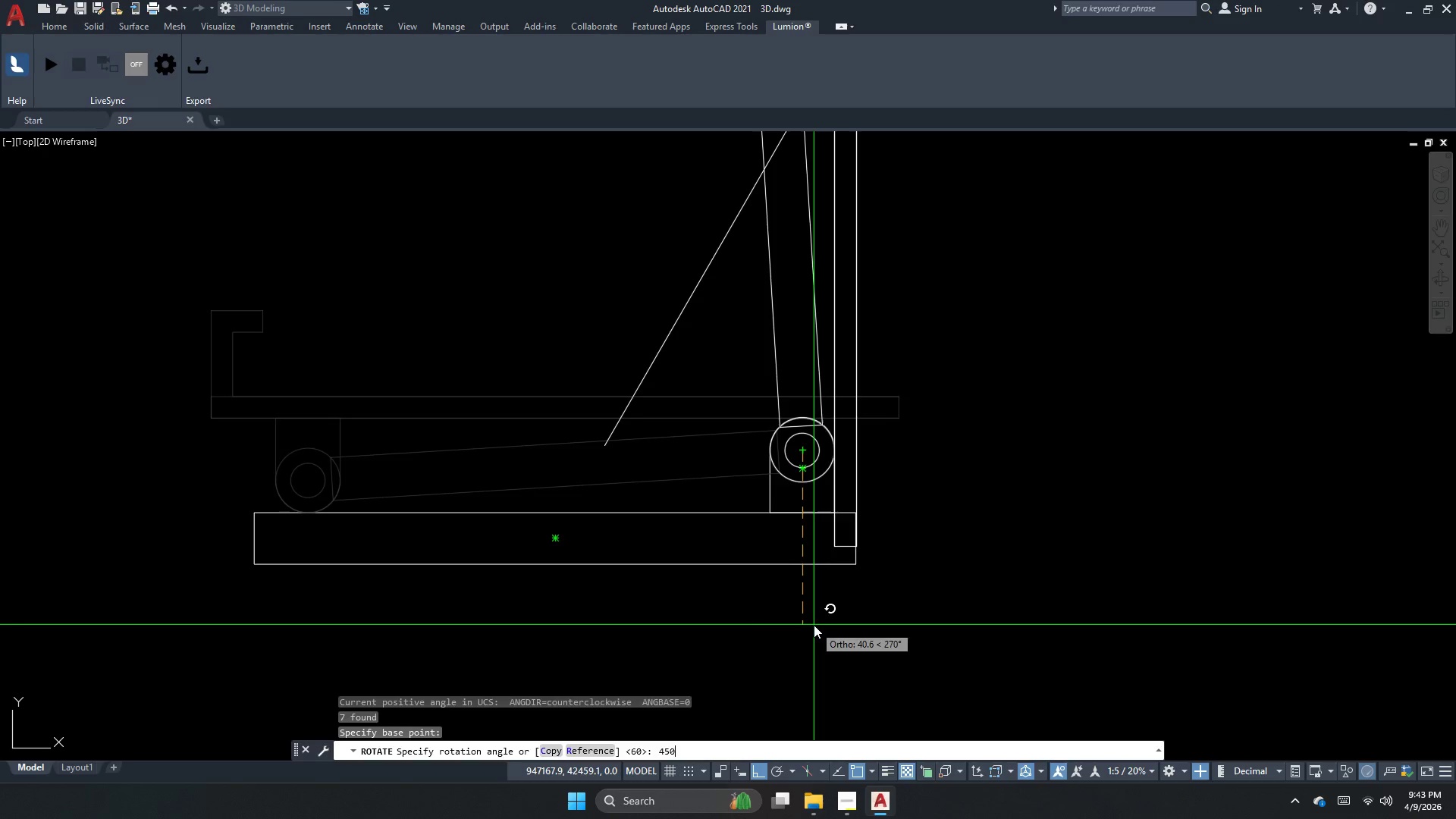 
key(NumpadEnter)
 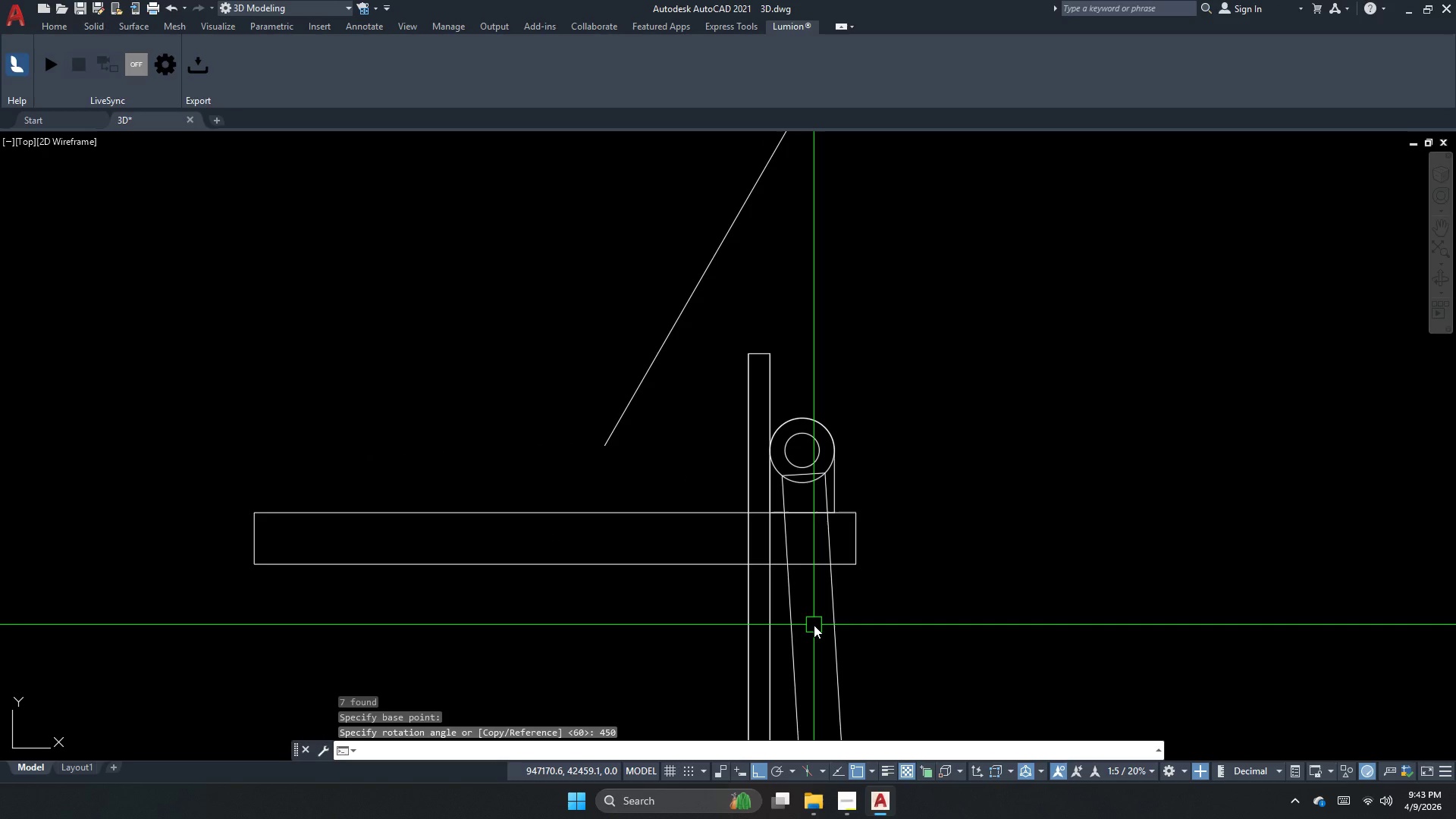 
key(Control+ControlLeft)
 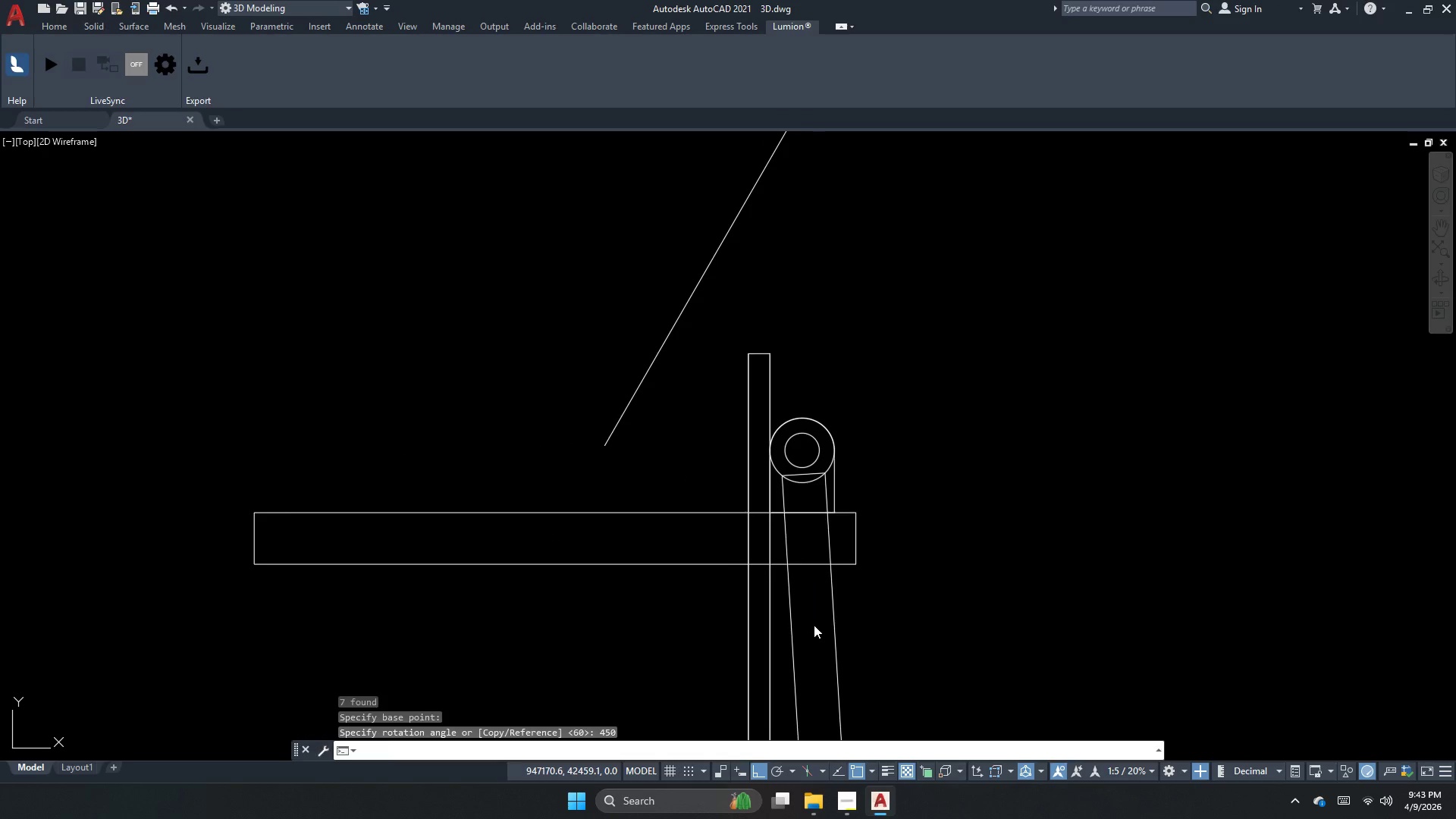 
key(Control+Z)
 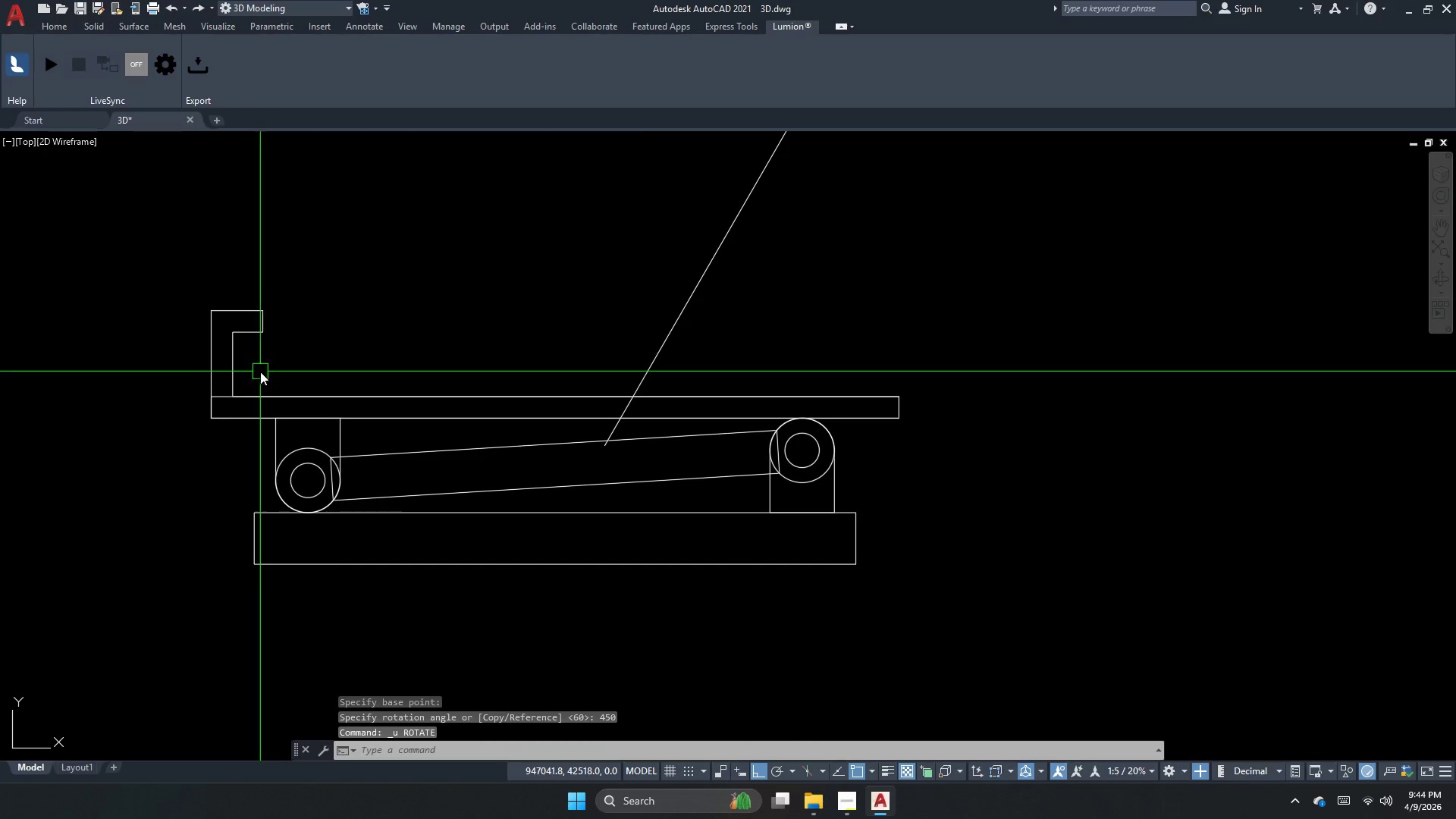 
key(Escape)
 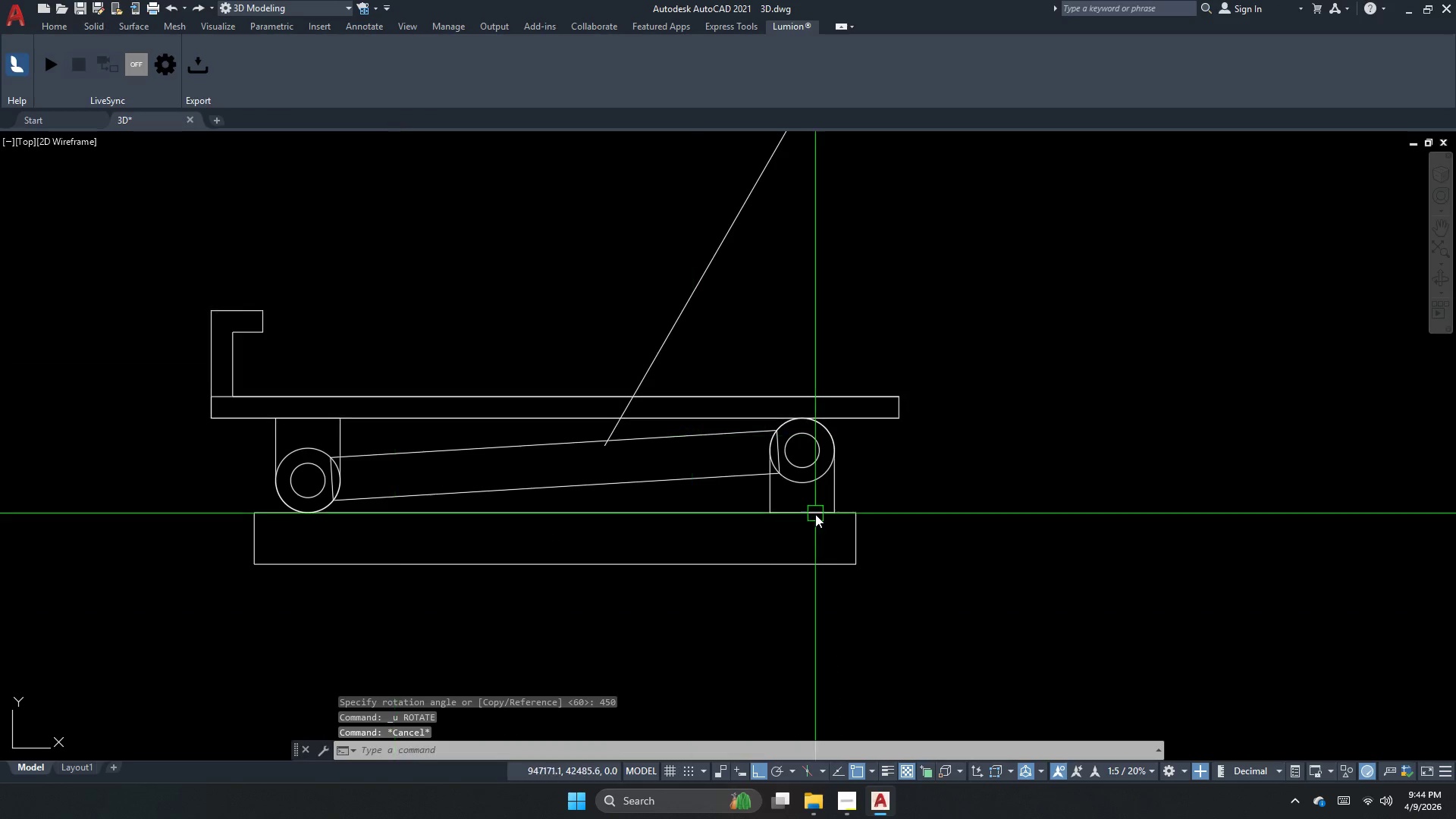 
key(C)
 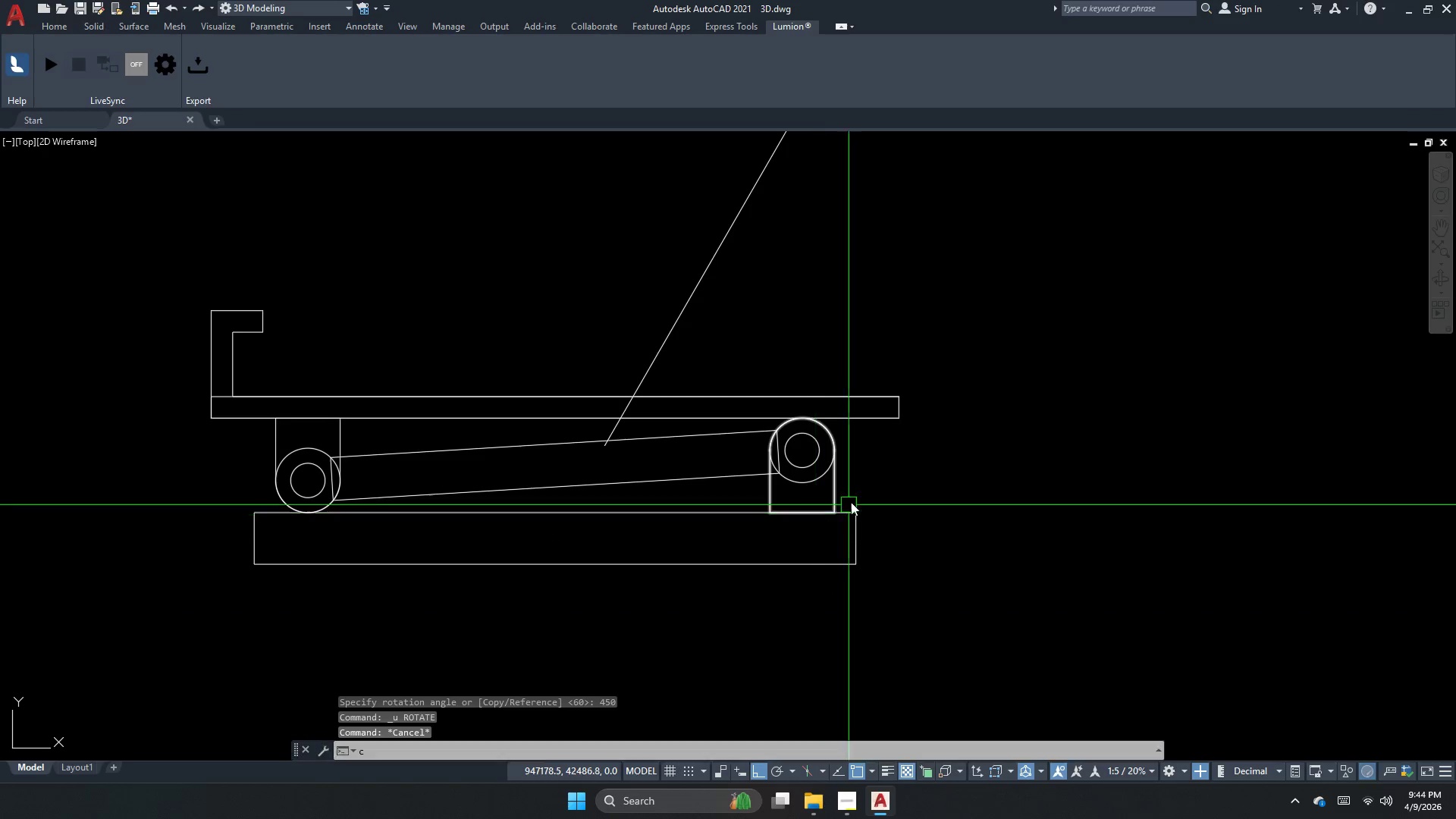 
key(Space)
 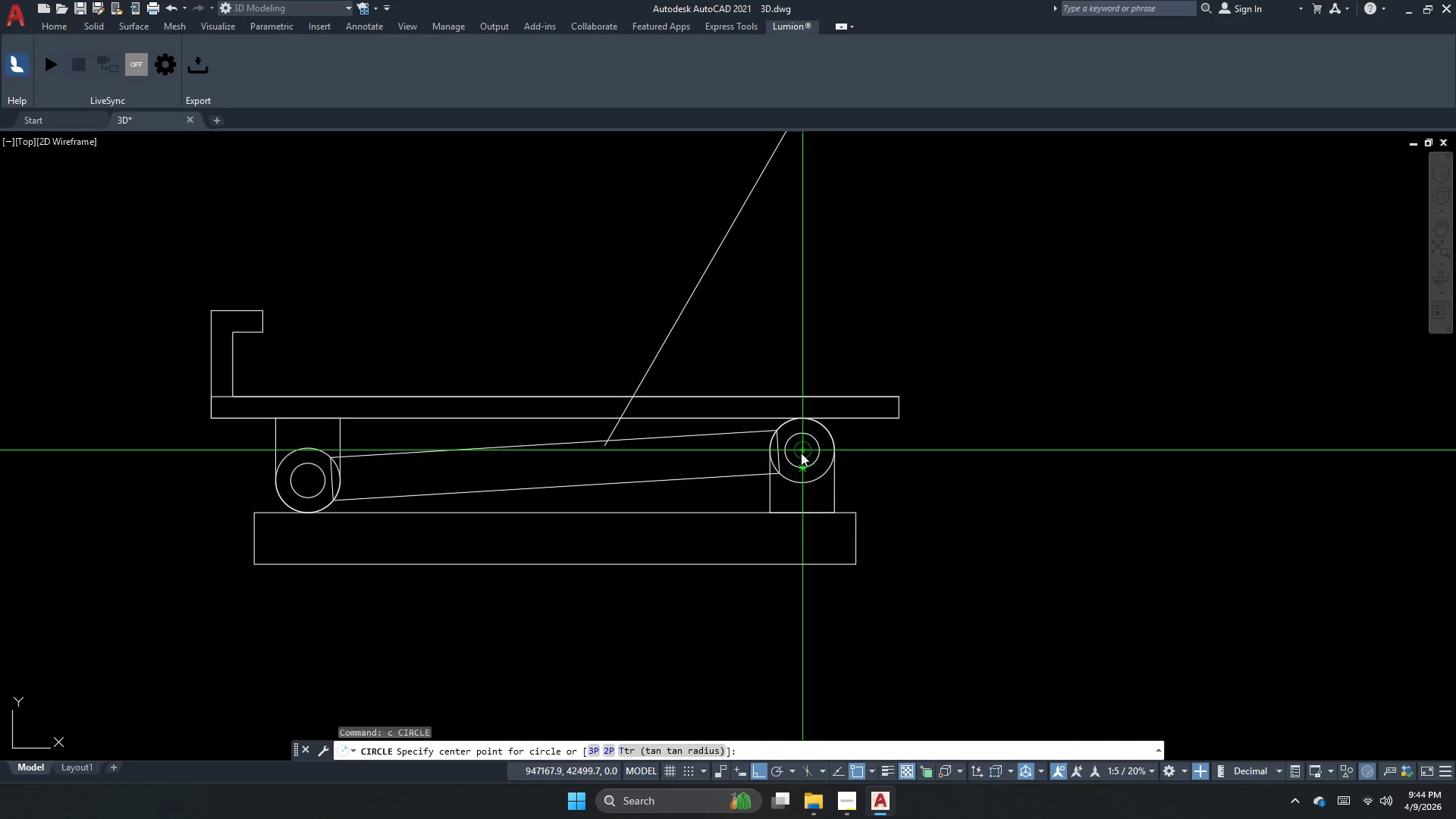 
left_click_drag(start_coordinate=[801, 450], to_coordinate=[792, 448])
 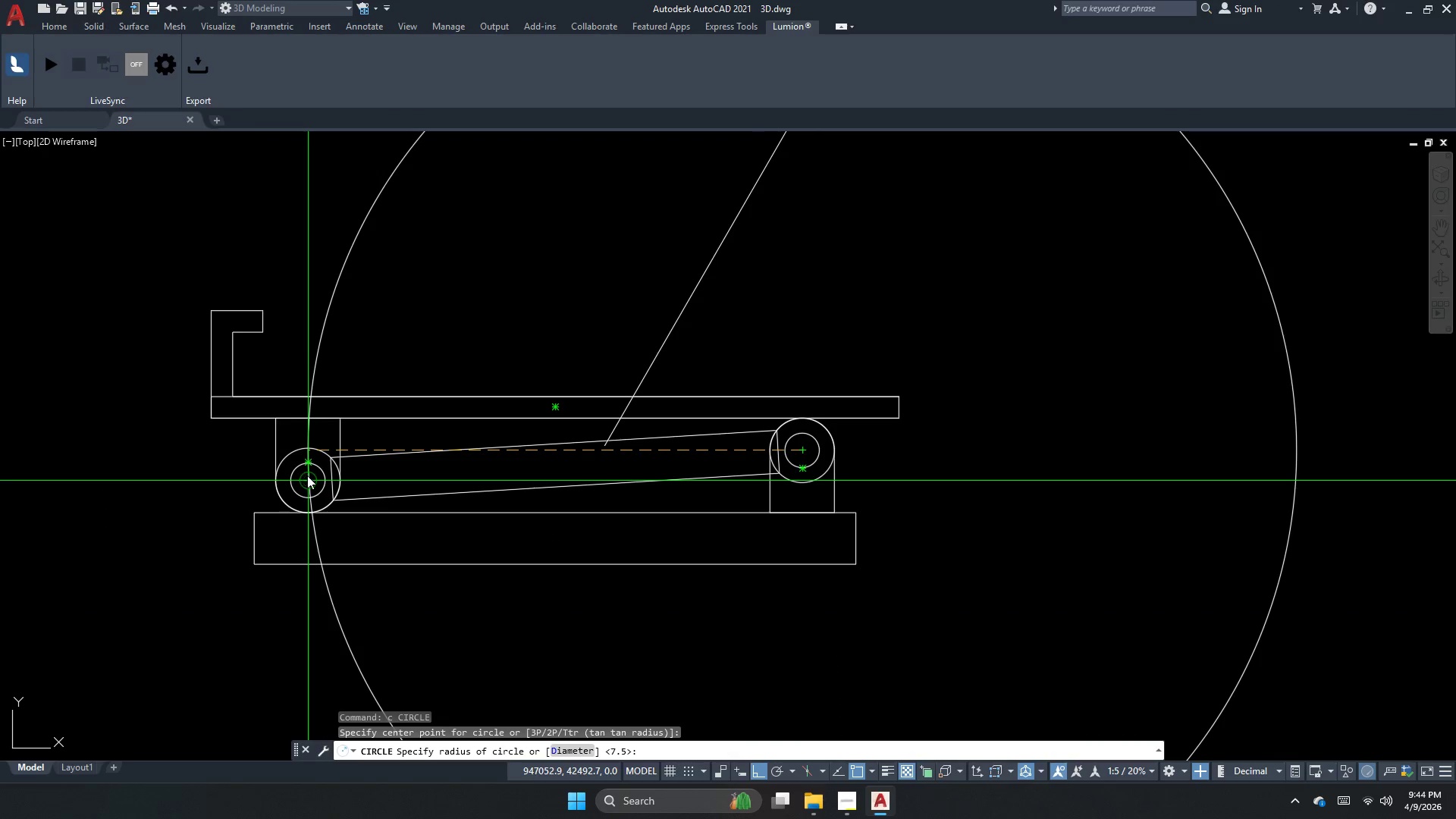 
key(Escape)
 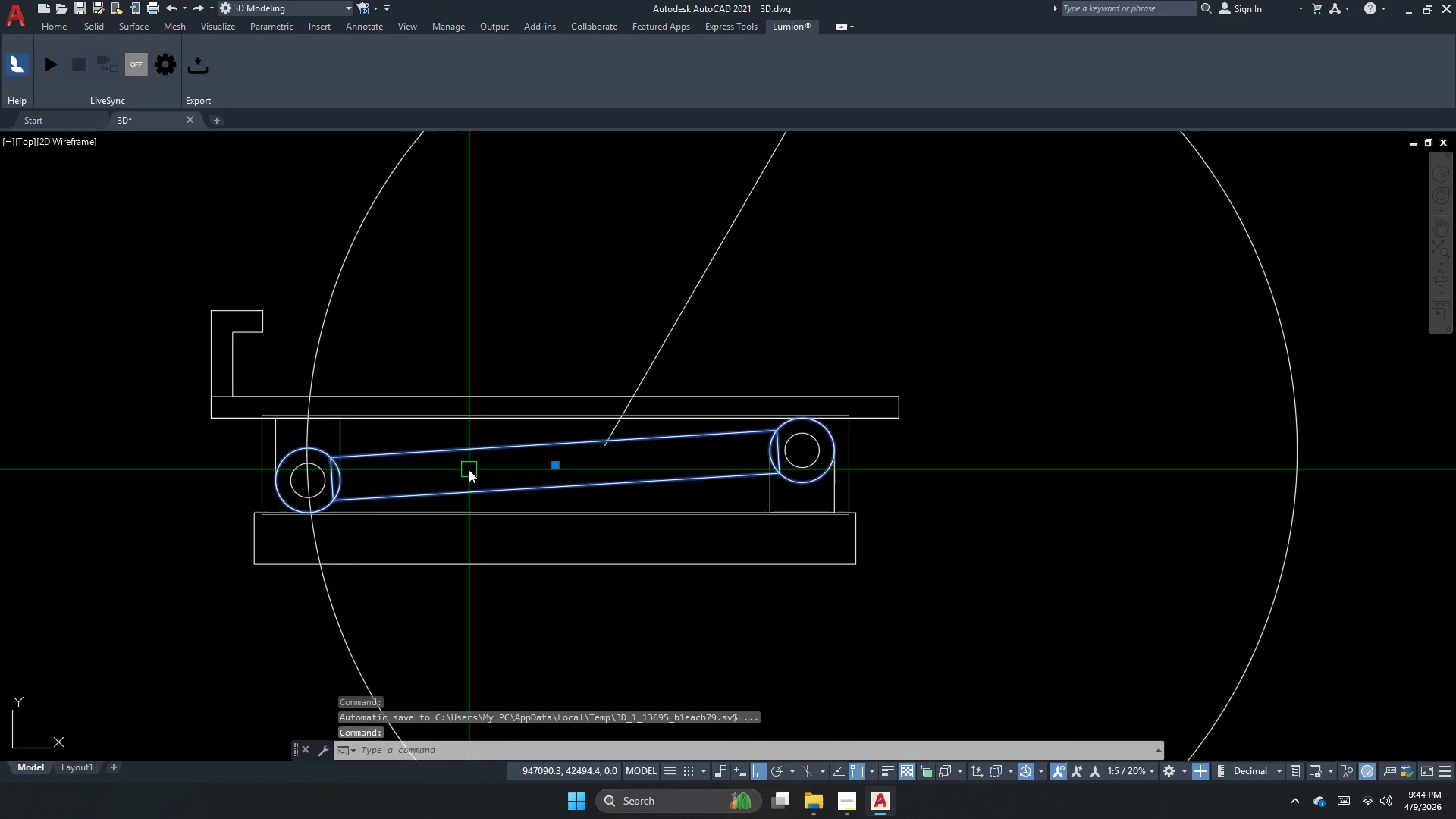 
double_click([466, 407])
 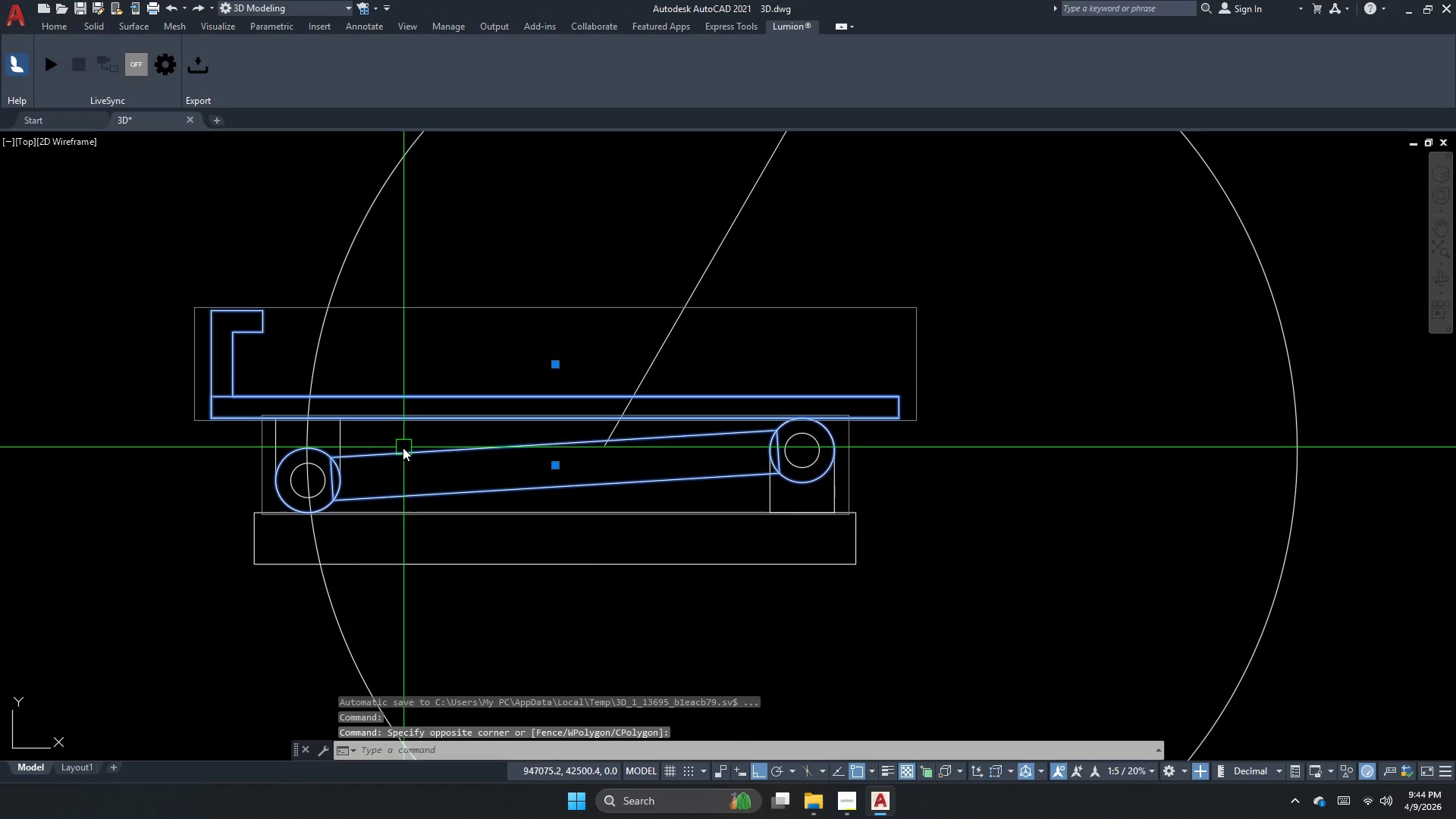 
left_click([333, 438])
 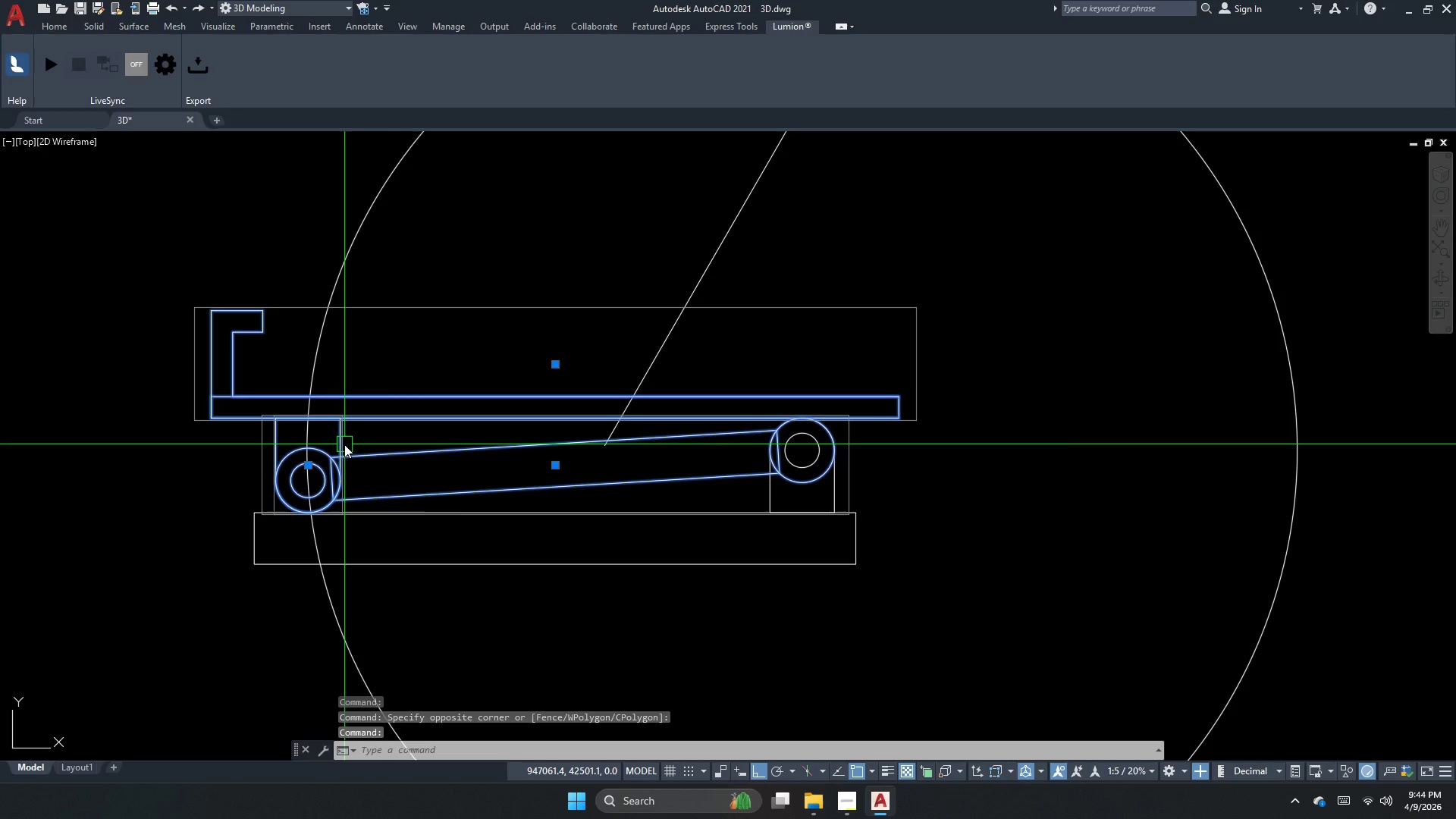 
type(ro r)
 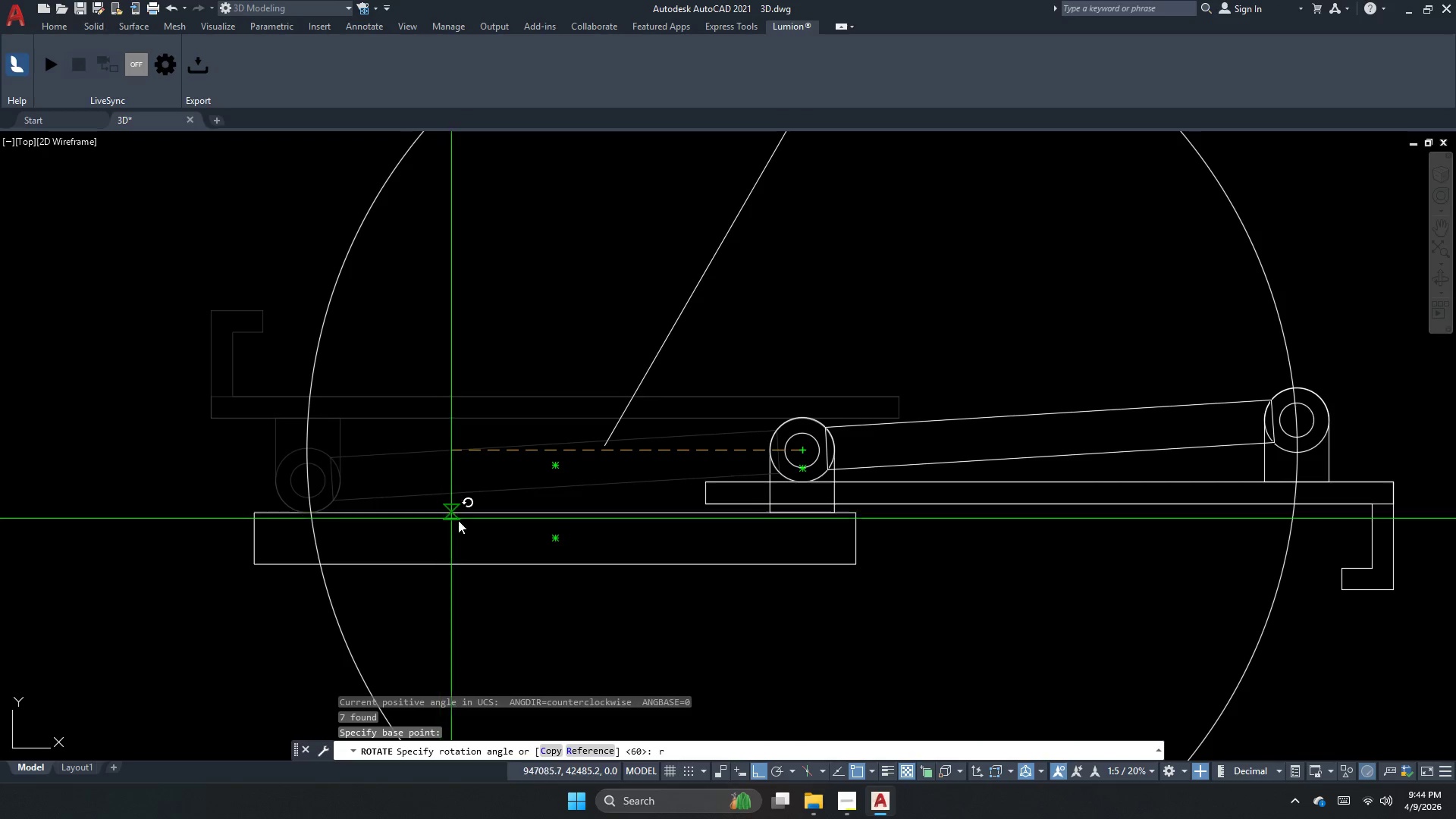 
key(Space)
 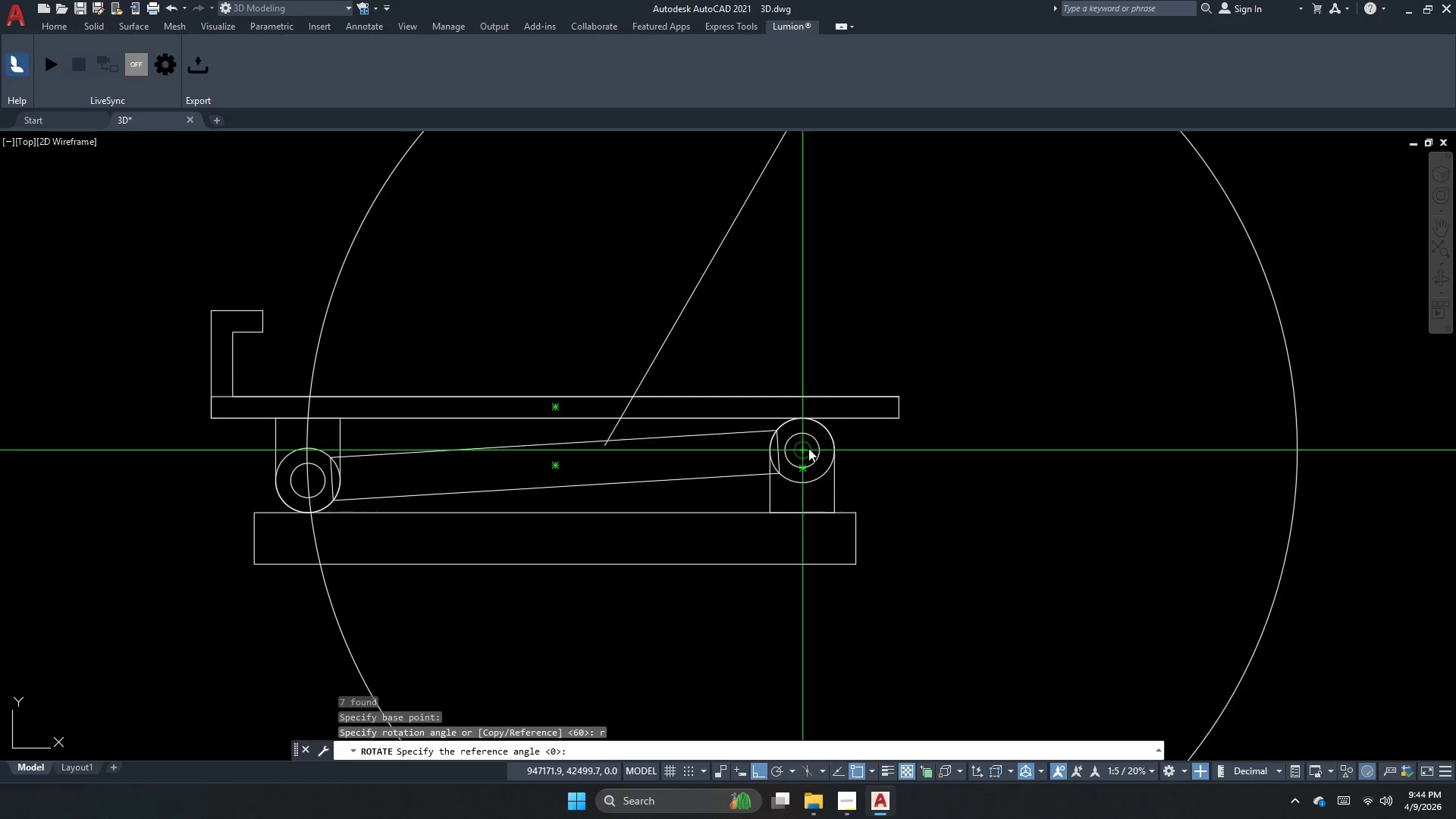 
left_click_drag(start_coordinate=[799, 450], to_coordinate=[795, 447])
 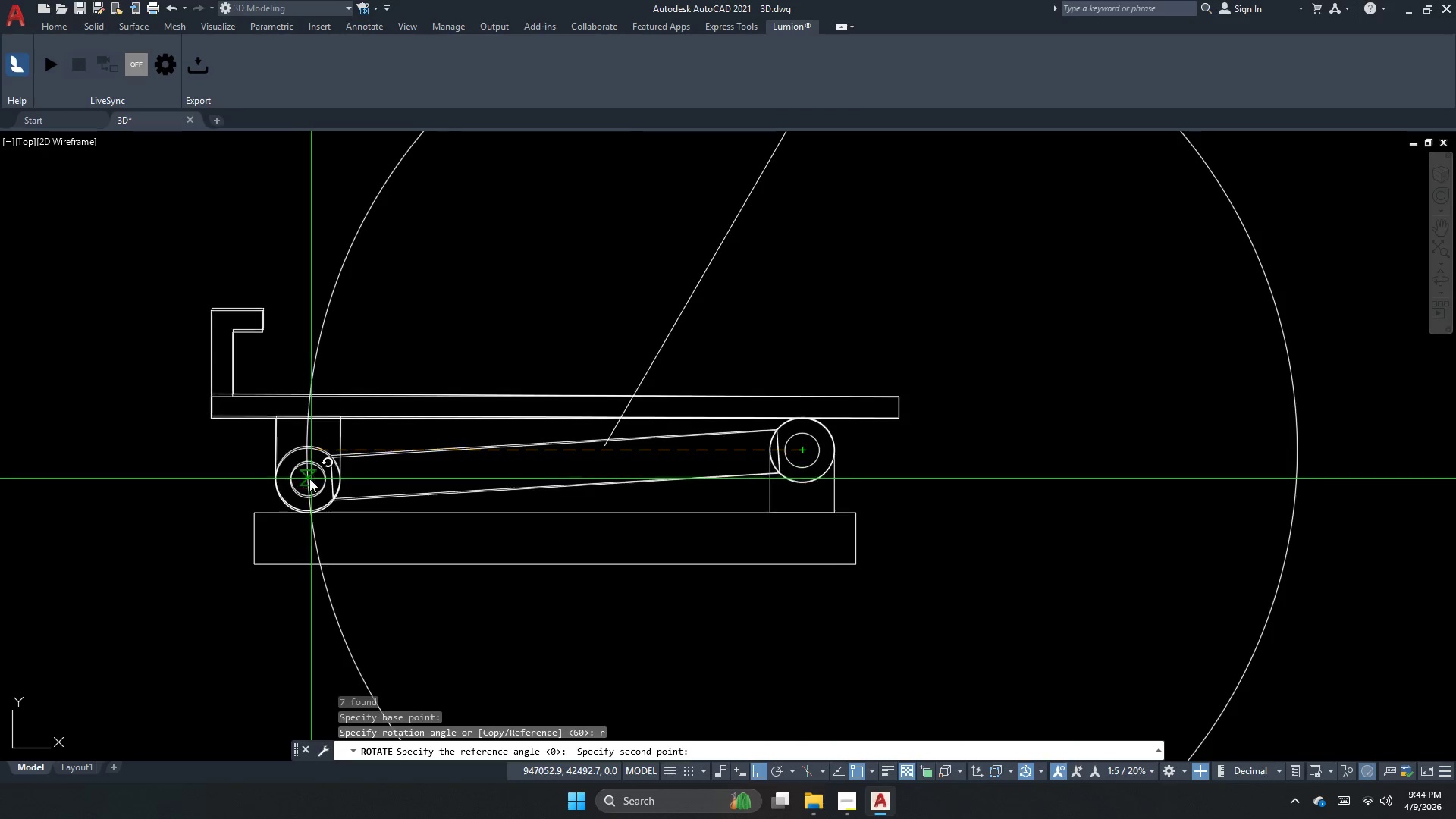 
scroll: coordinate [291, 400], scroll_direction: down, amount: 1.0
 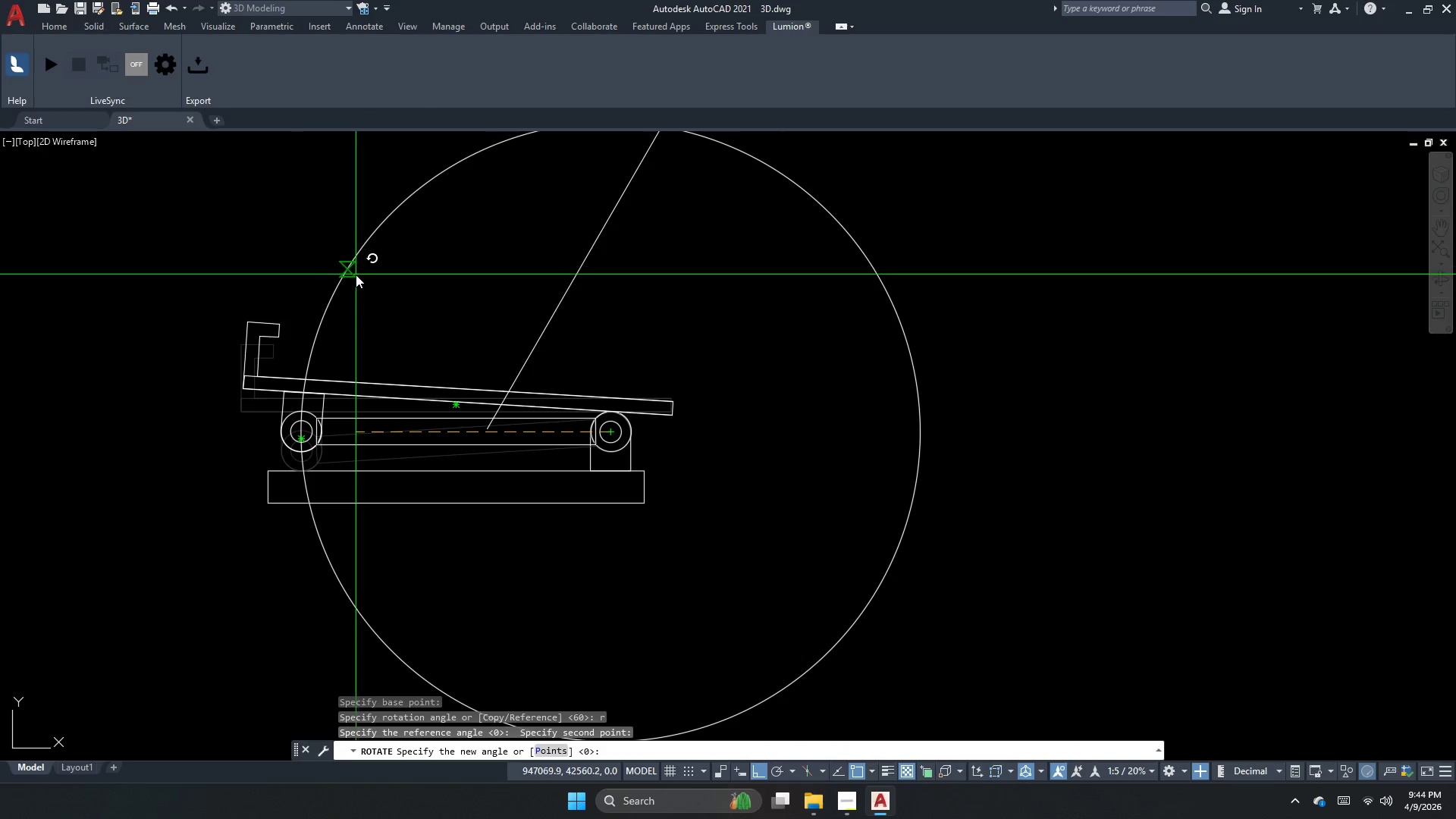 
key(F8)
 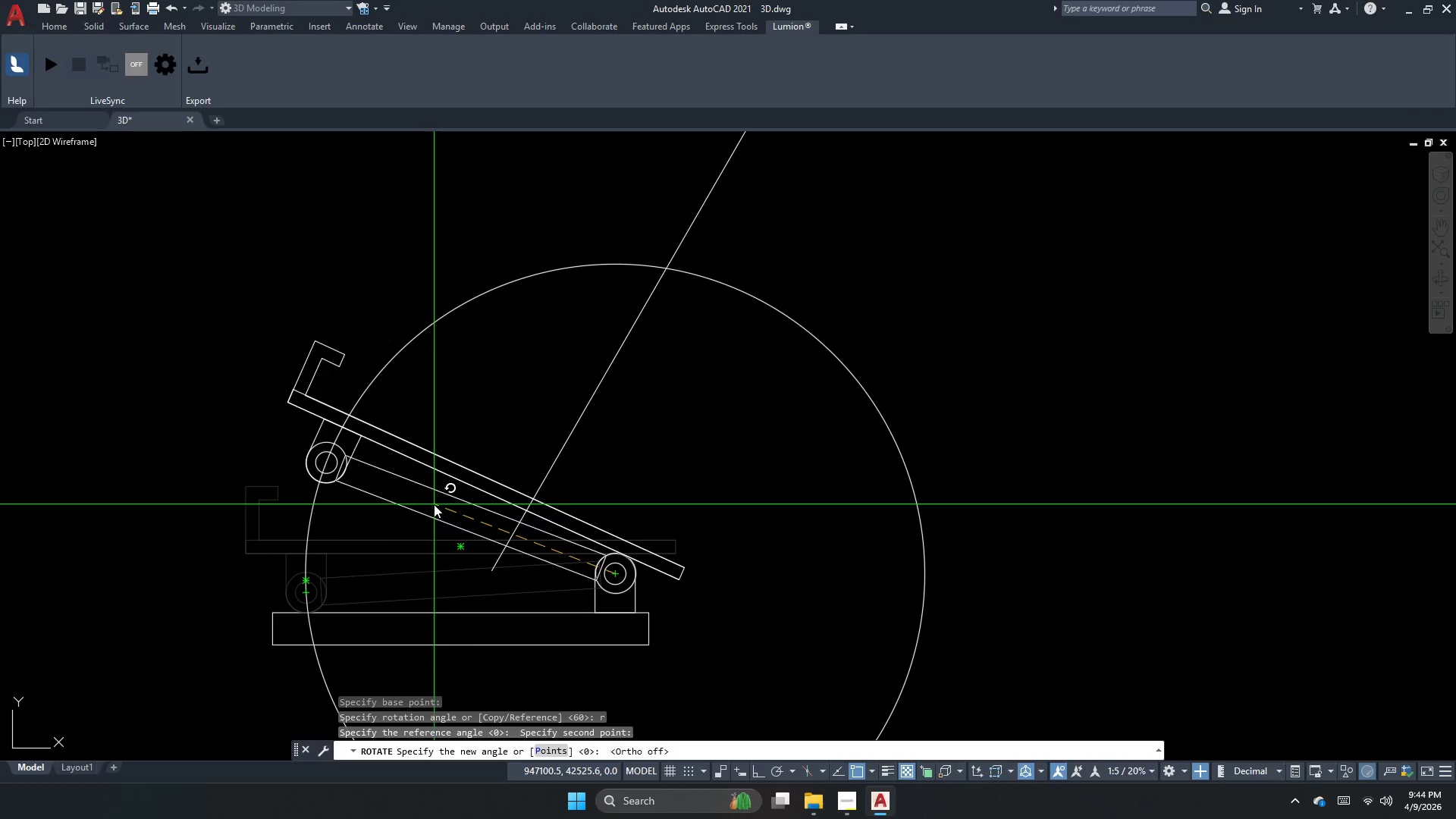 
wait(26.48)
 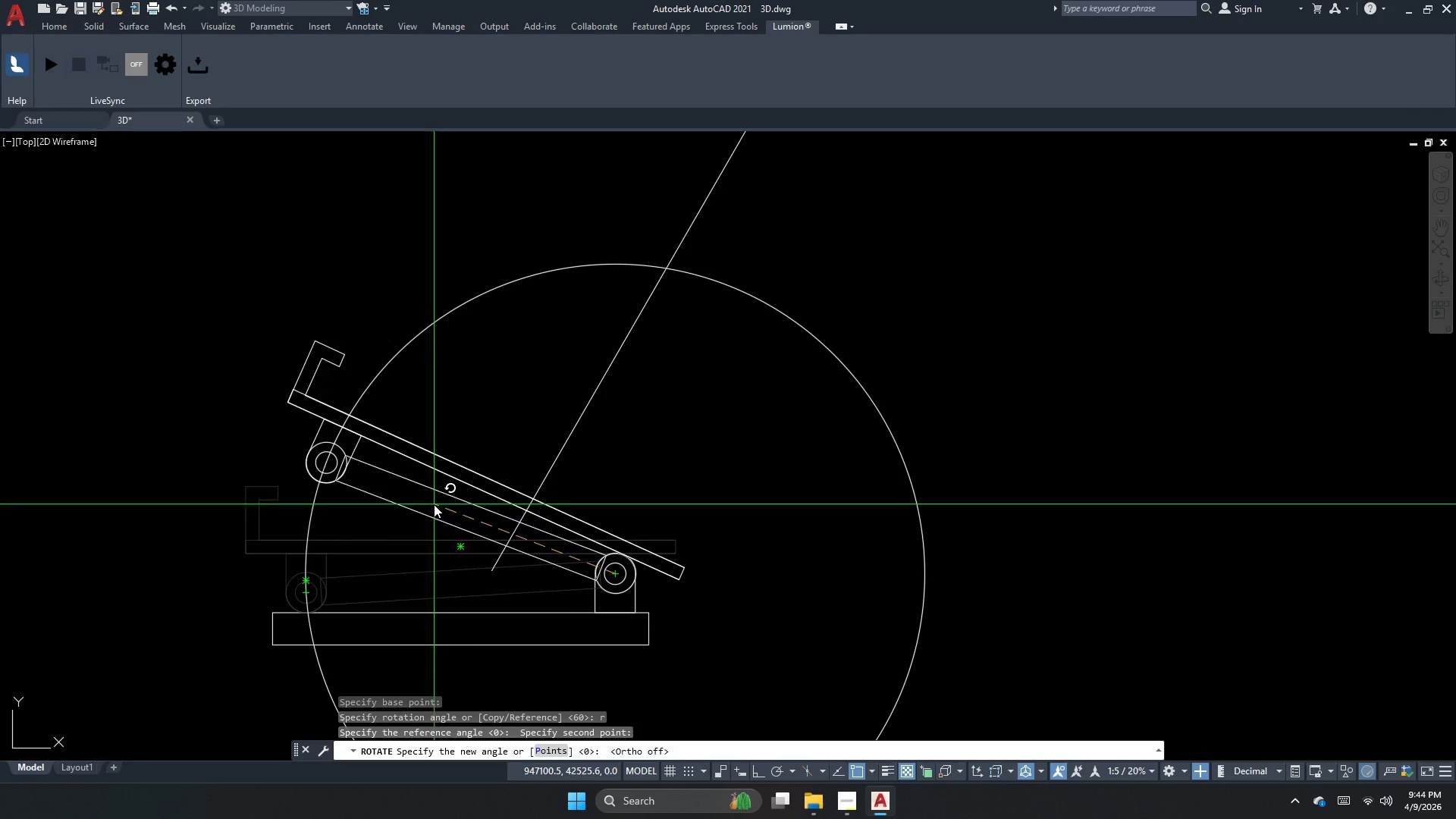 
key(Escape)
 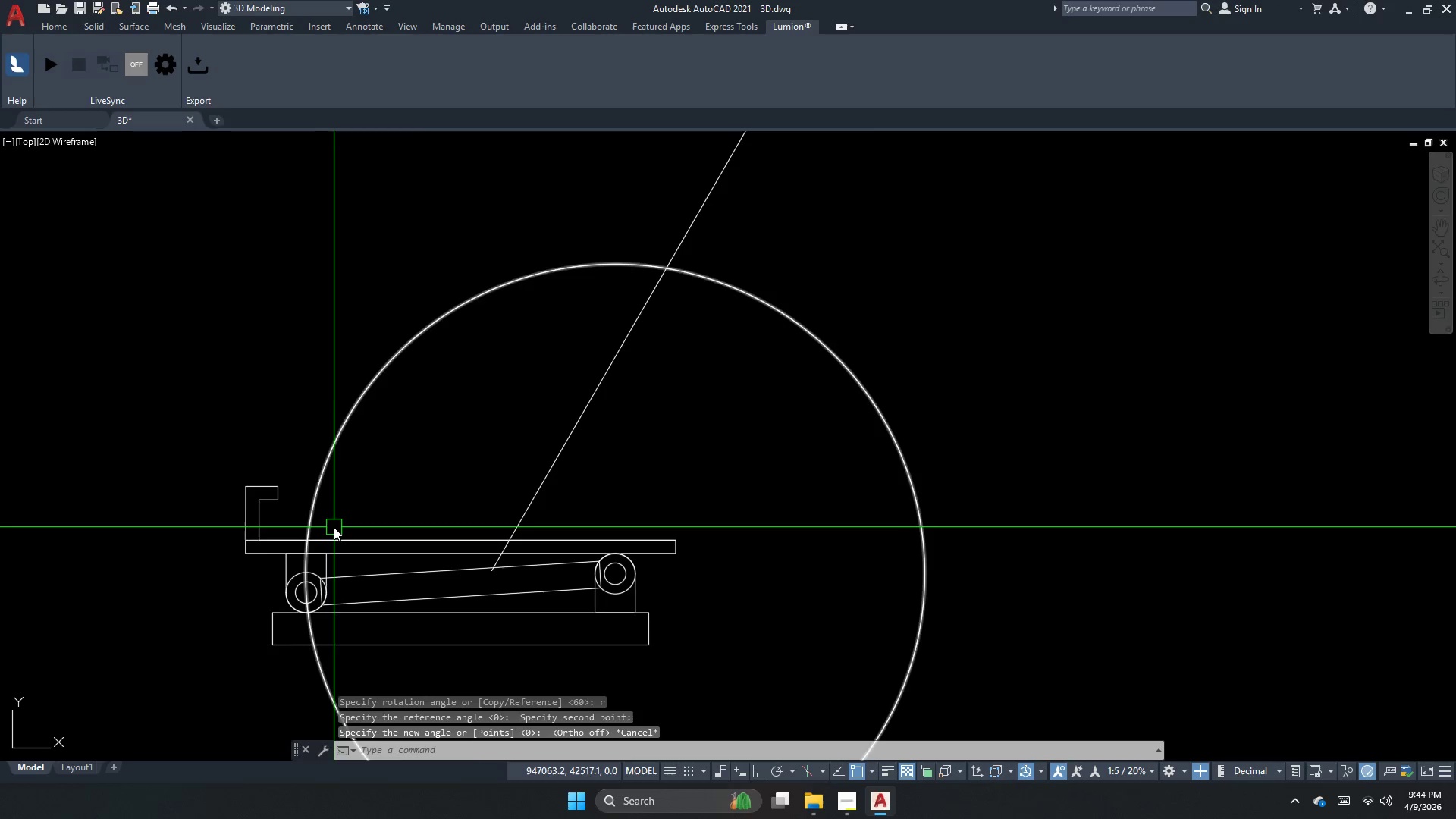 
left_click([339, 528])
 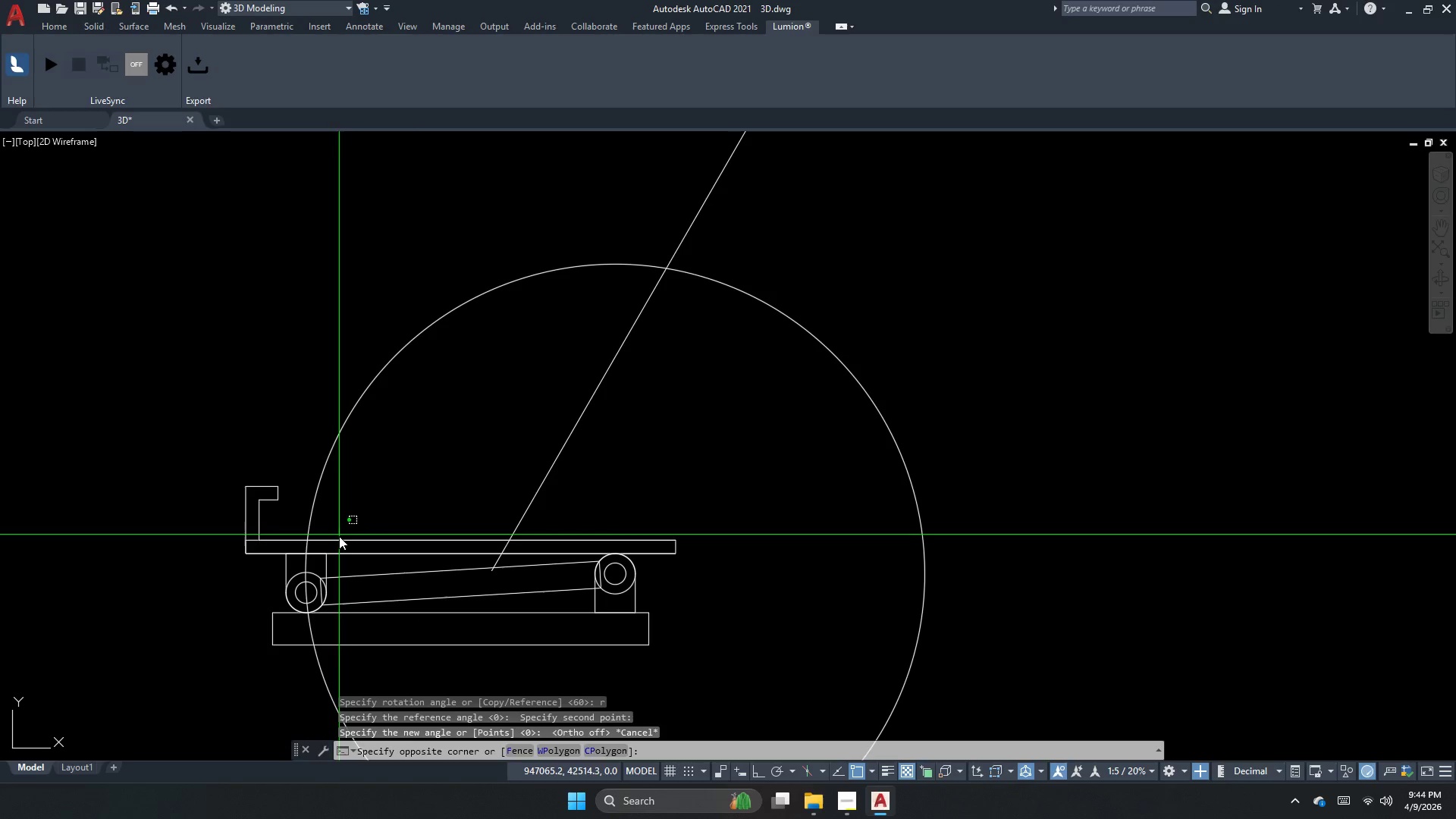 
left_click_drag(start_coordinate=[339, 542], to_coordinate=[340, 551])
 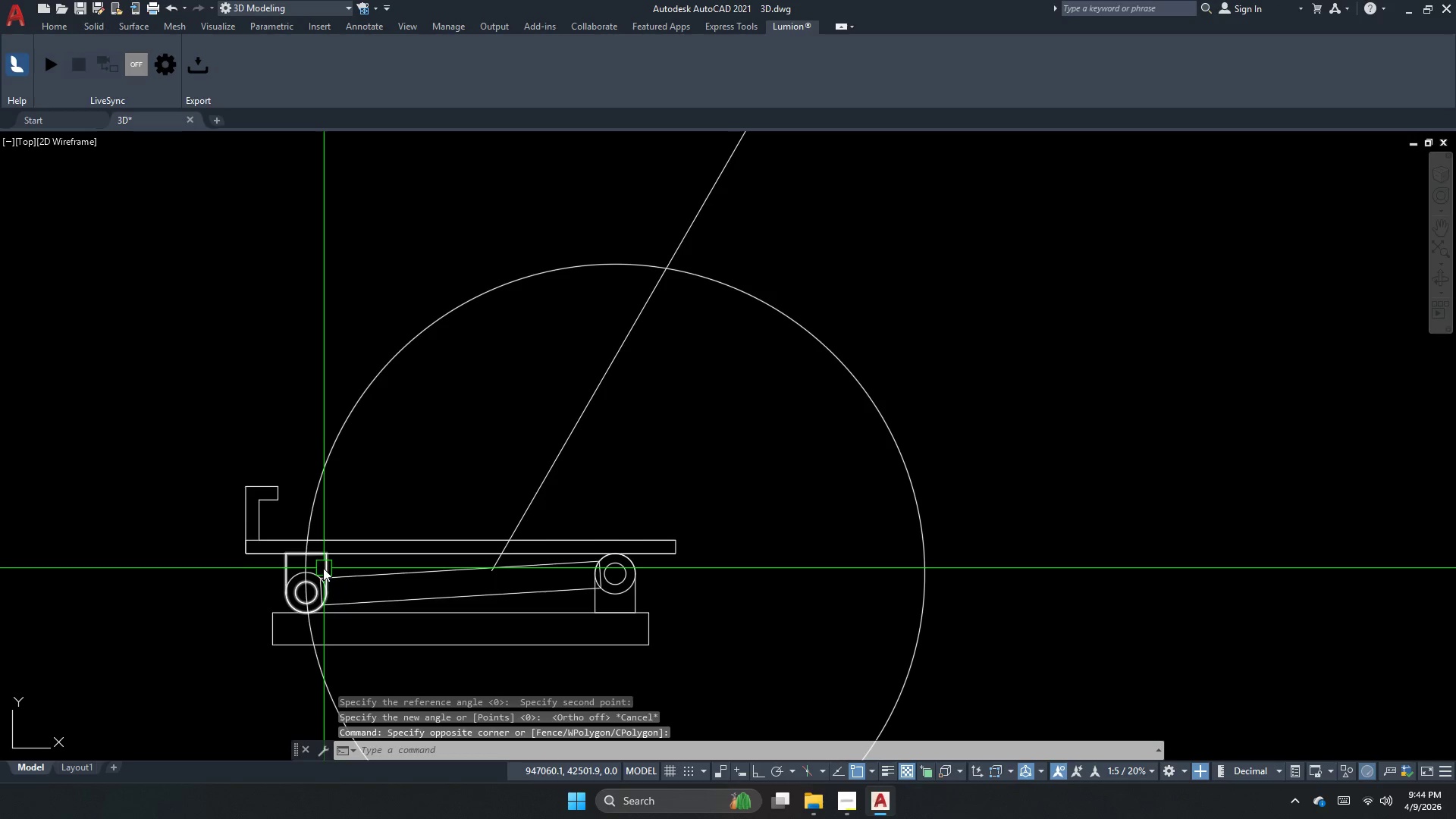 
triple_click([322, 568])
 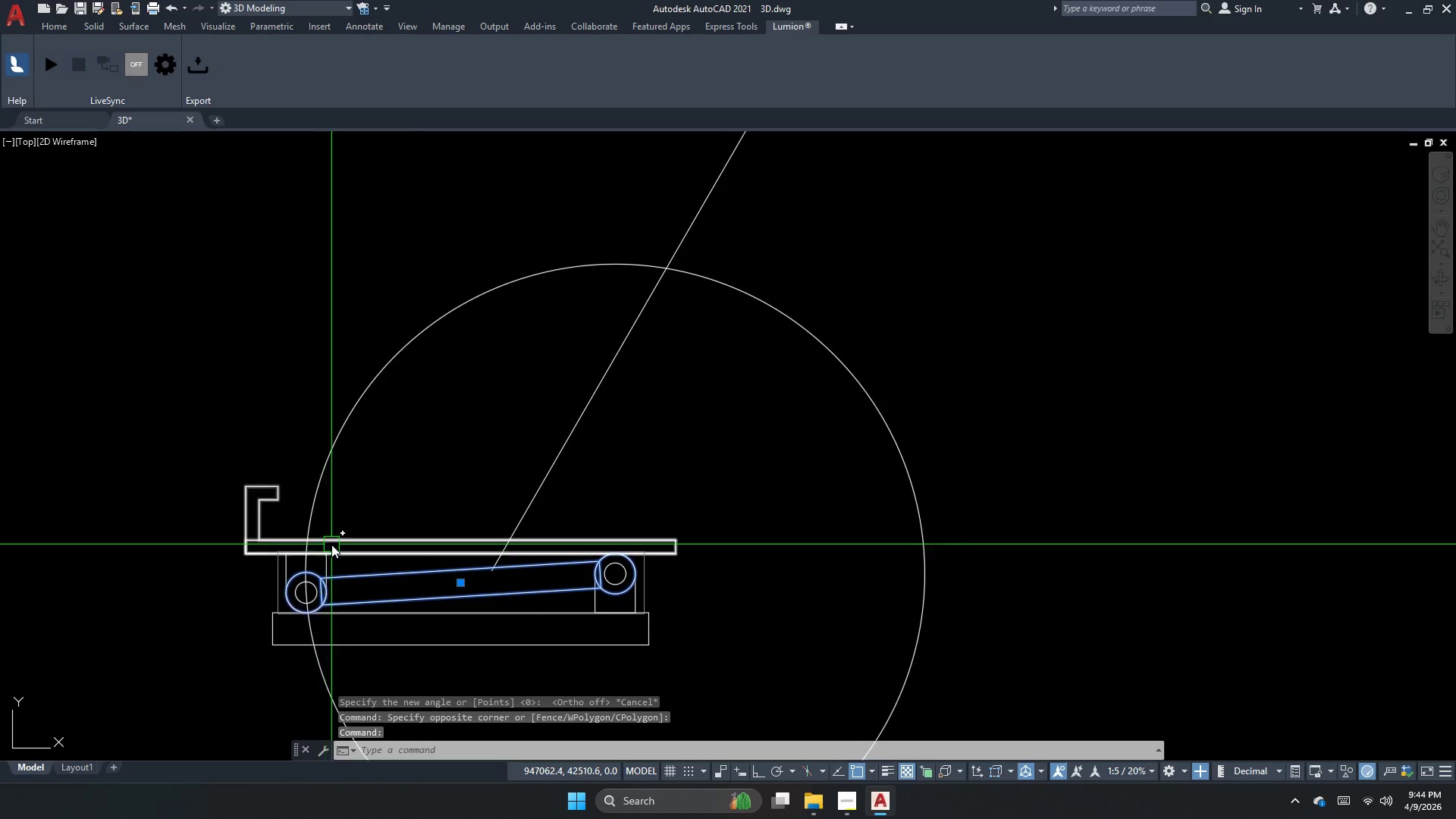 
key(Escape)
 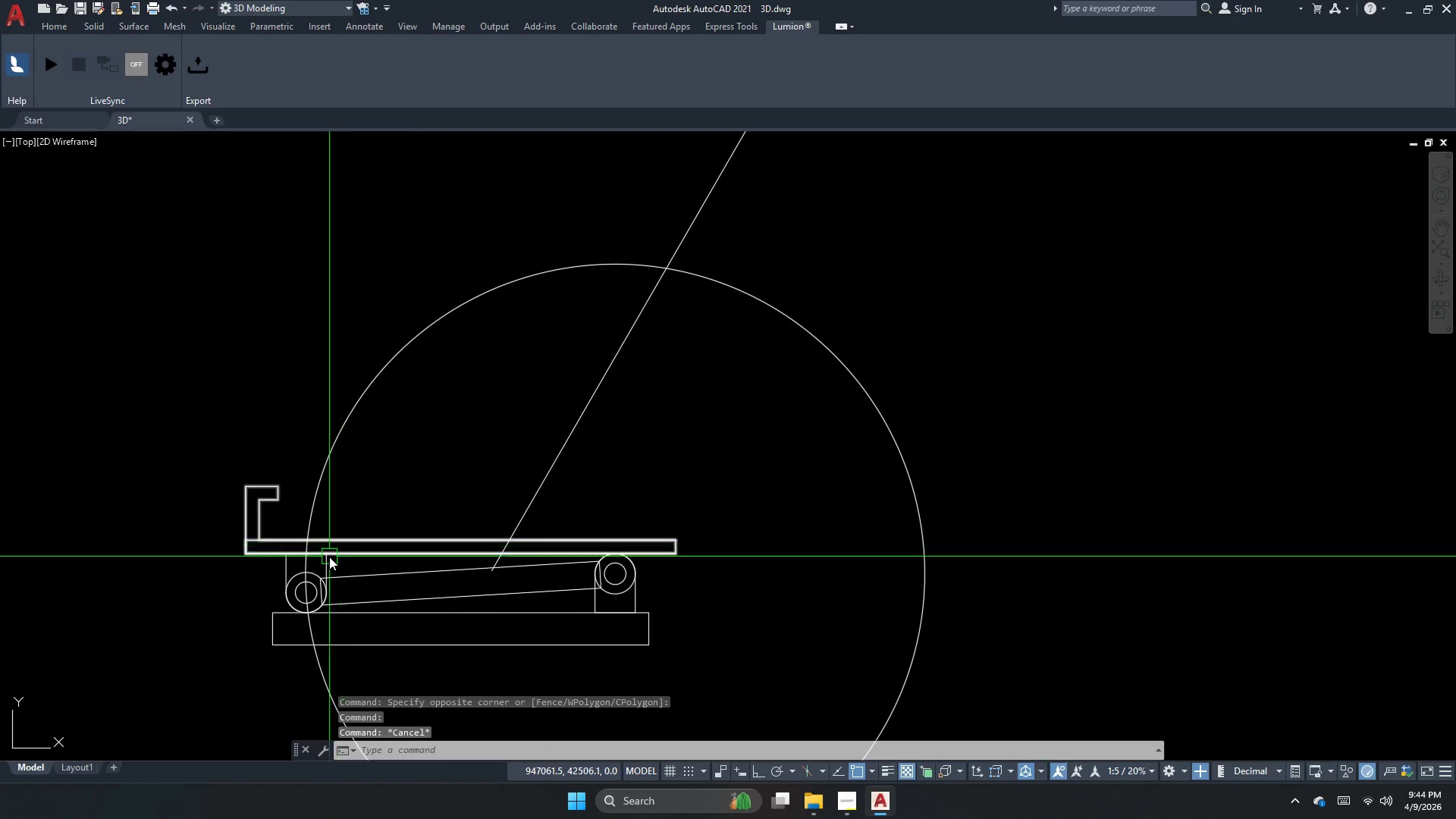 
left_click([329, 557])
 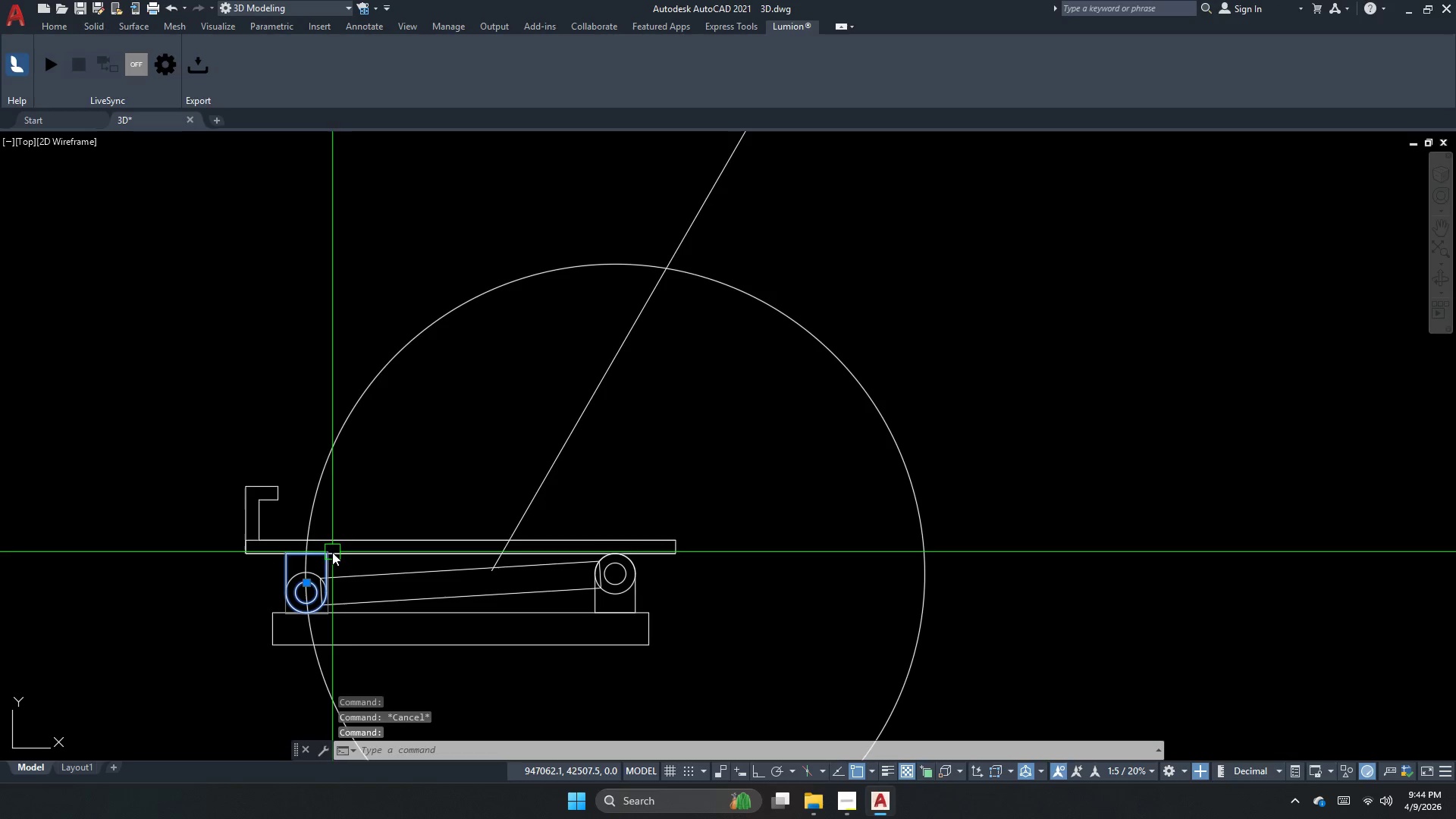 
left_click([350, 541])
 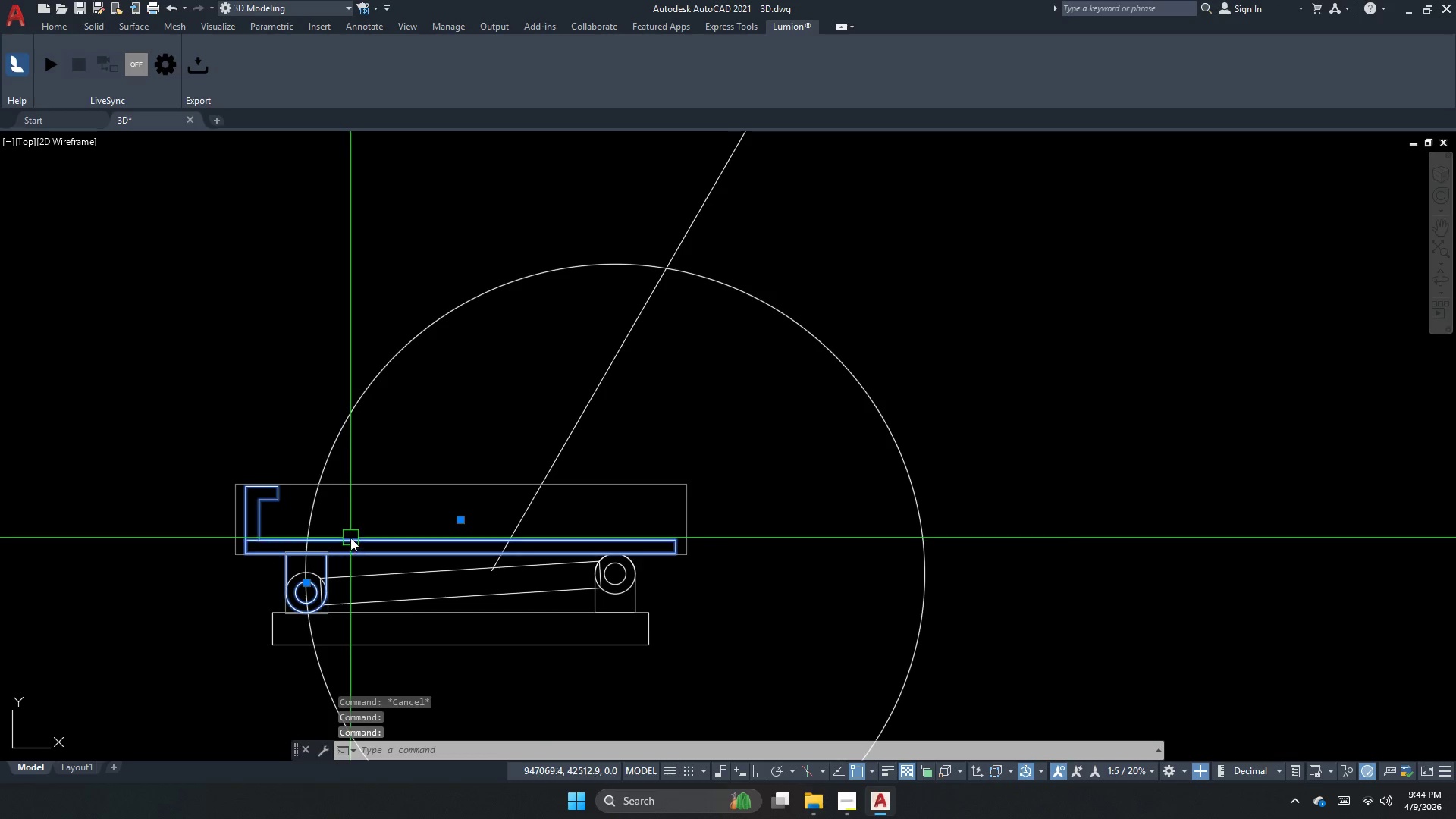 
type(co )
 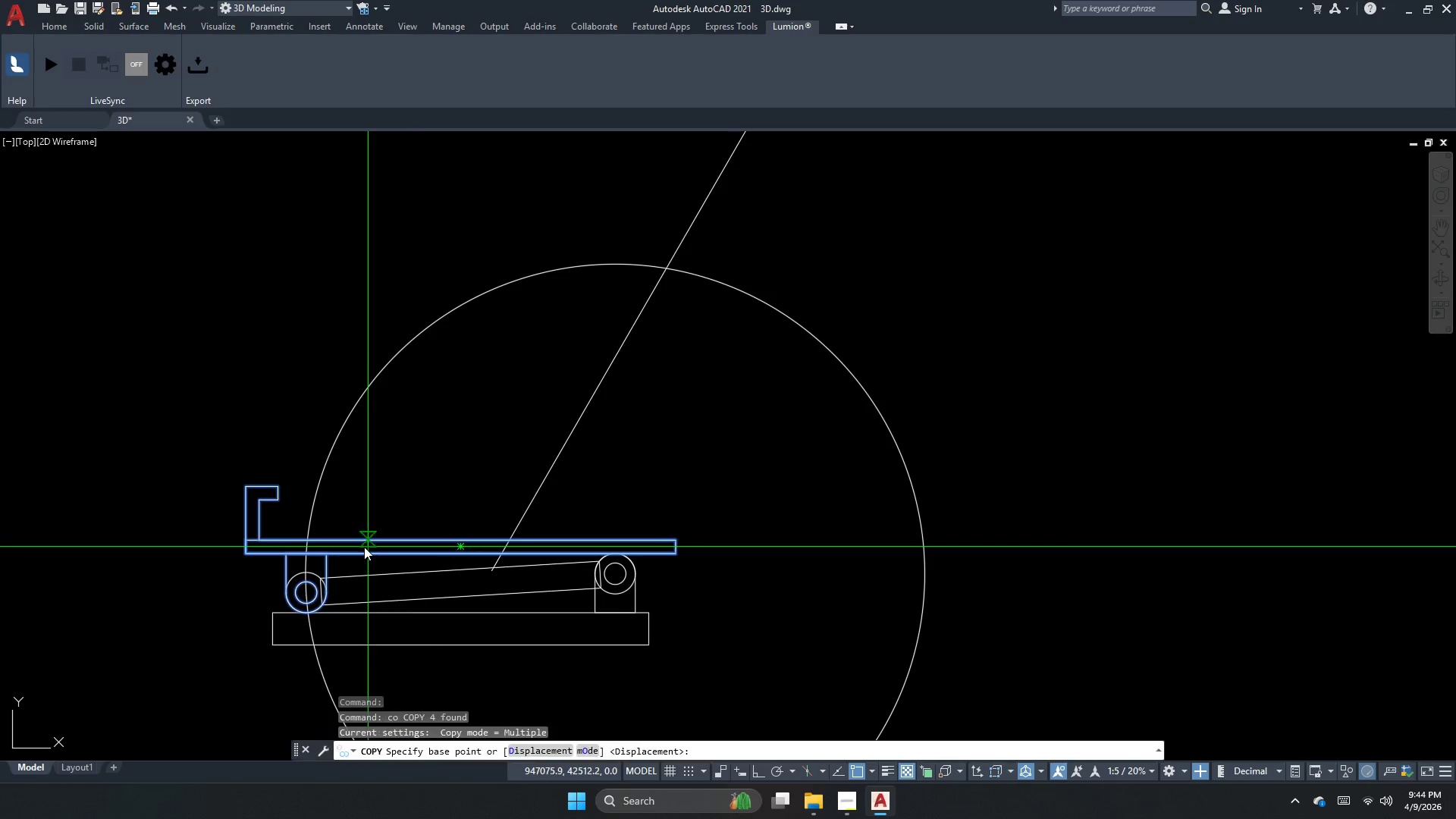 
left_click_drag(start_coordinate=[361, 547], to_coordinate=[348, 548])
 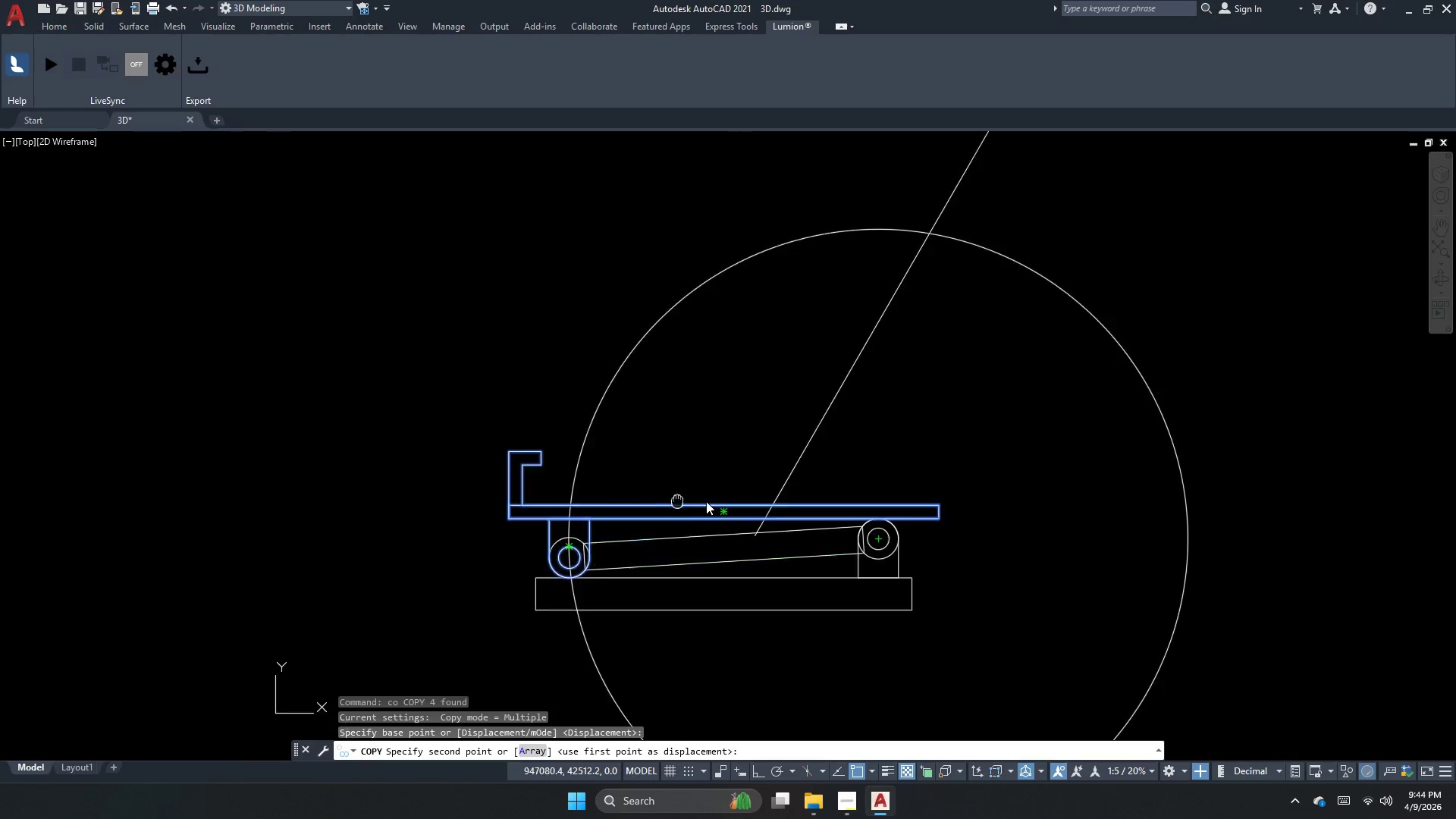 
scroll: coordinate [624, 538], scroll_direction: none, amount: 0.0
 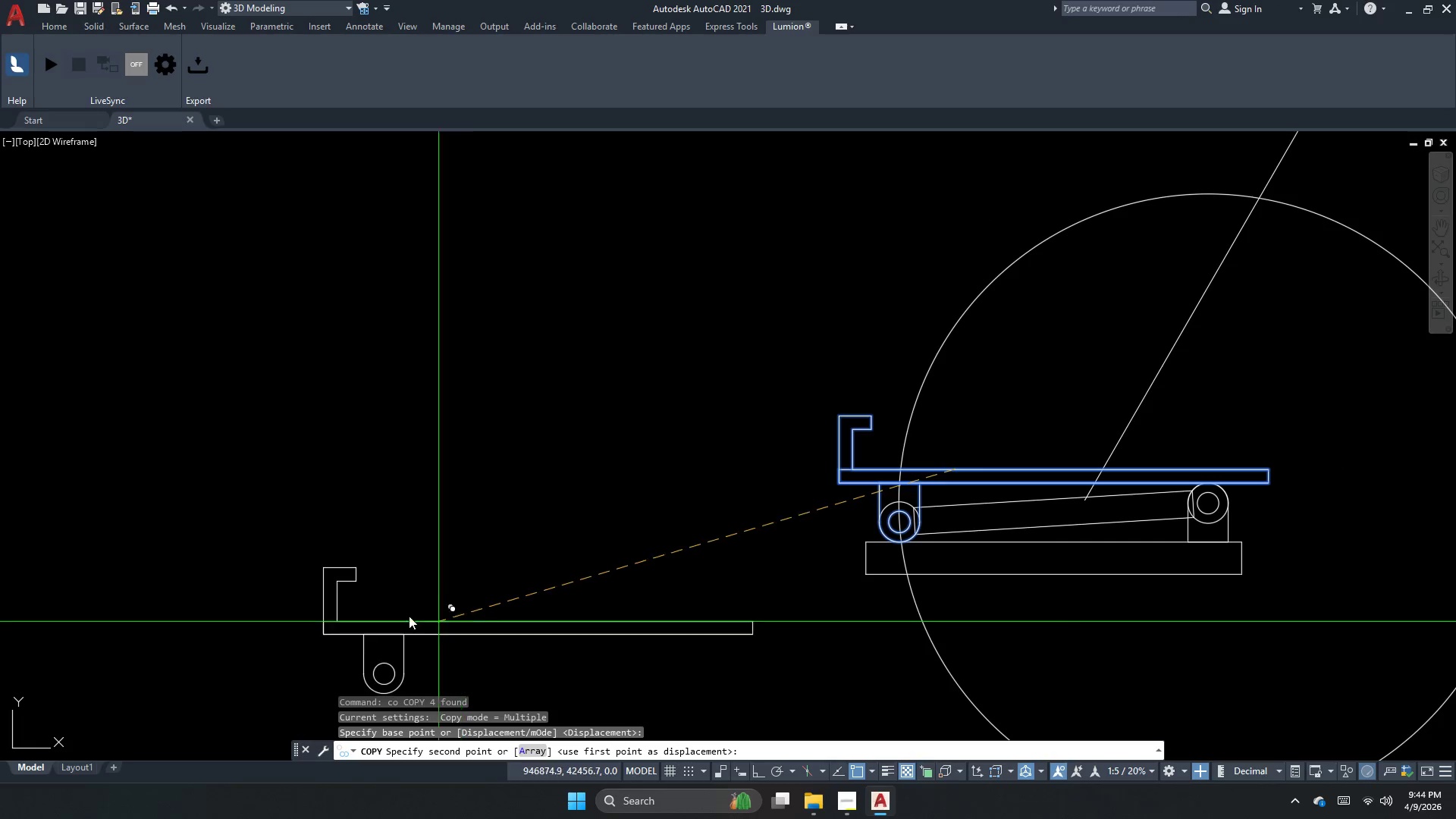 
left_click_drag(start_coordinate=[394, 609], to_coordinate=[404, 604])
 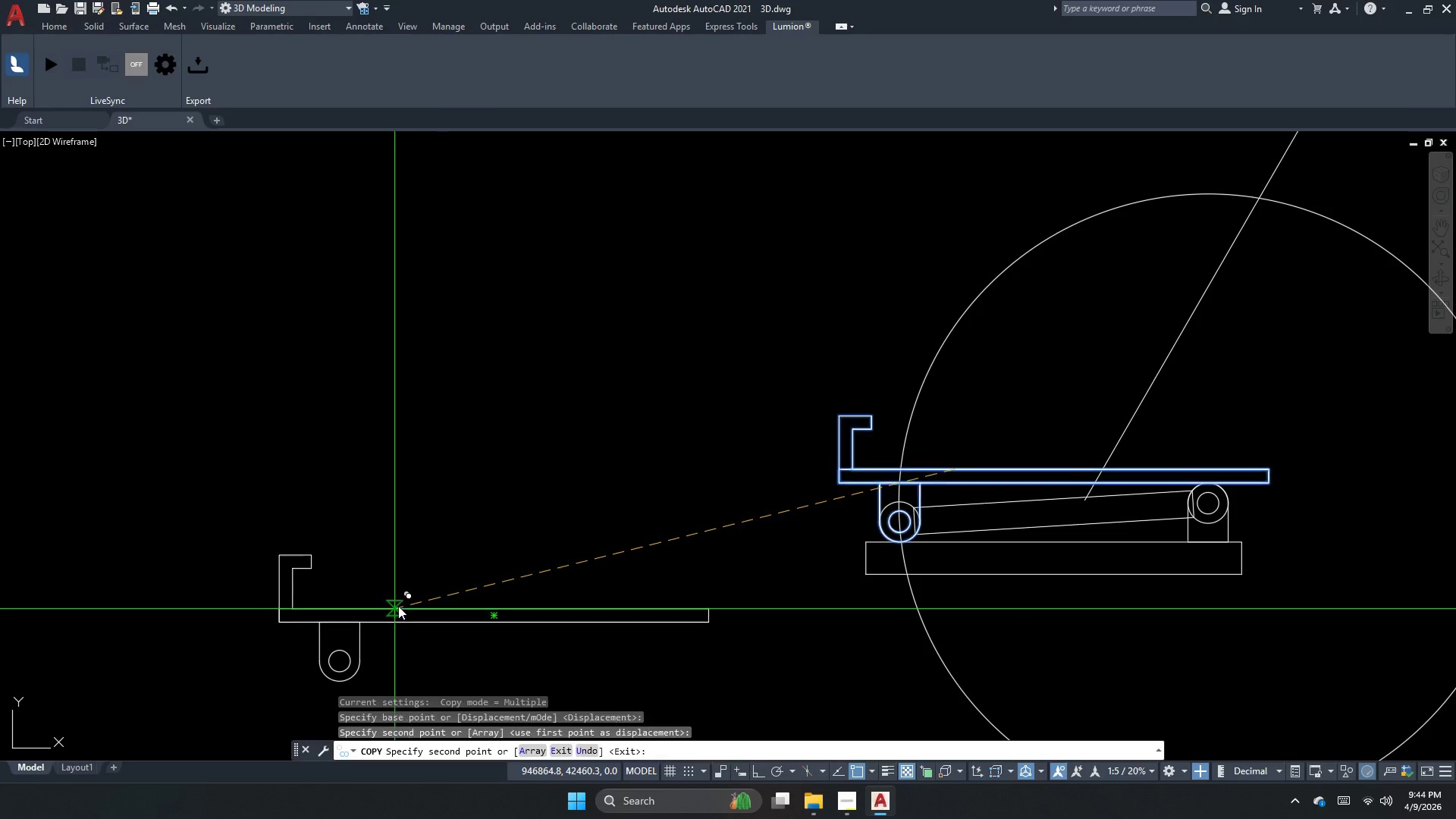 
key(Escape)
 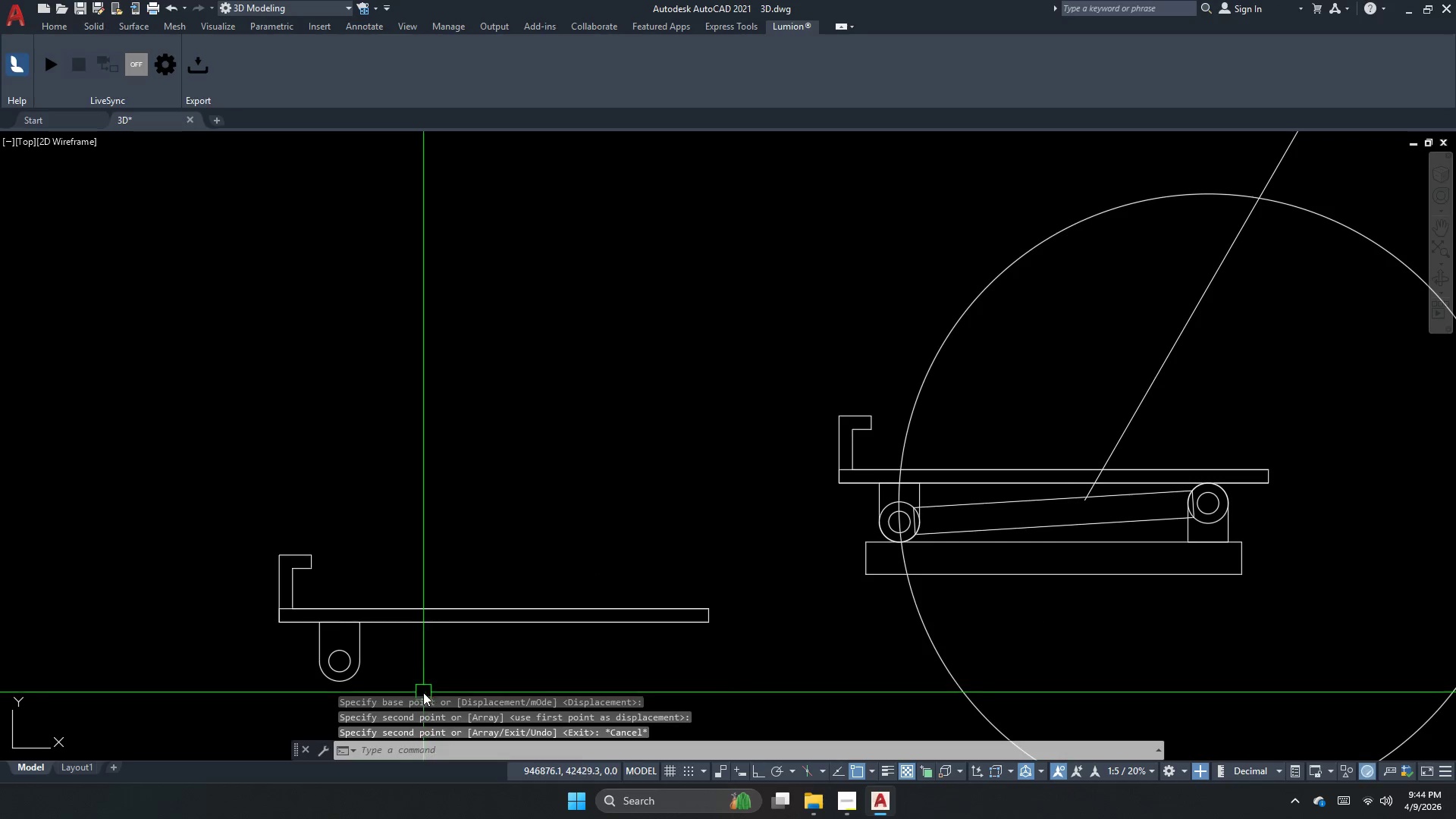 
left_click_drag(start_coordinate=[415, 685], to_coordinate=[392, 662])
 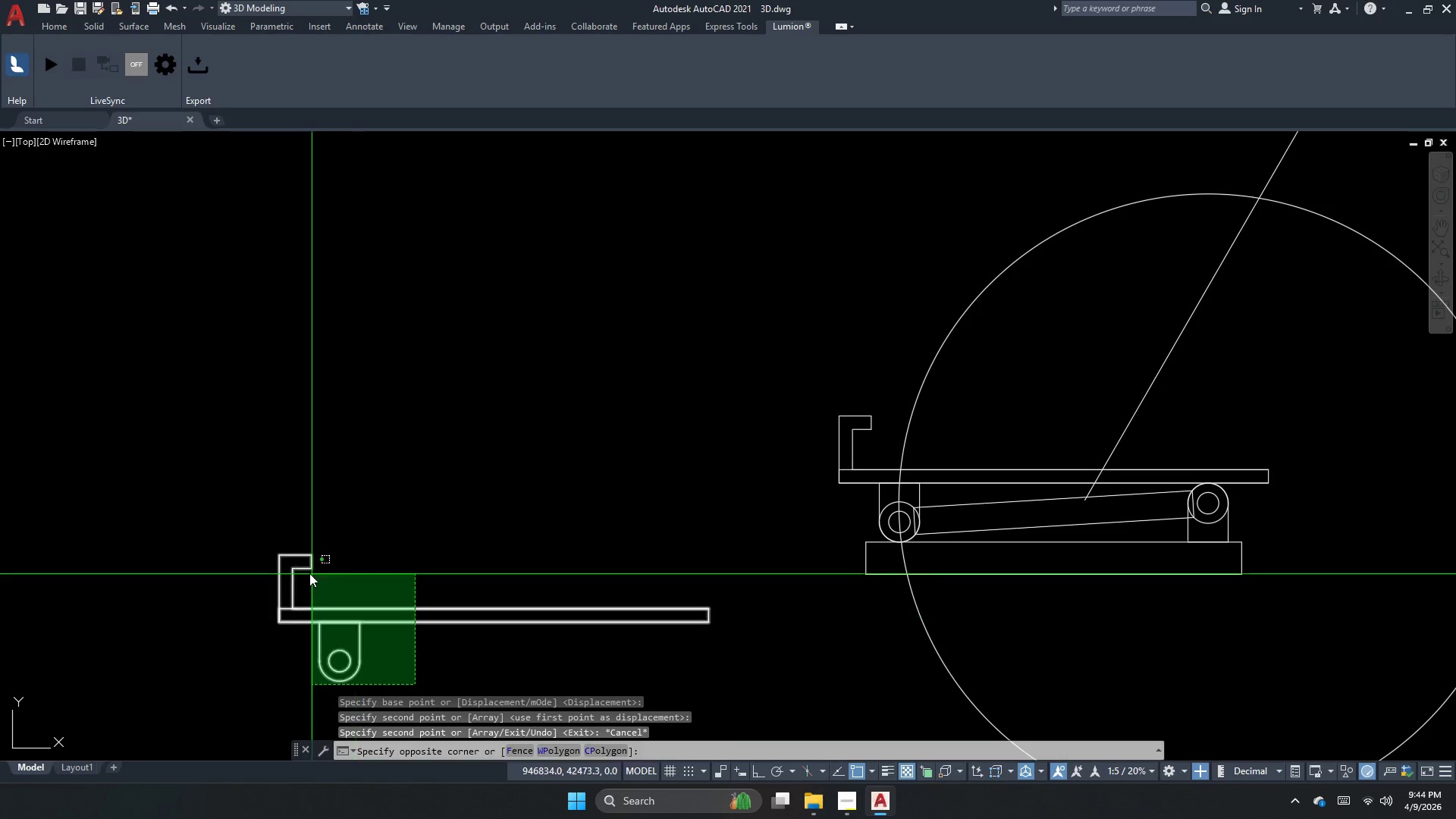 
left_click_drag(start_coordinate=[300, 566], to_coordinate=[307, 569])
 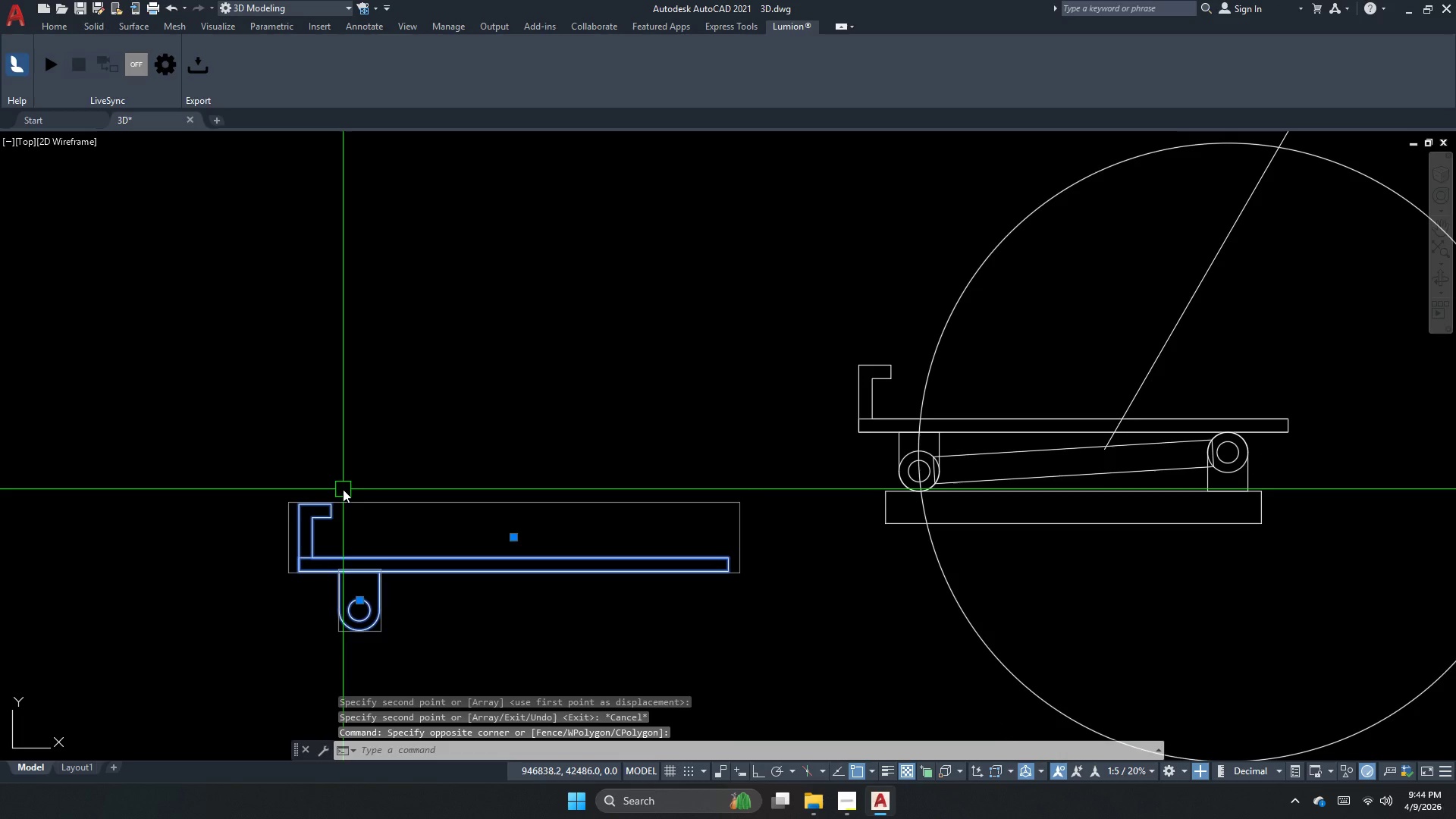 
key(G)
 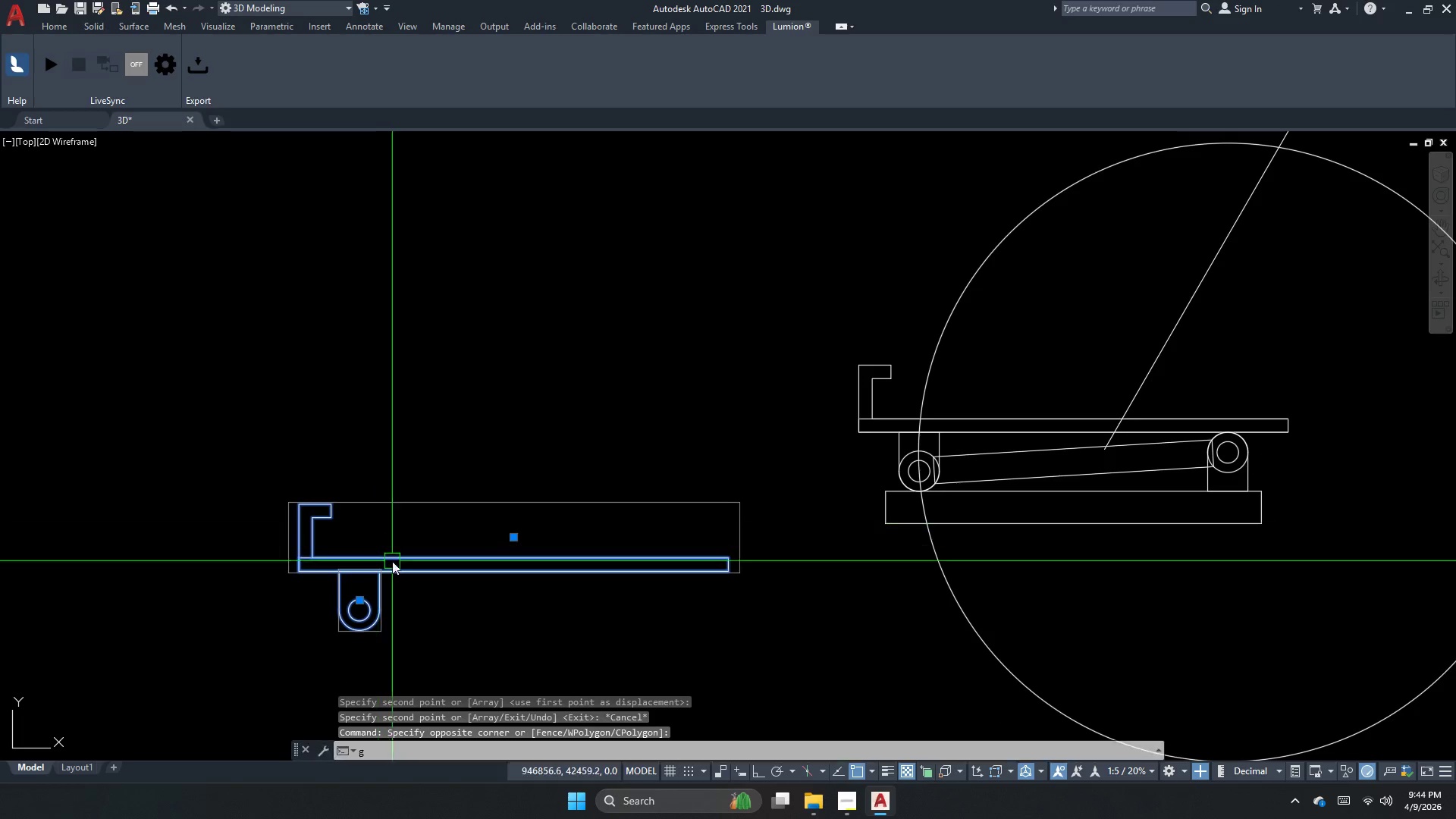 
key(Space)
 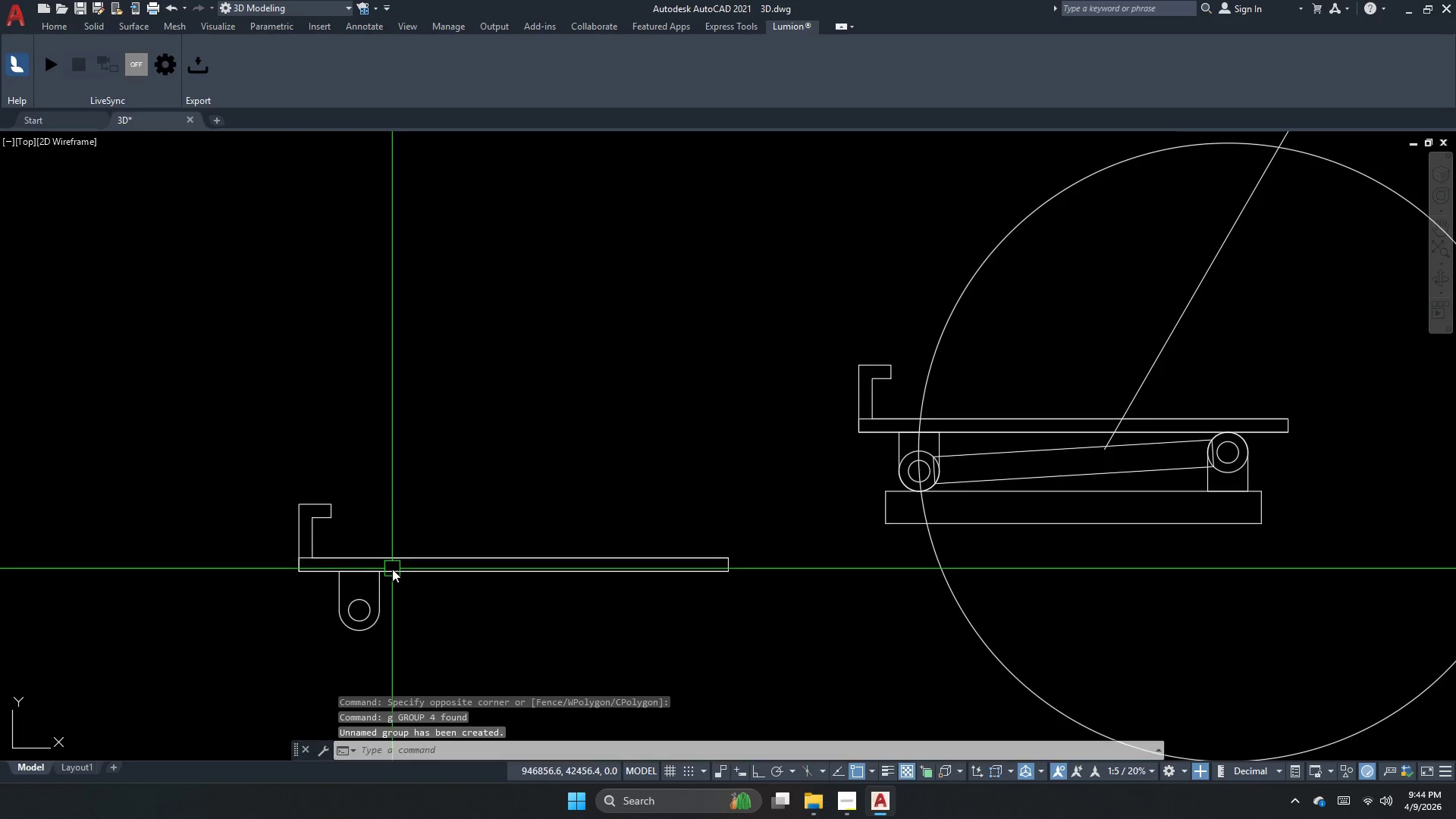 
left_click([392, 569])
 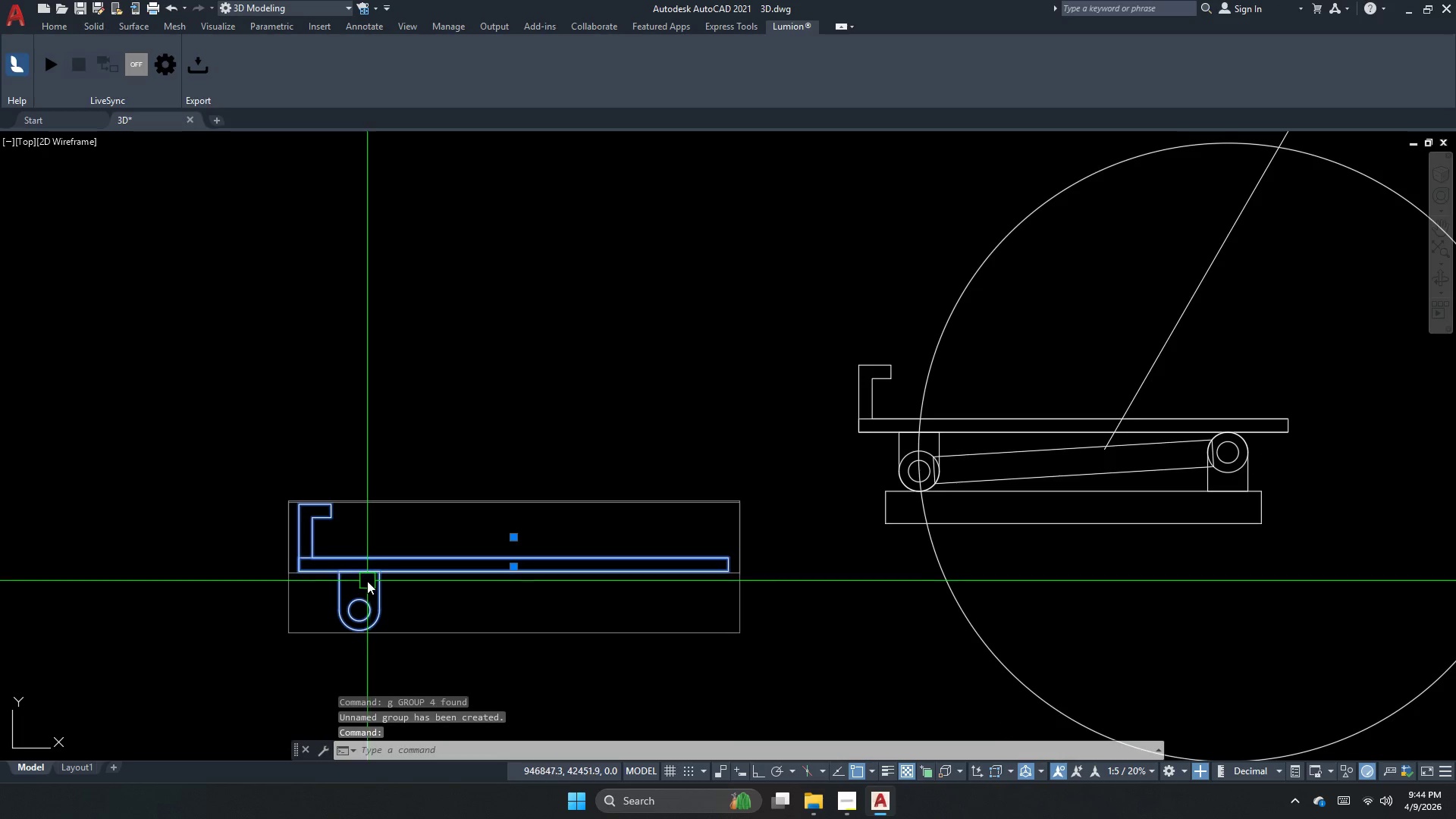 
type(ro )
 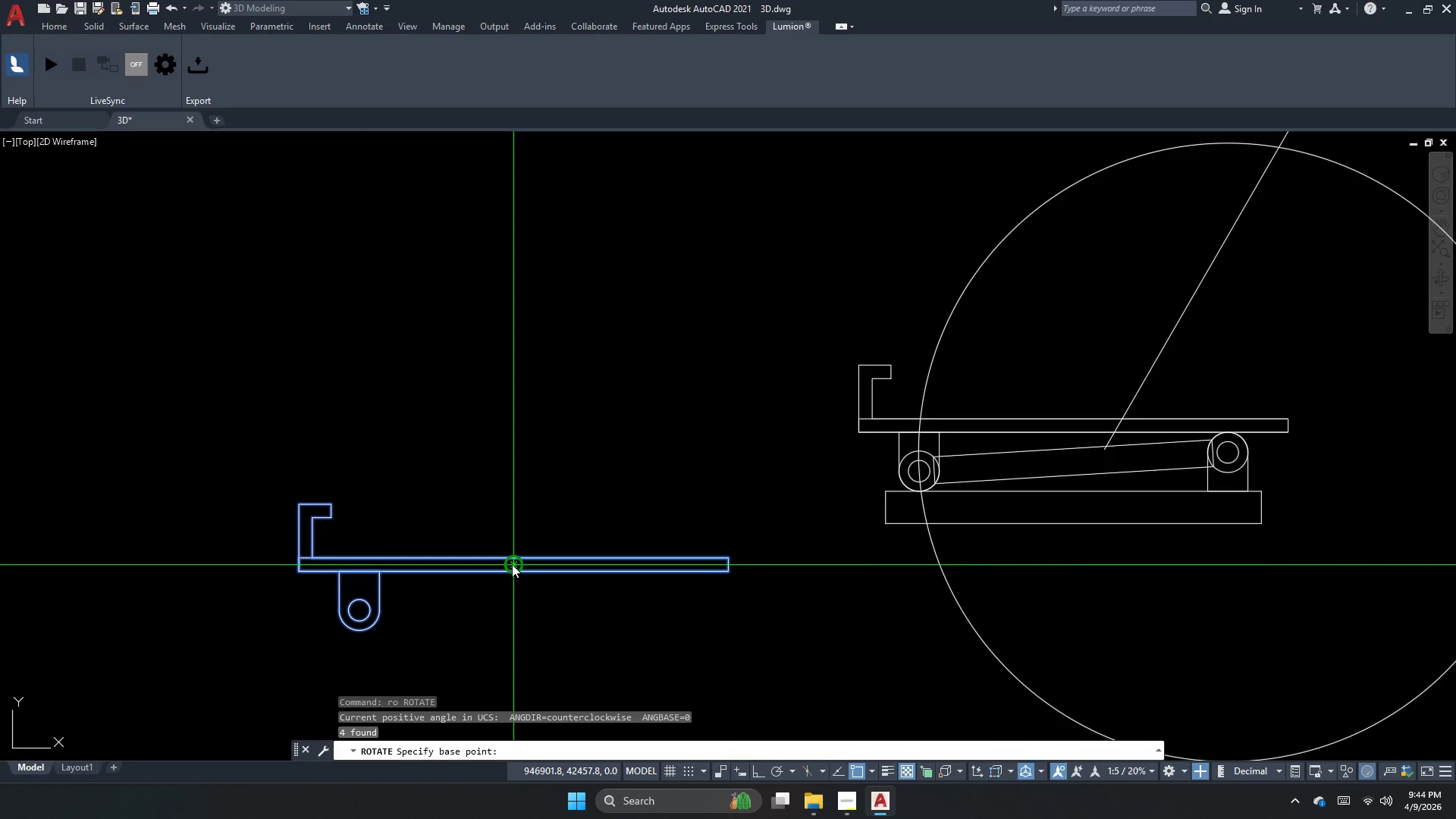 
left_click([518, 558])
 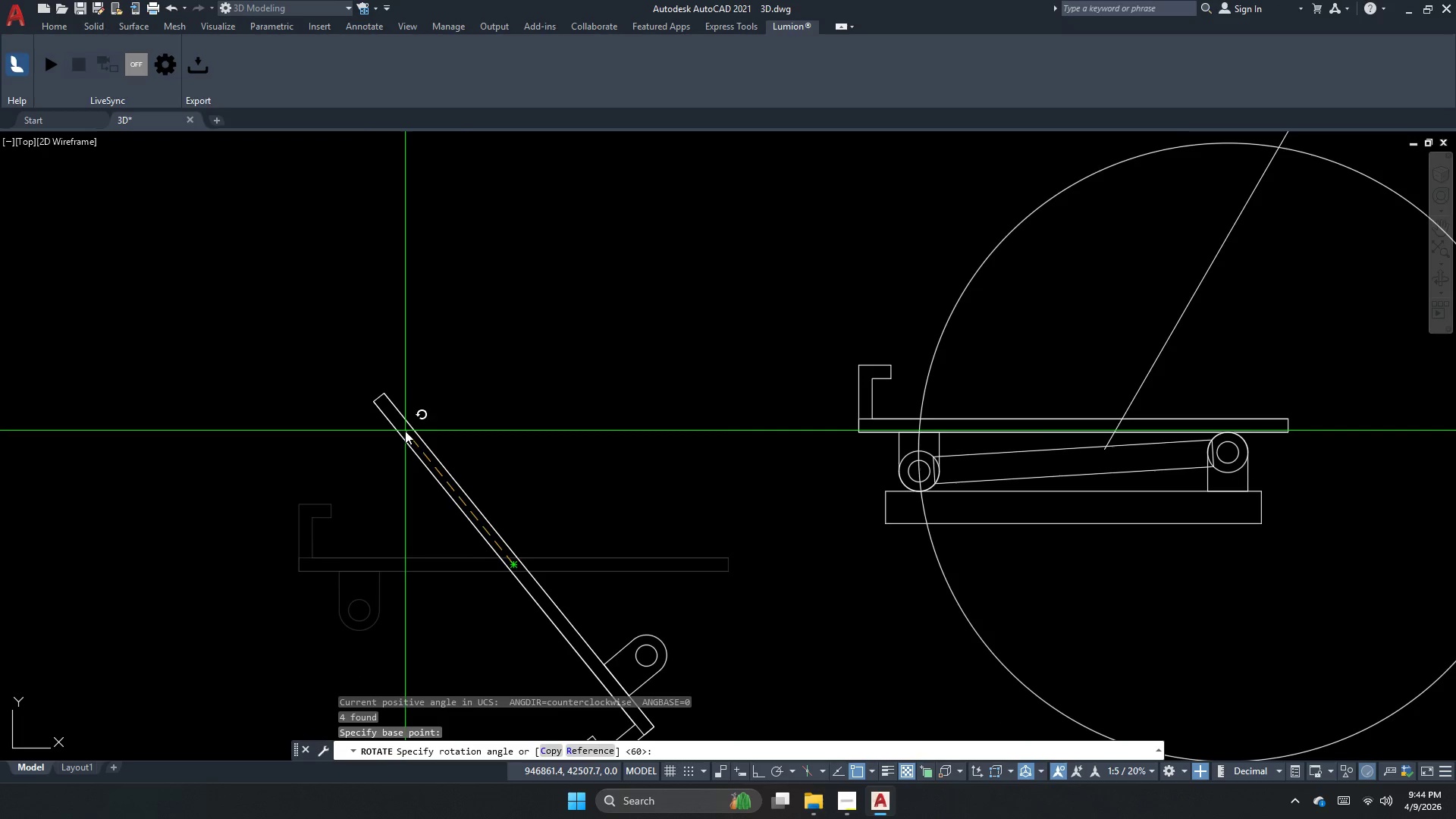 
key(F8)
 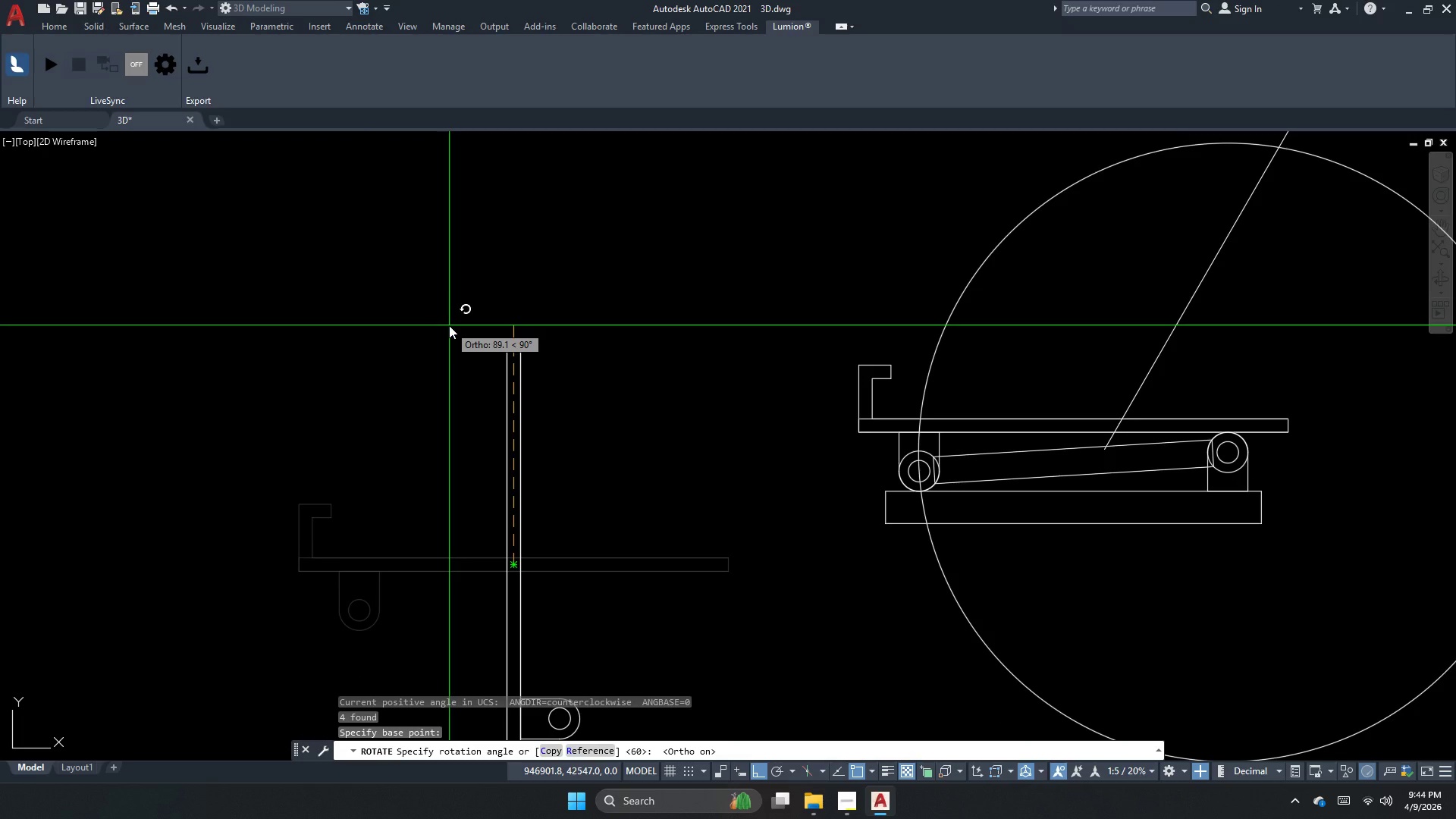 
key(Numpad6)
 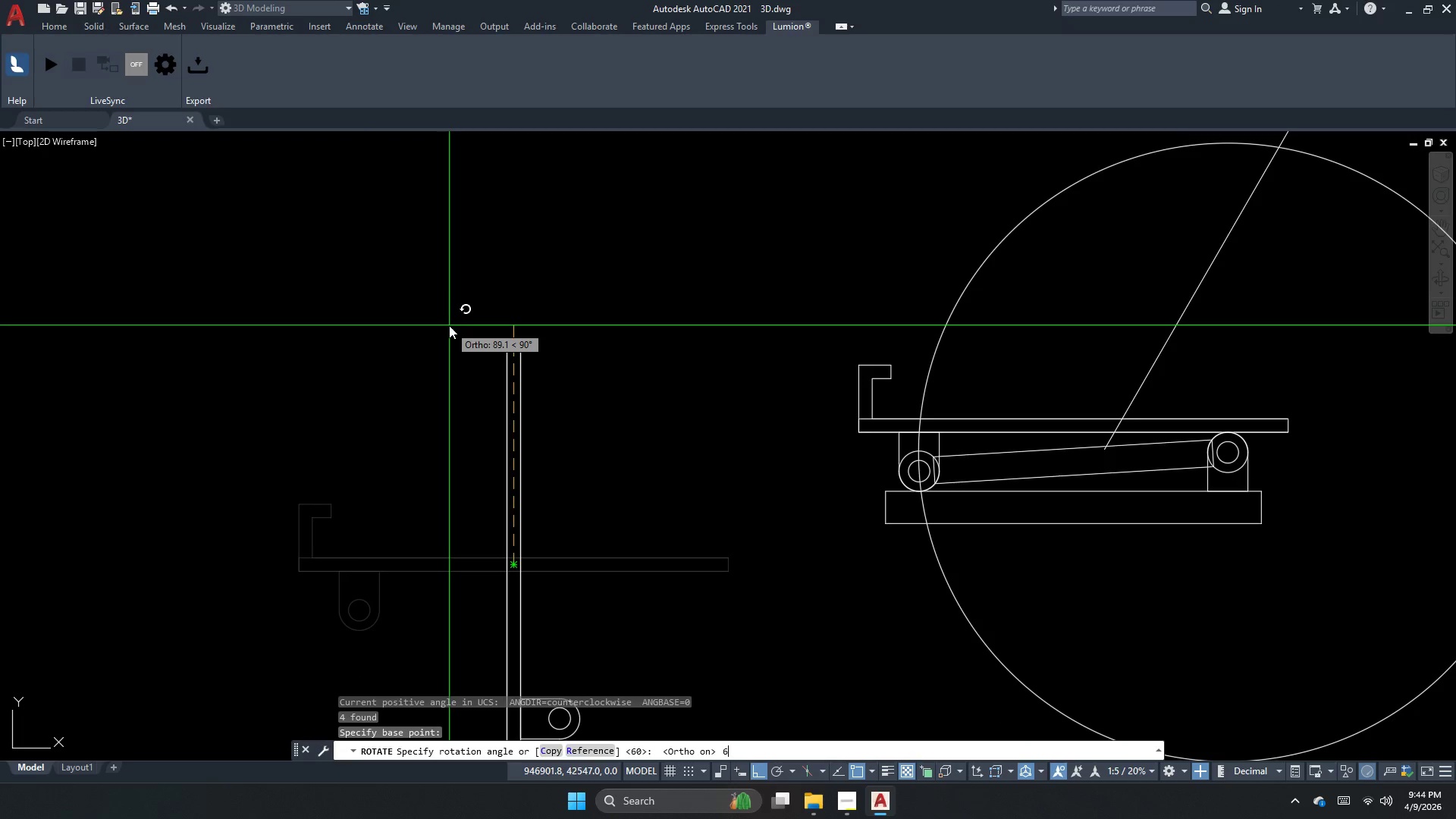 
key(Numpad0)
 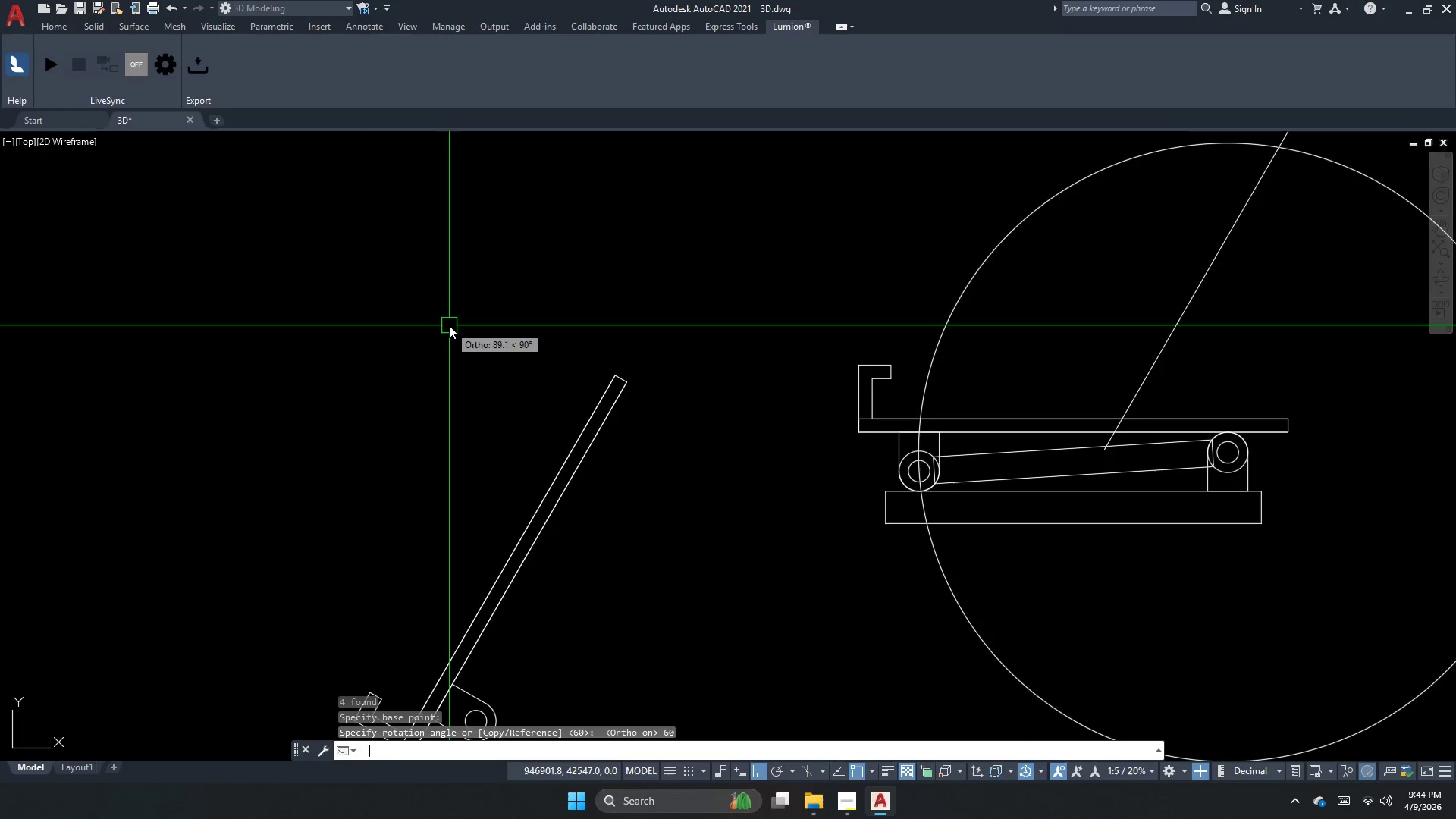 
key(NumpadEnter)
 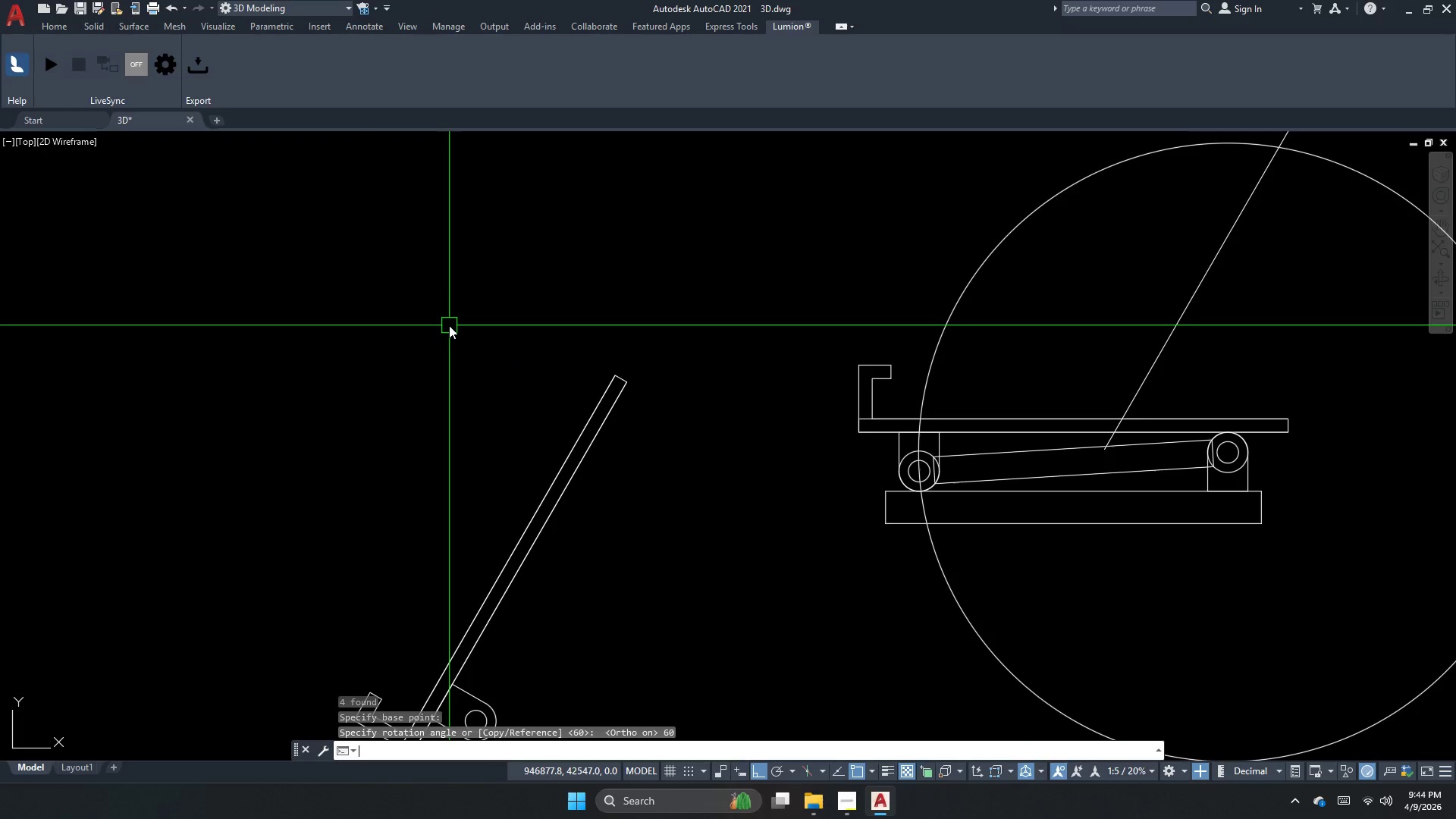 
key(Escape)
 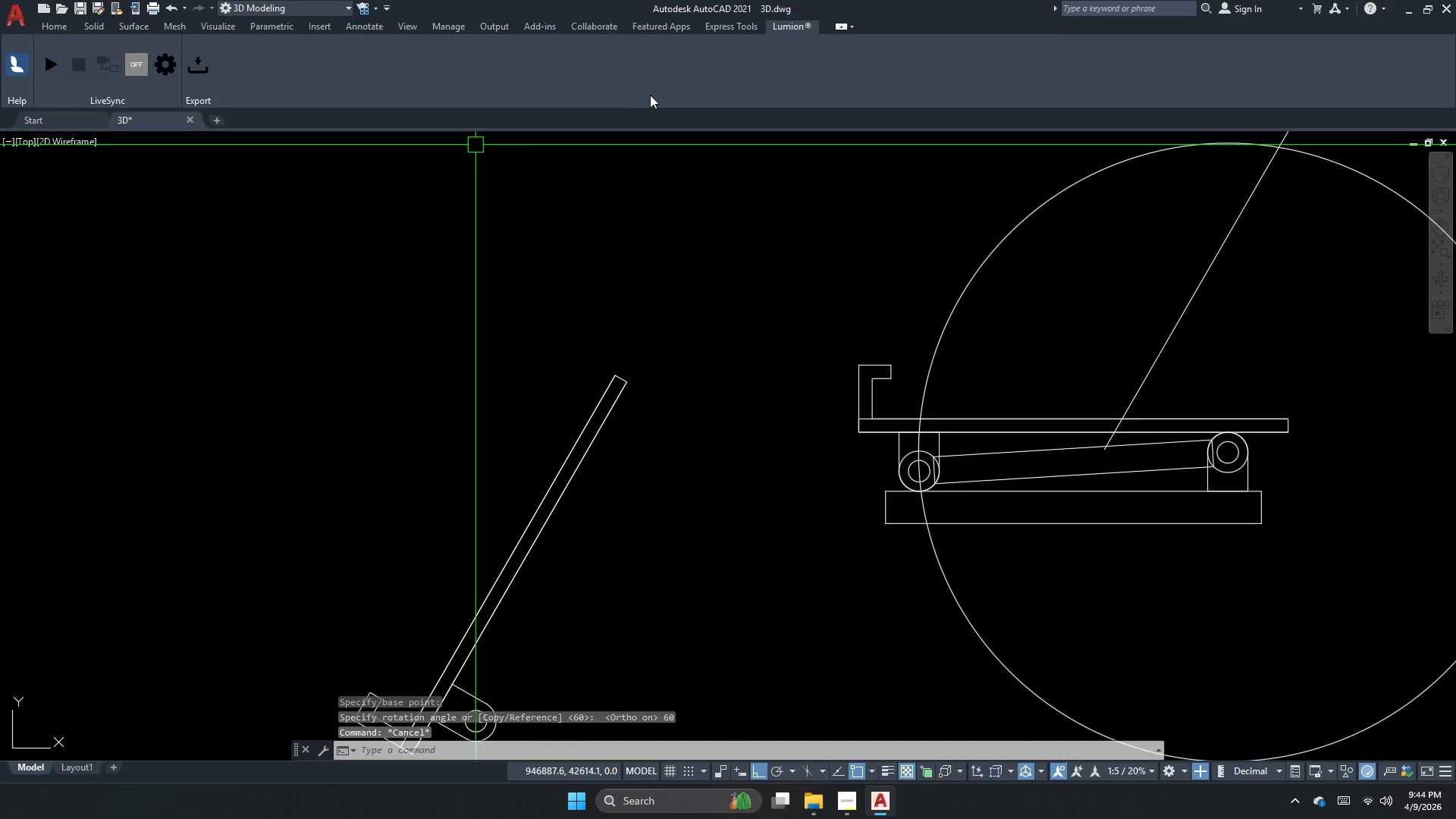 
key(Escape)
 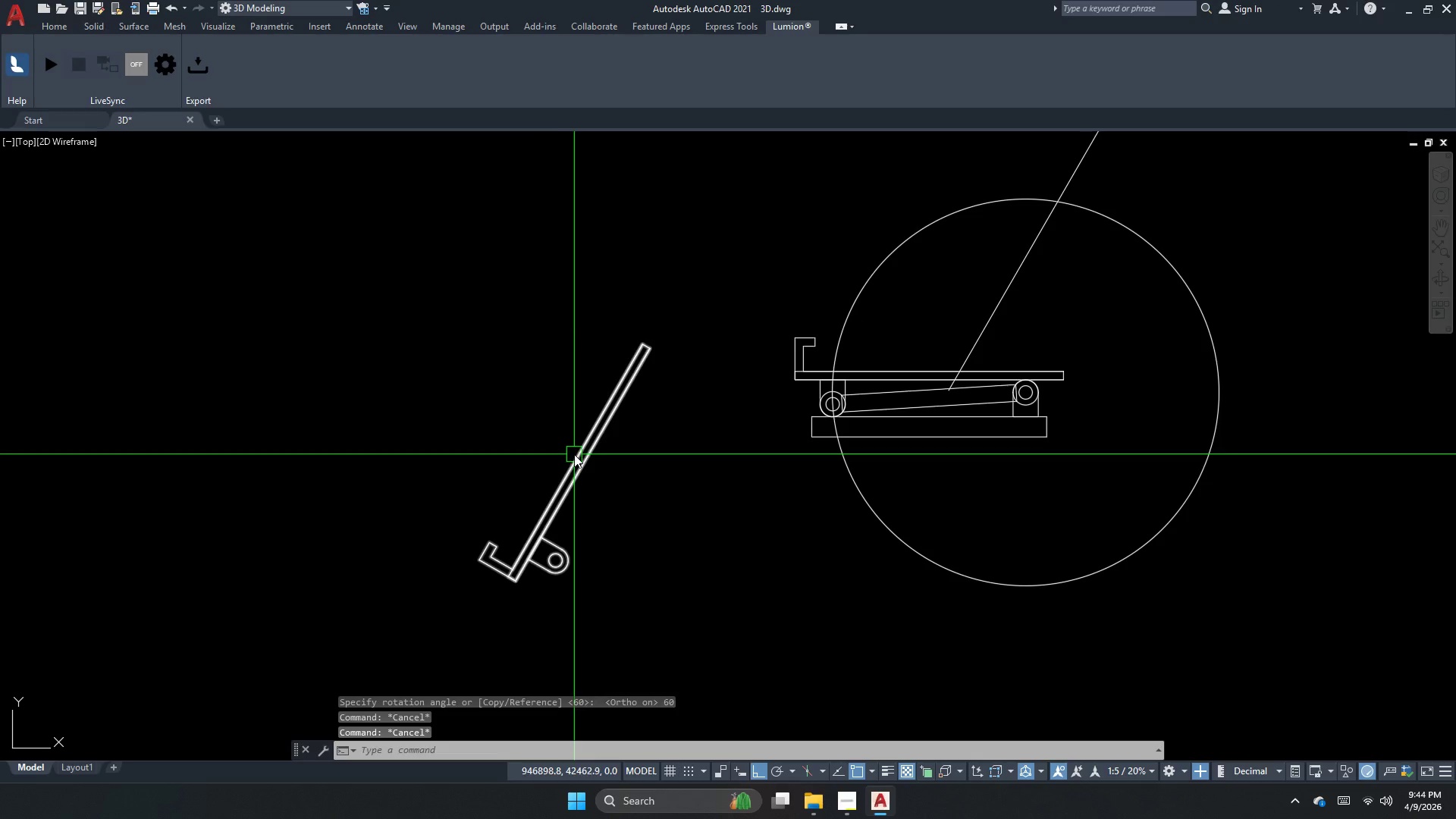 
scroll: coordinate [688, 292], scroll_direction: down, amount: 2.0
 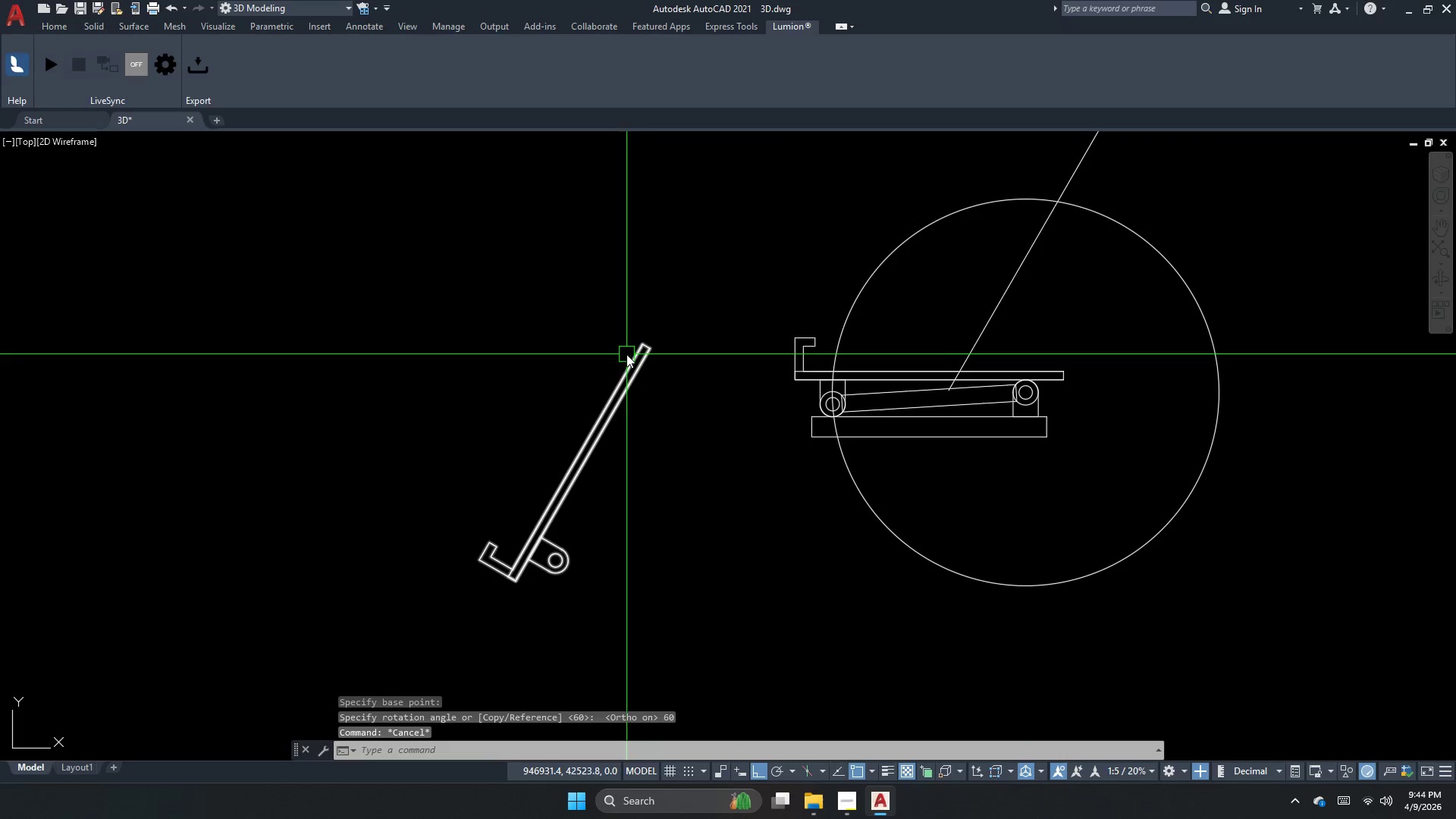 
left_click_drag(start_coordinate=[572, 455], to_coordinate=[552, 479])
 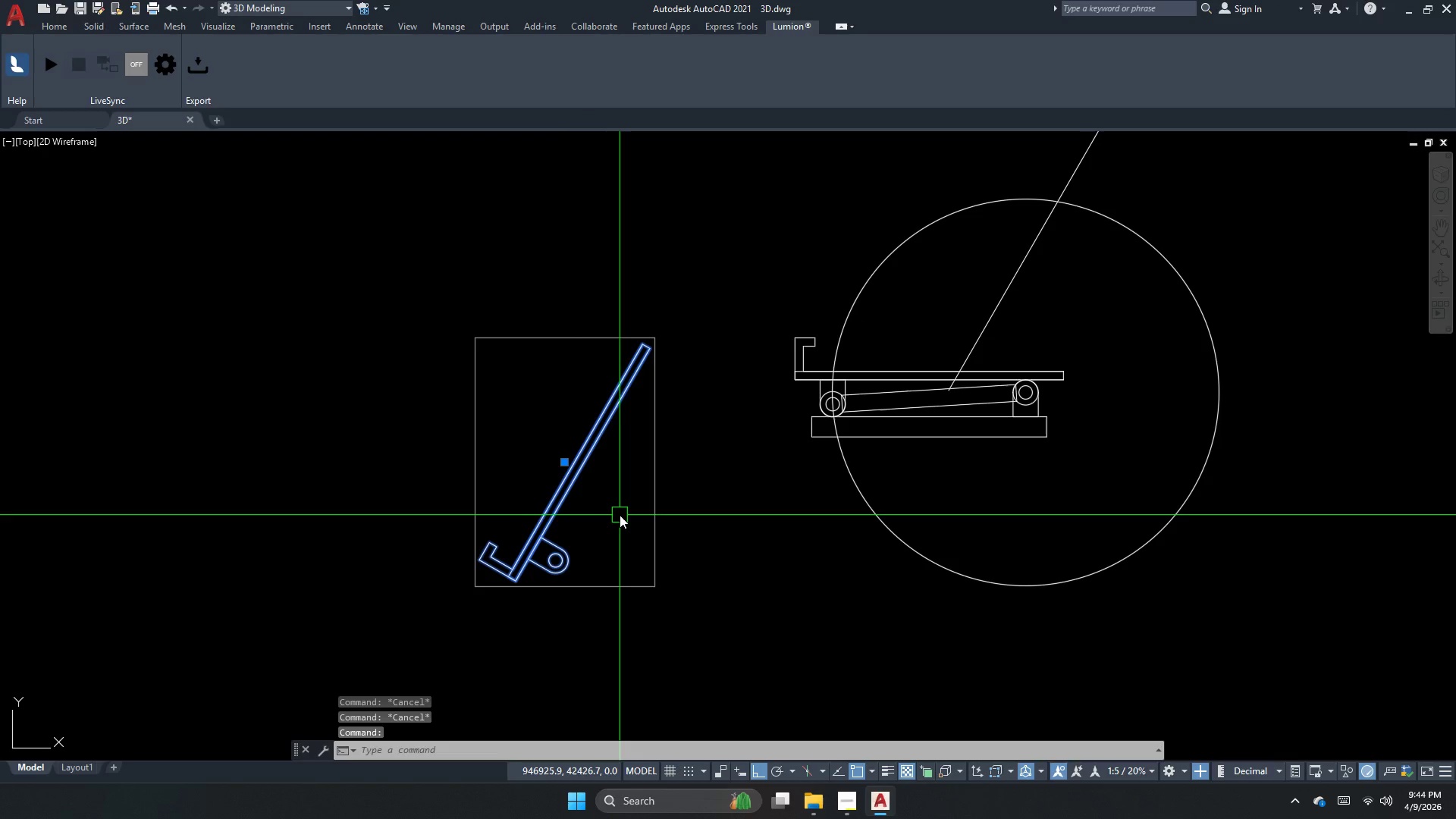 
key(M)
 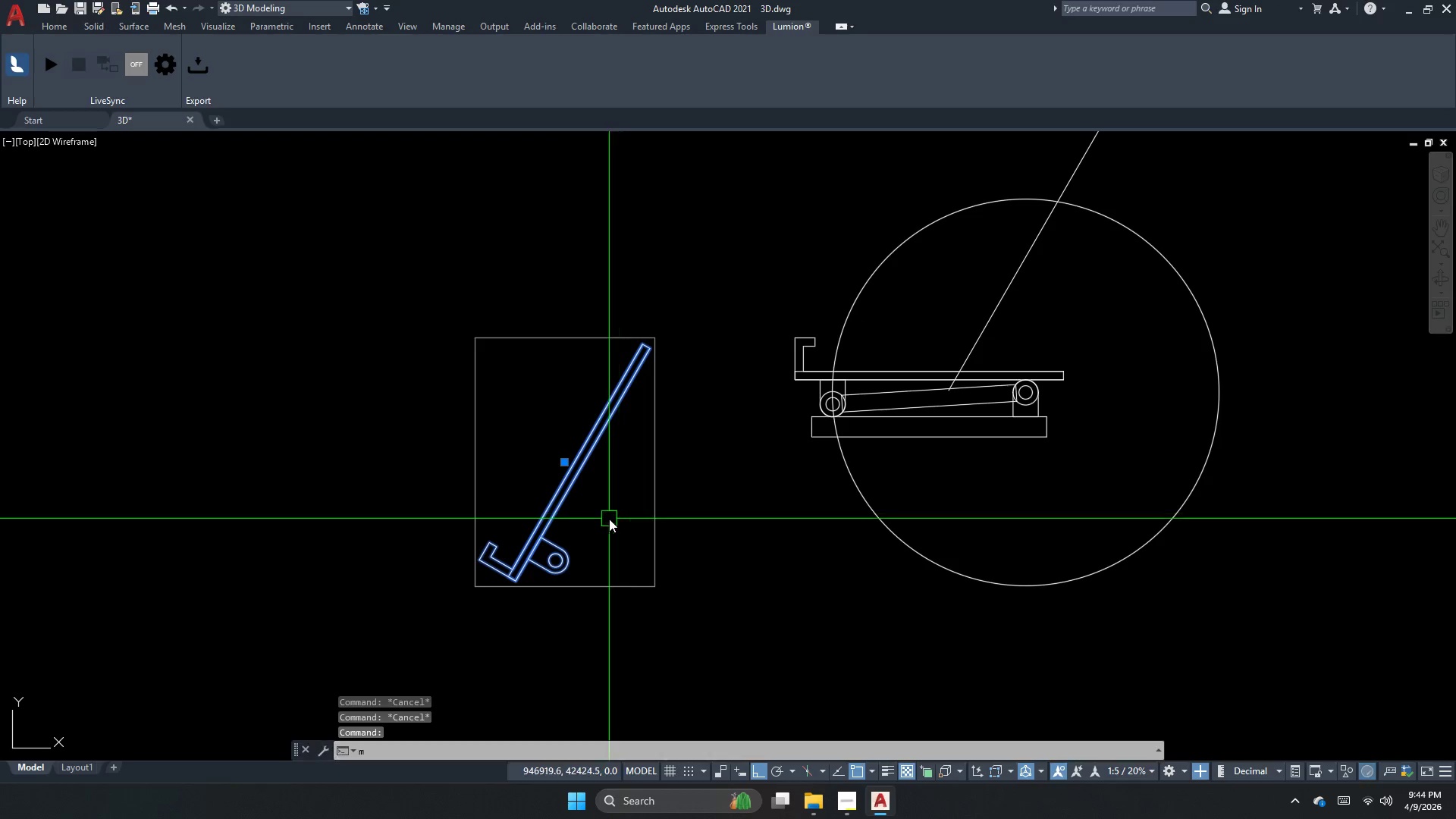 
key(Space)
 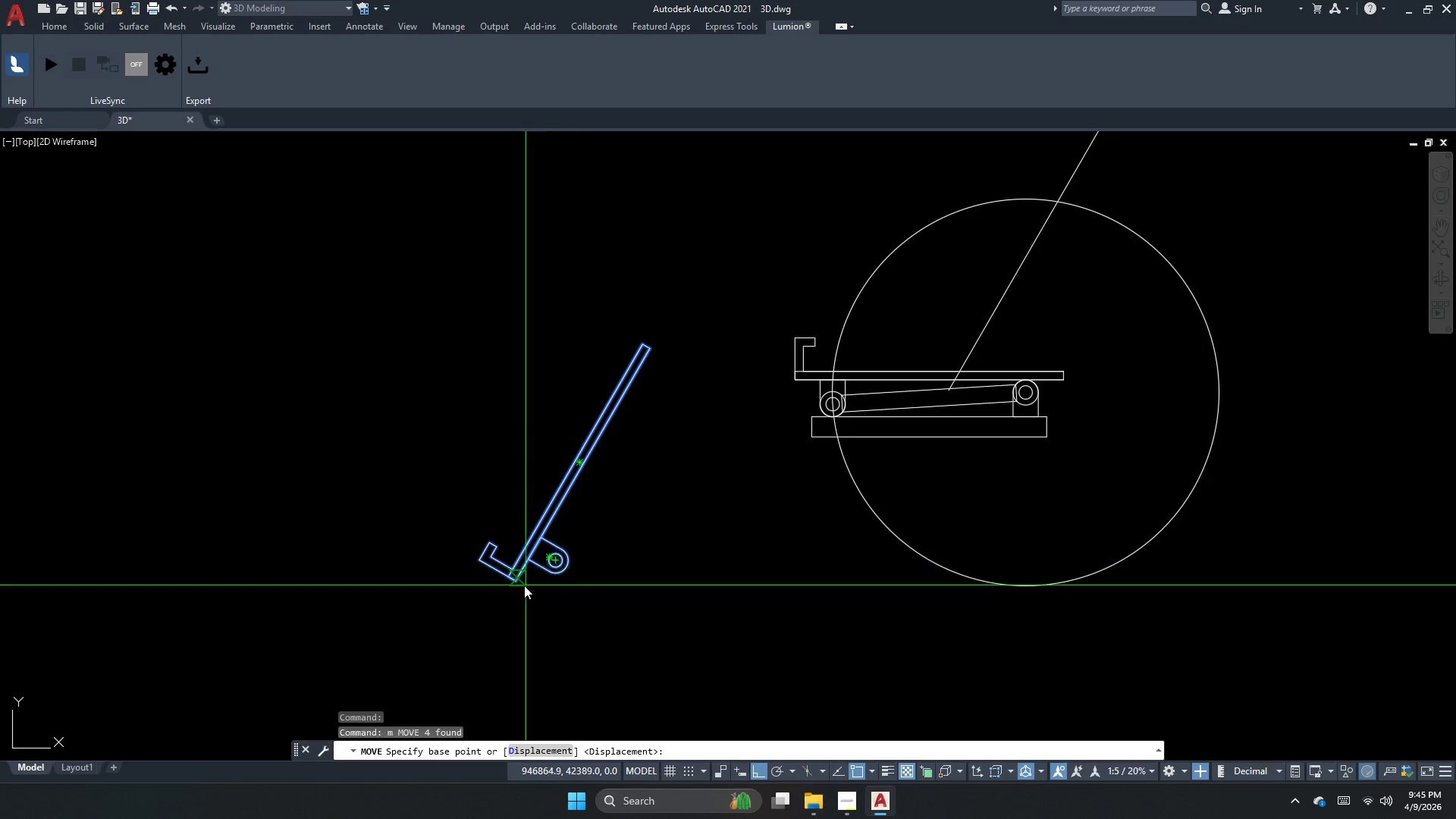 
scroll: coordinate [524, 585], scroll_direction: down, amount: 1.0
 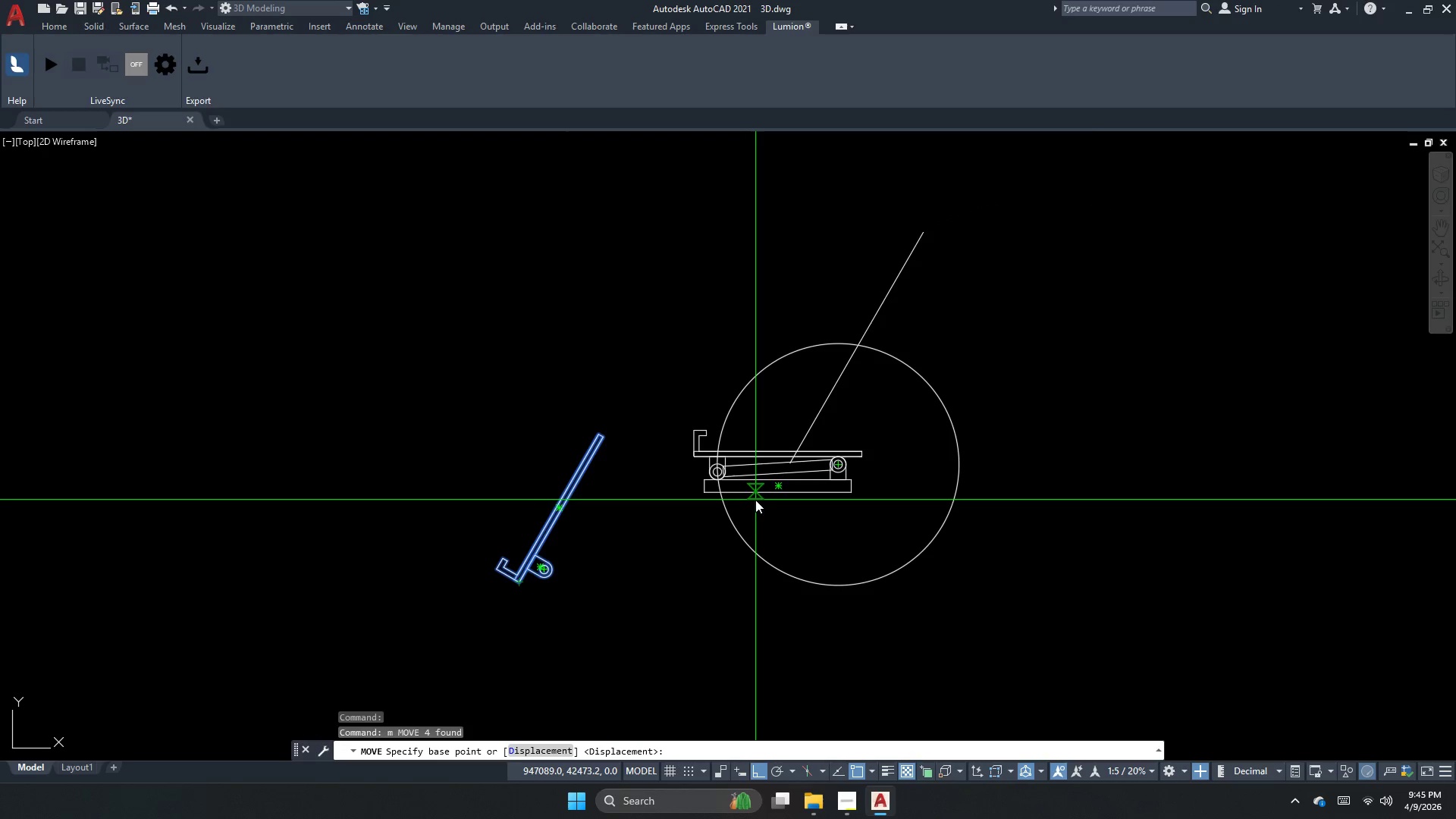 
key(Escape)
 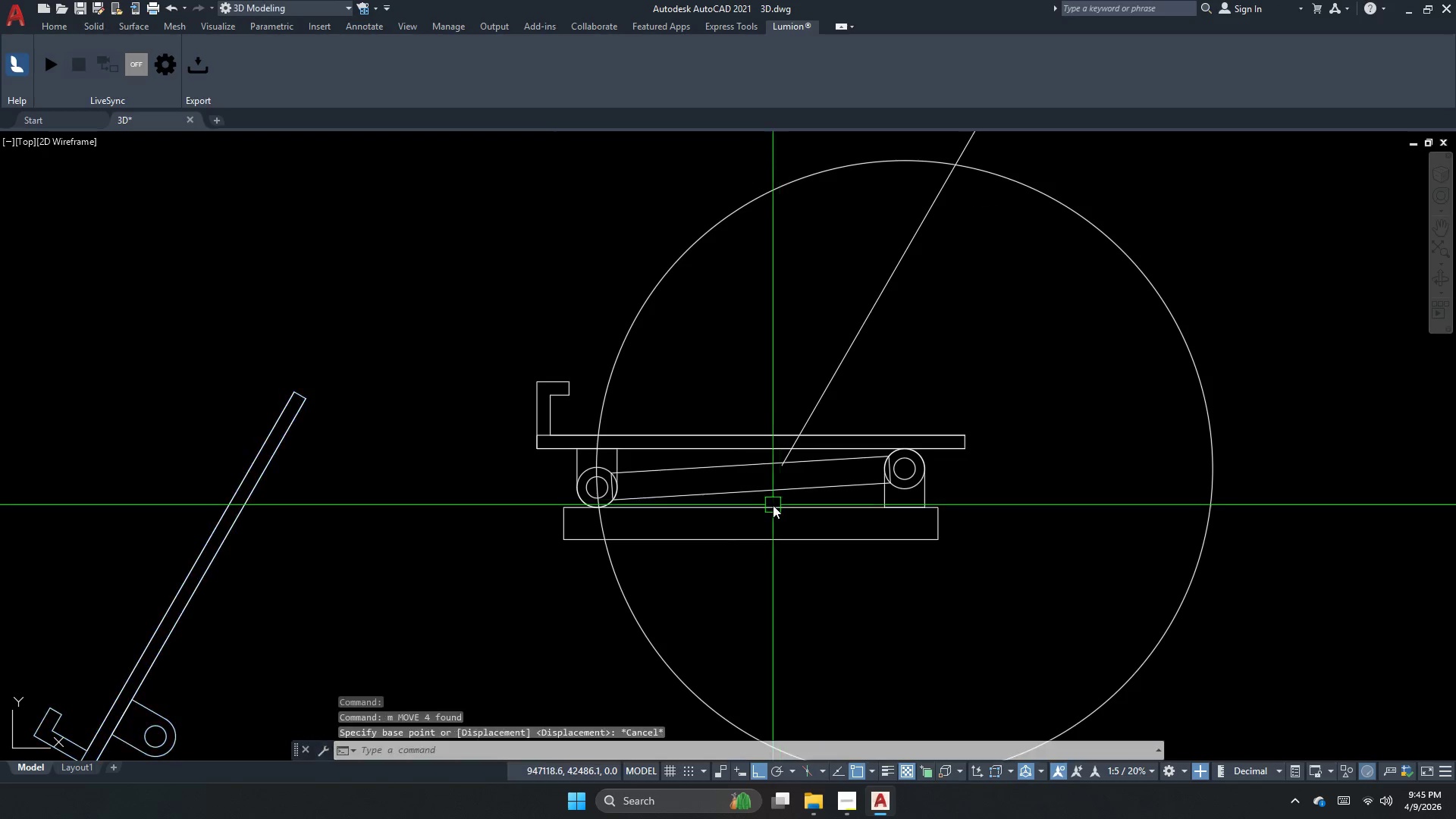 
scroll: coordinate [795, 480], scroll_direction: up, amount: 2.0
 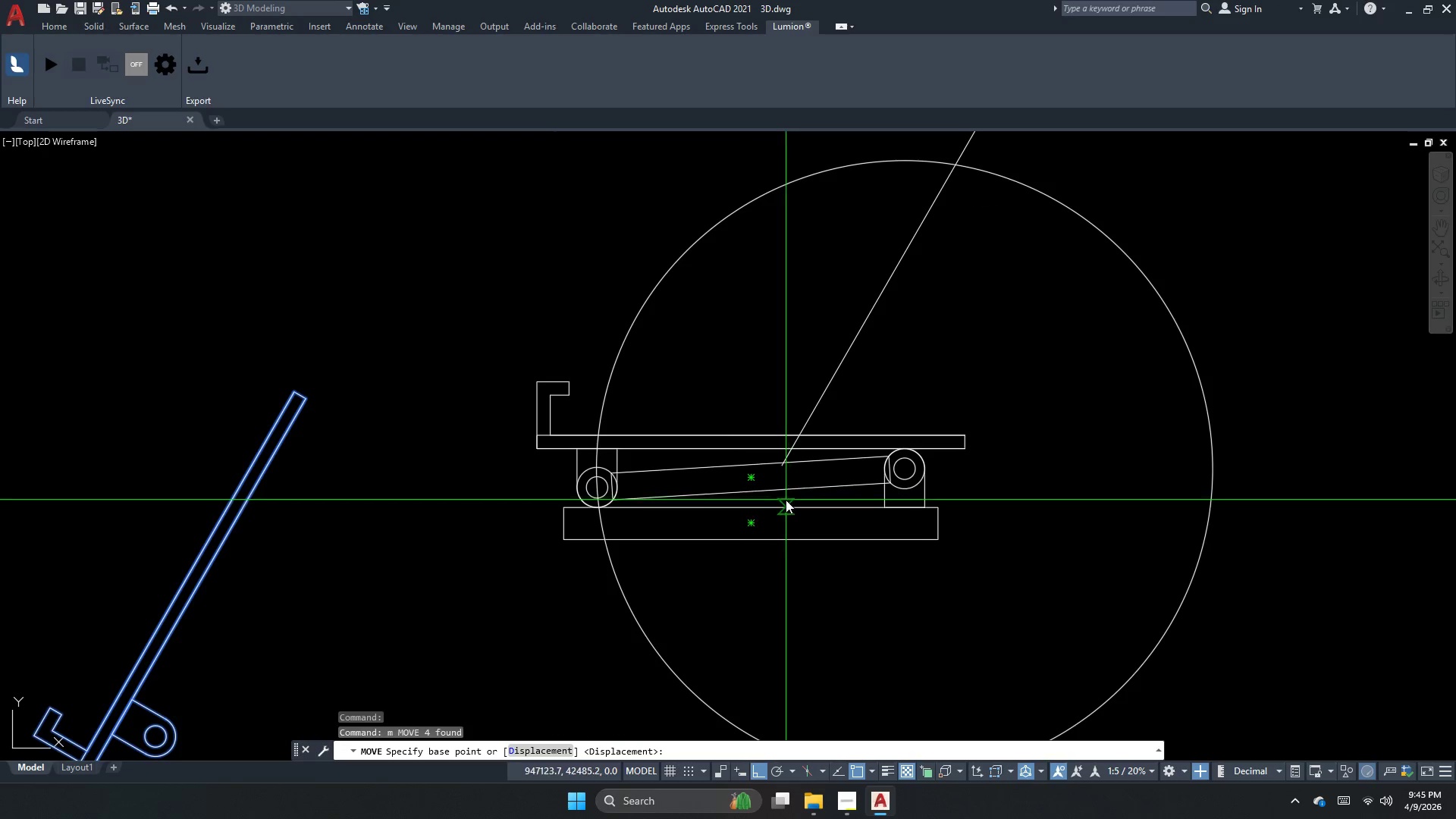 
key(Escape)
type(xl h )
 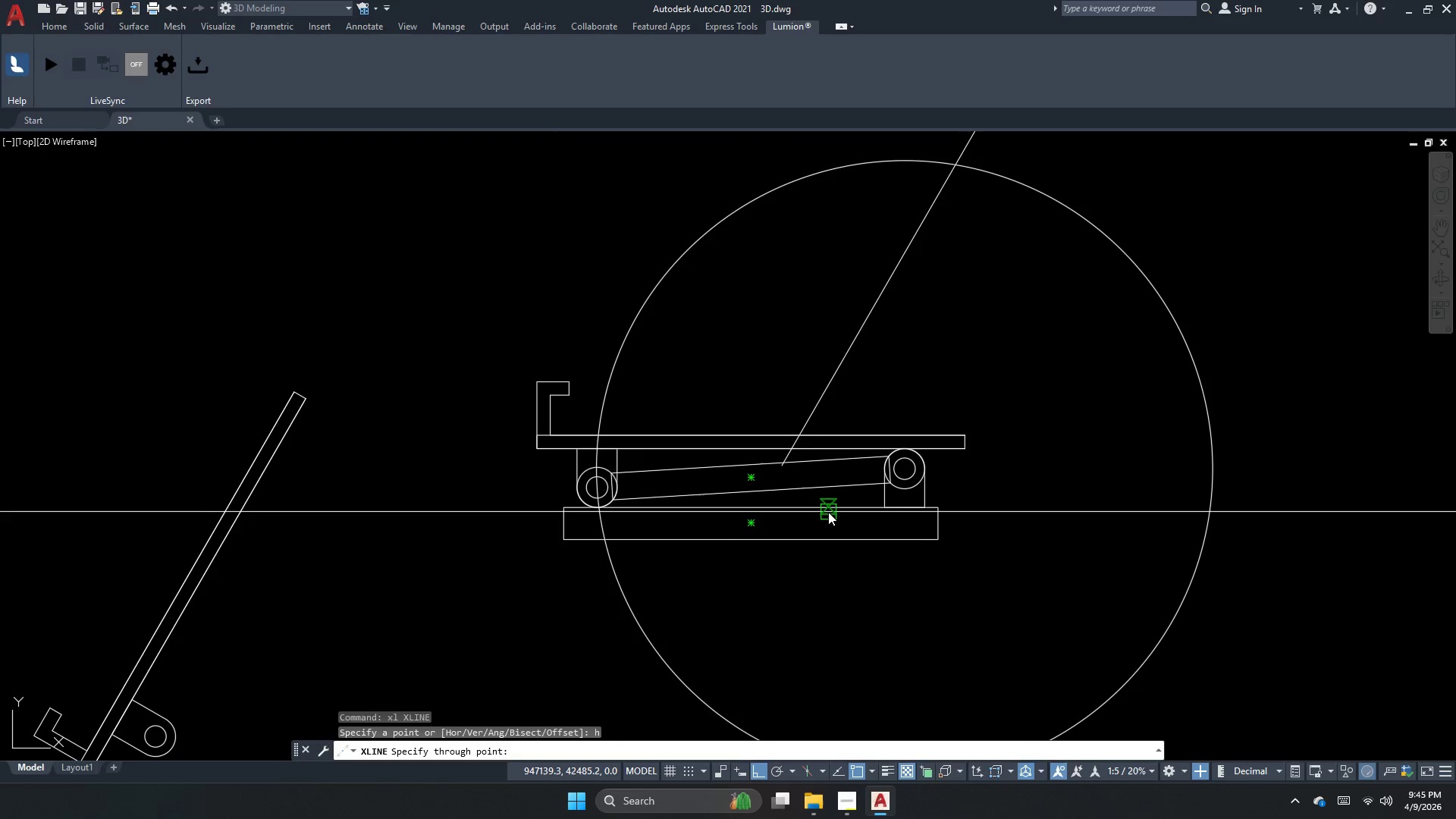 
left_click([828, 512])
 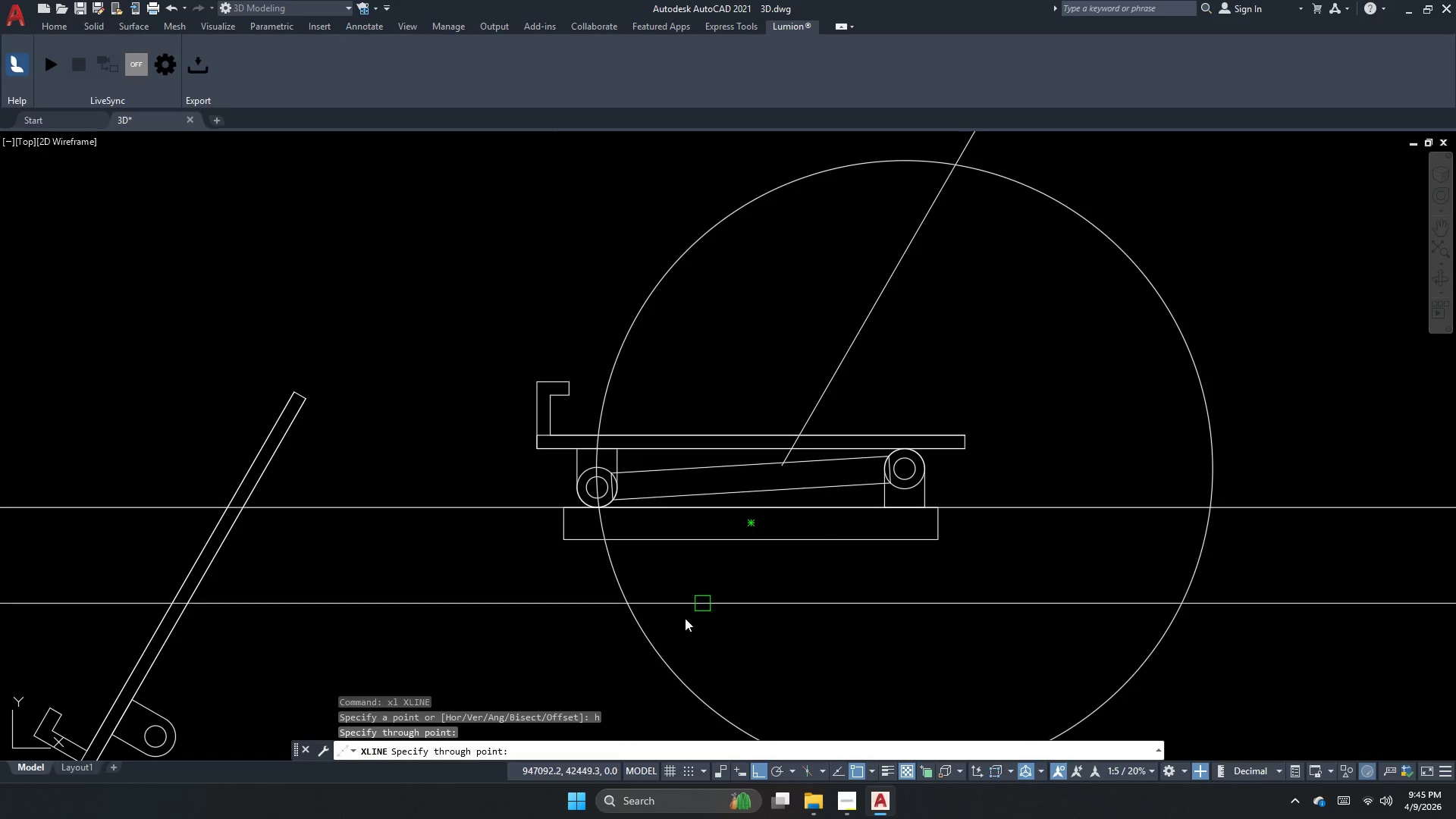 
key(Escape)
 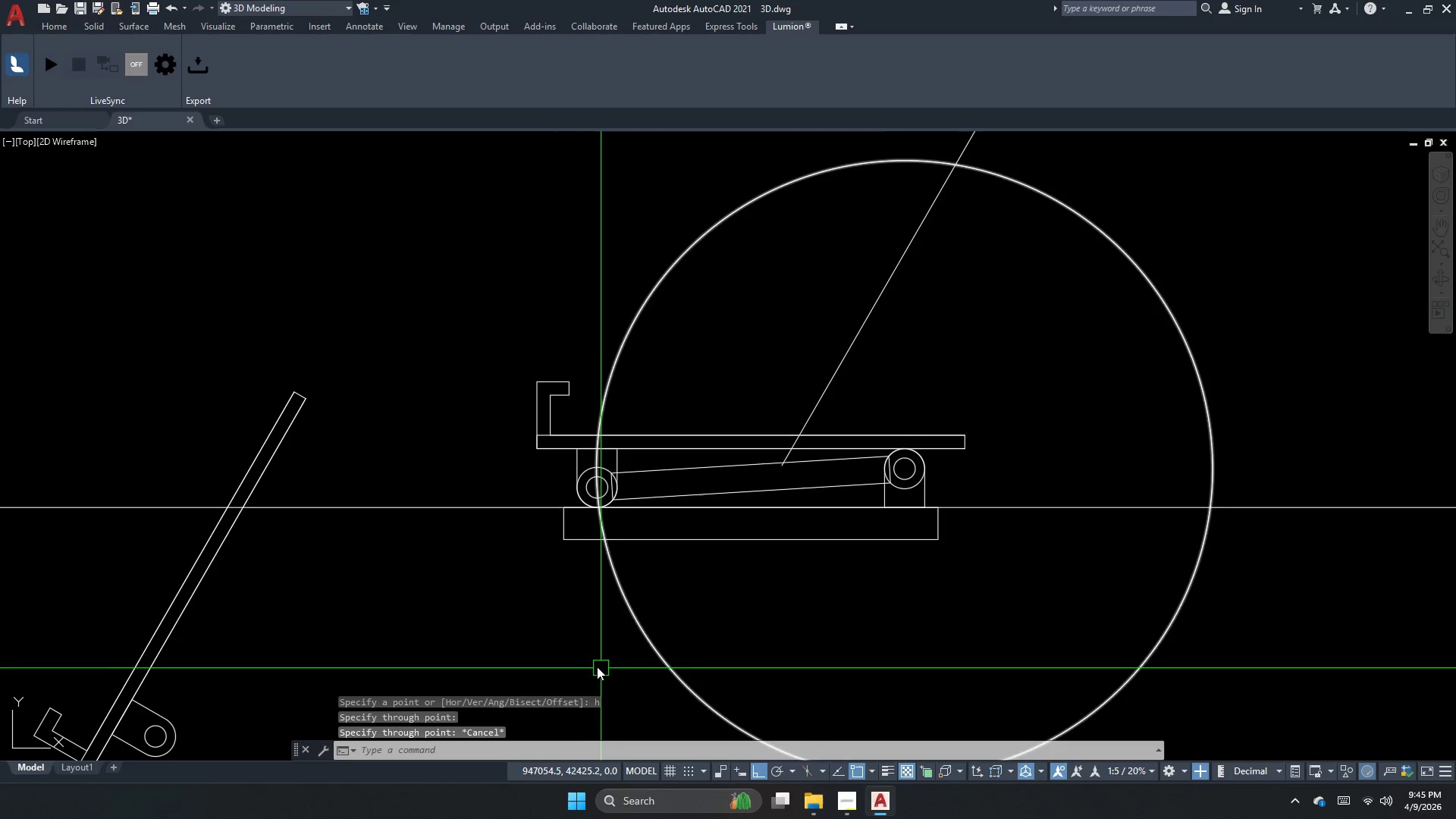 
key(Escape)
 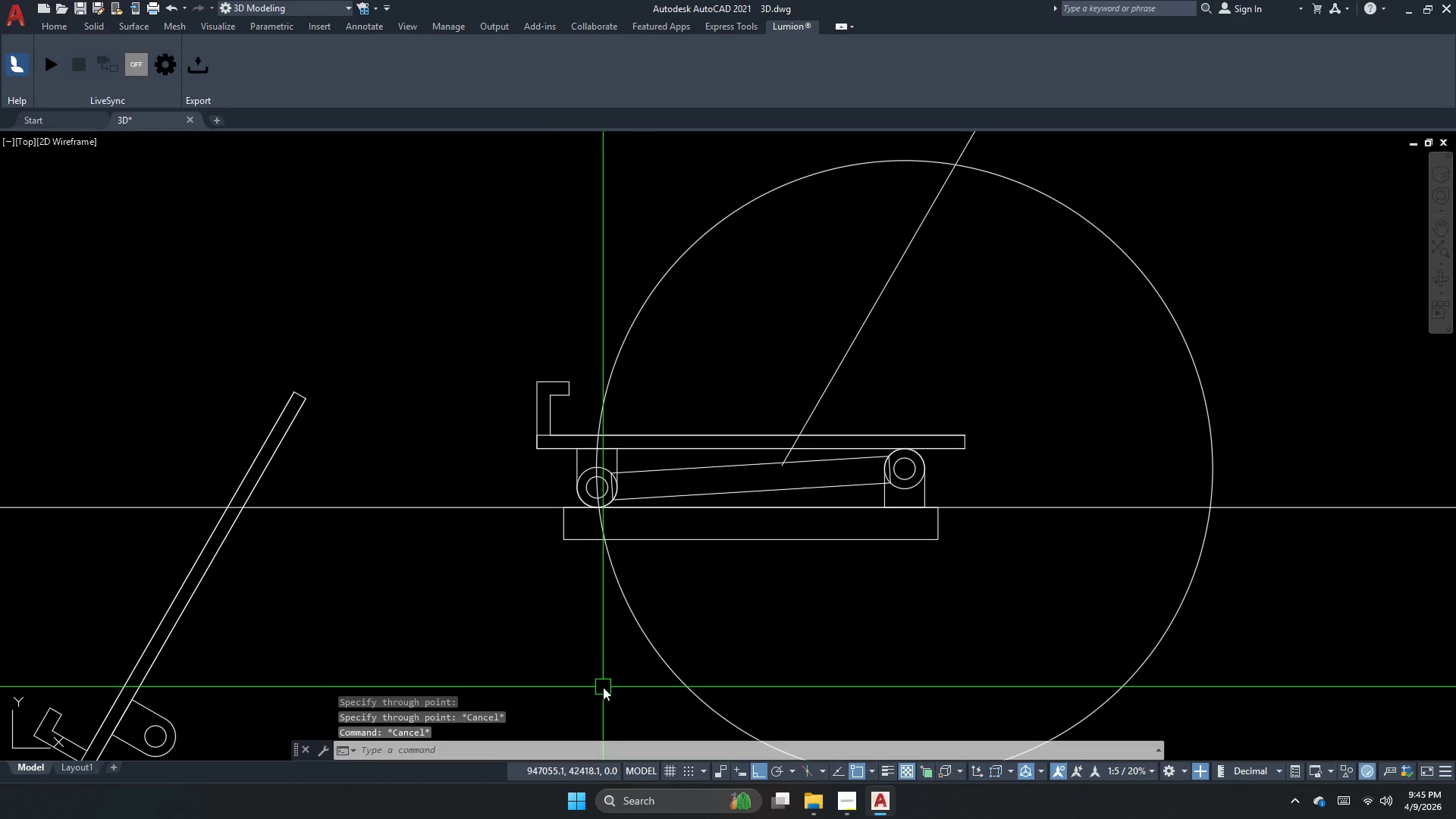 
key(O)
 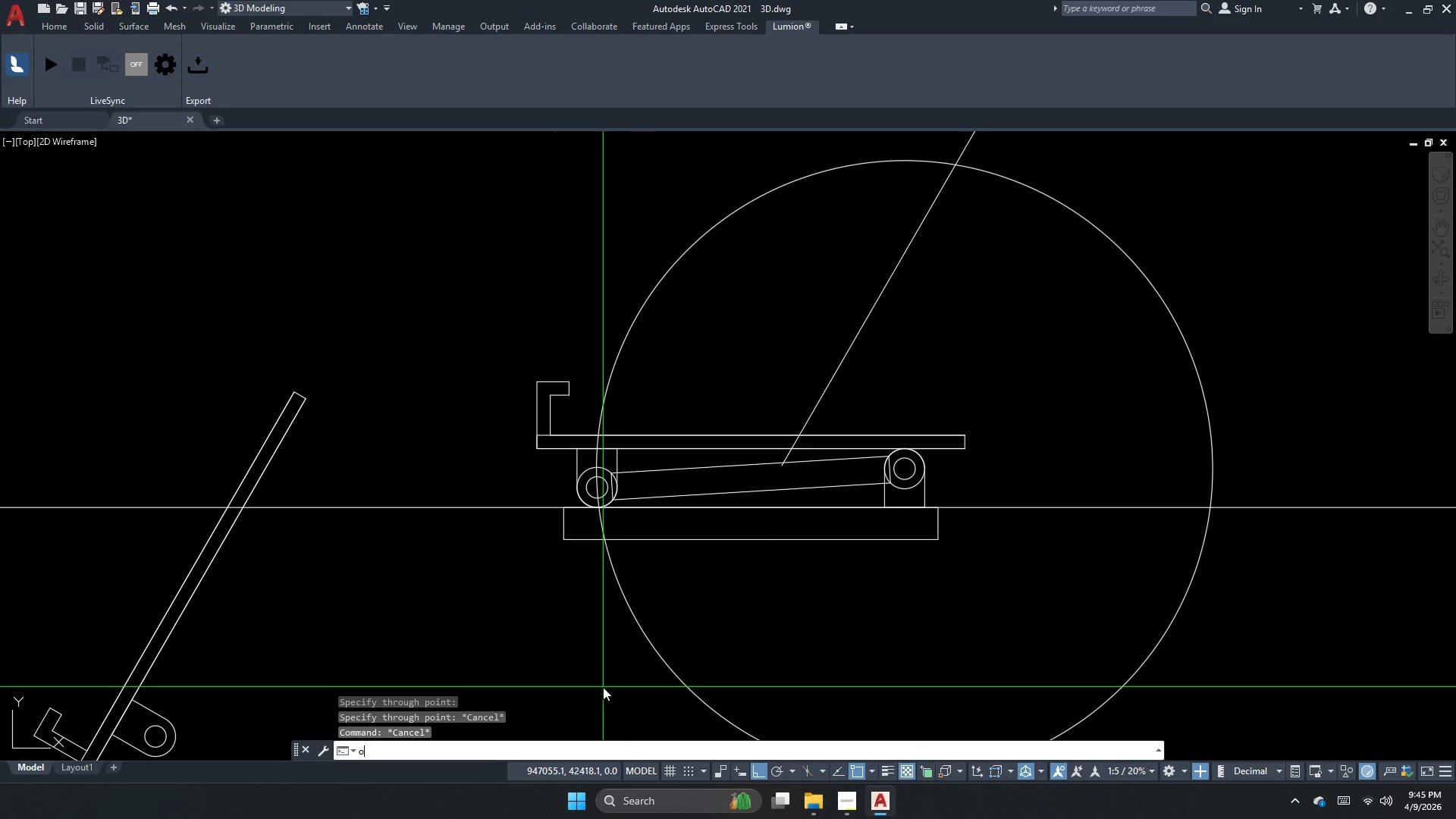 
key(Space)
 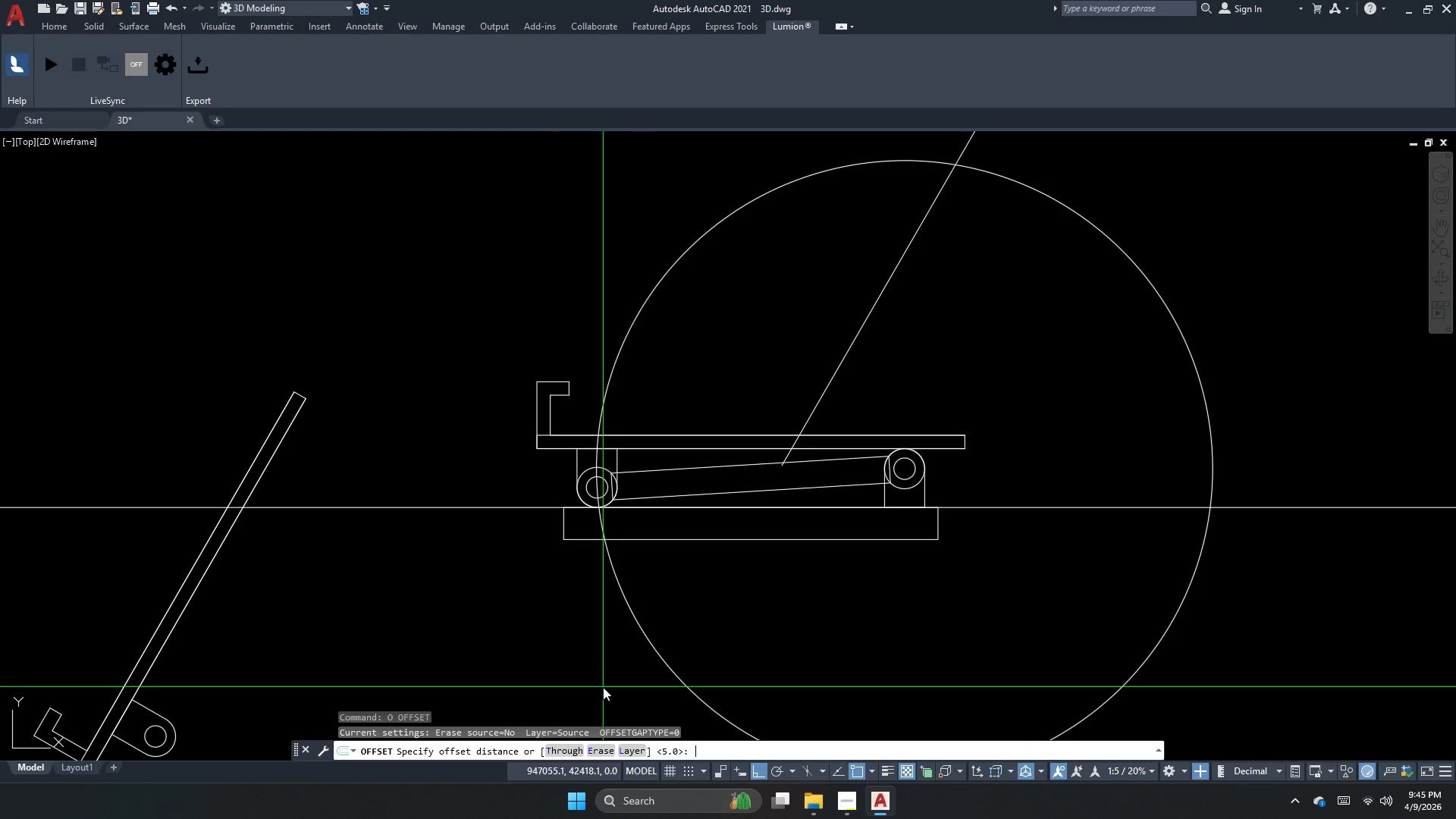 
key(Numpad1)
 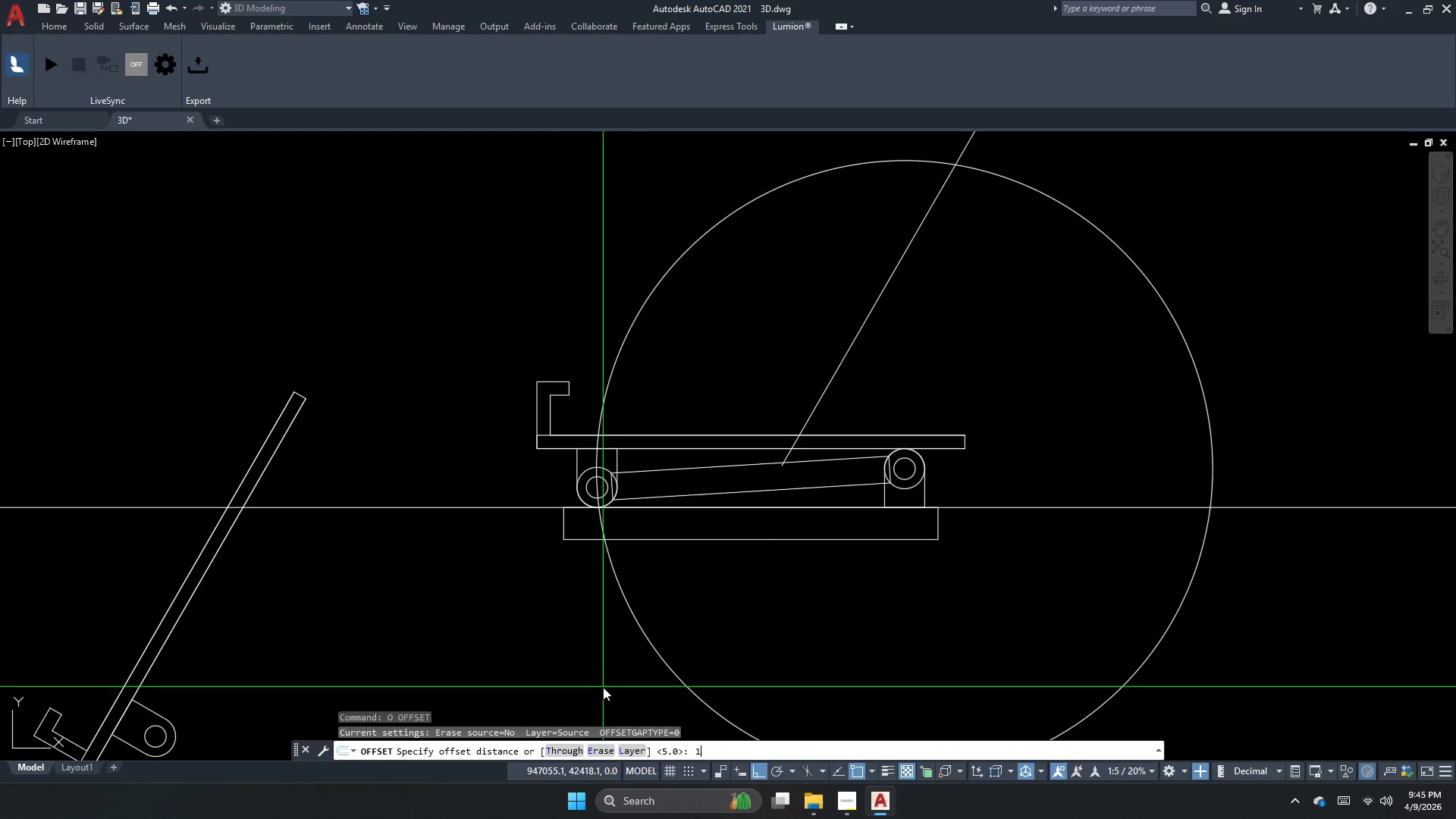 
key(Numpad6)
 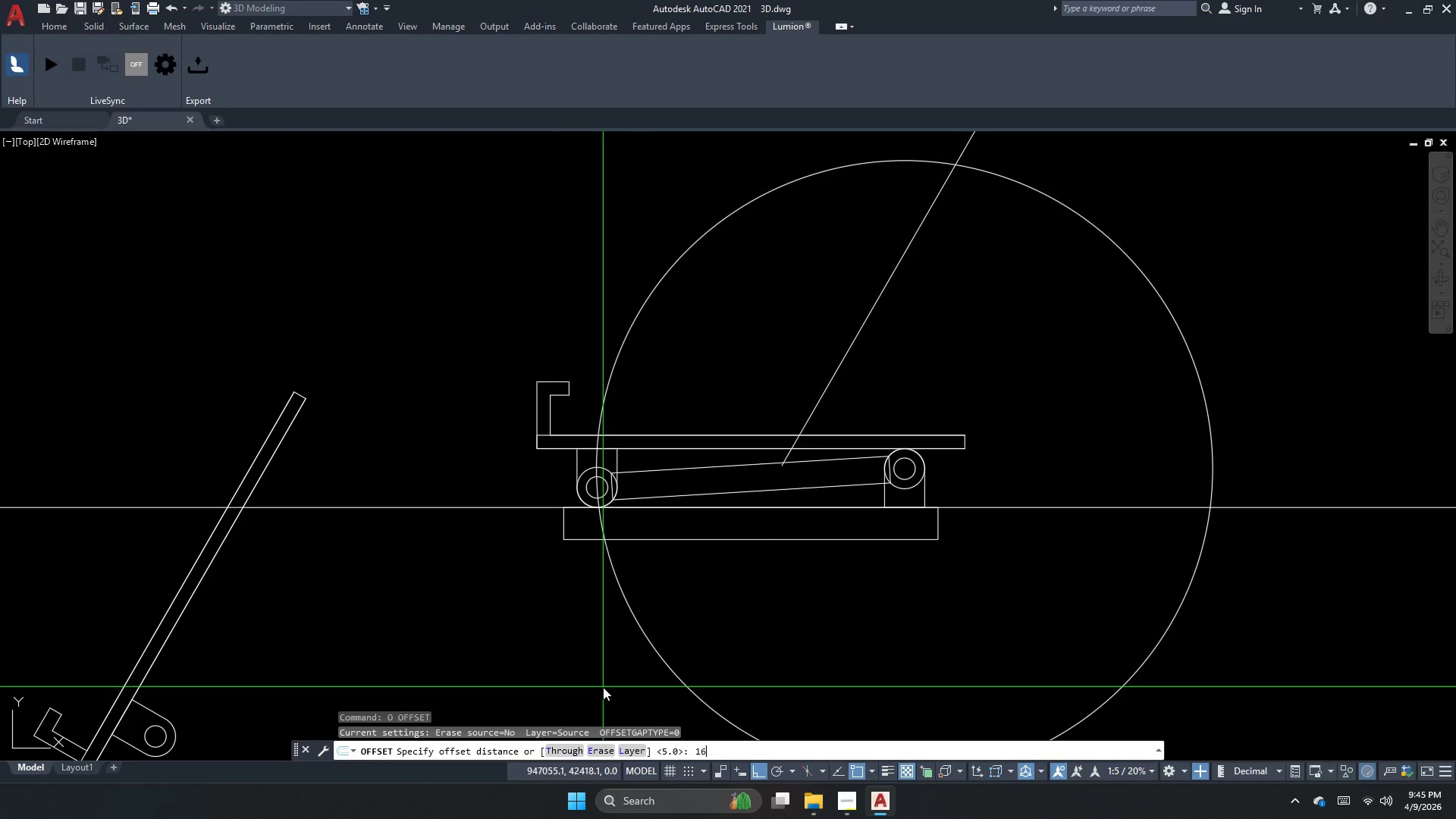 
key(Numpad5)
 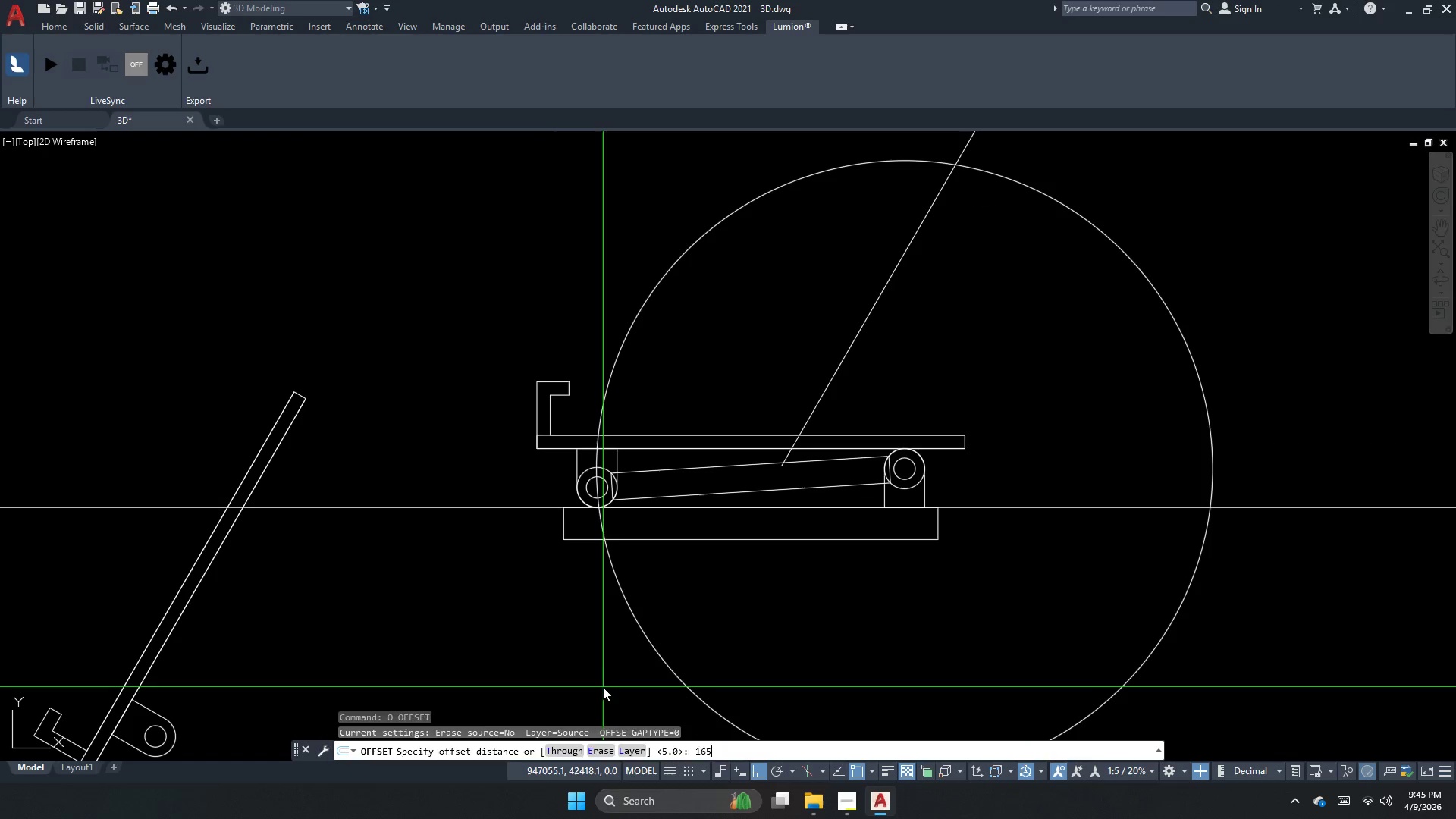 
key(NumpadEnter)
 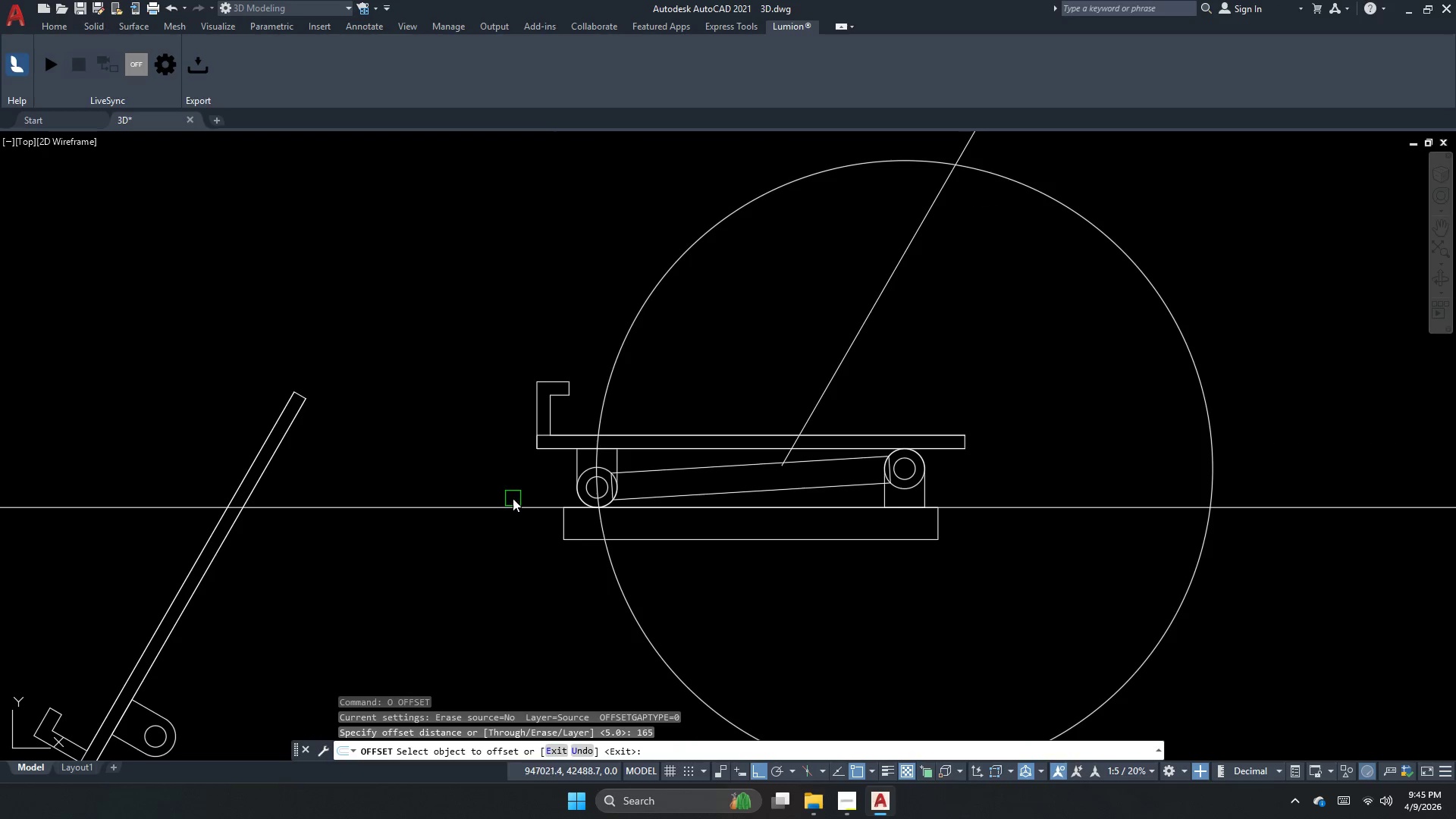 
left_click_drag(start_coordinate=[507, 500], to_coordinate=[507, 504])
 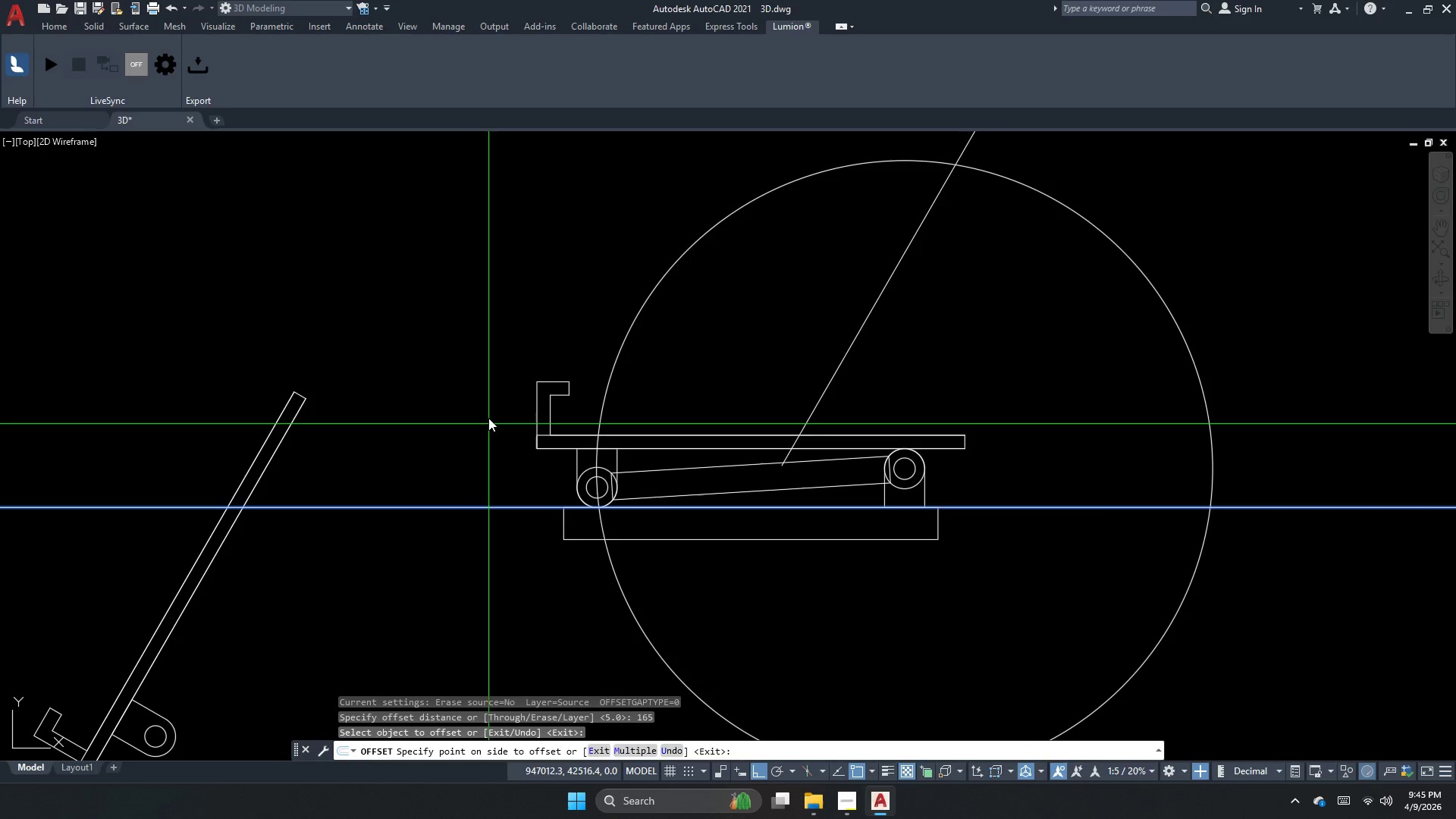 
double_click([486, 394])
 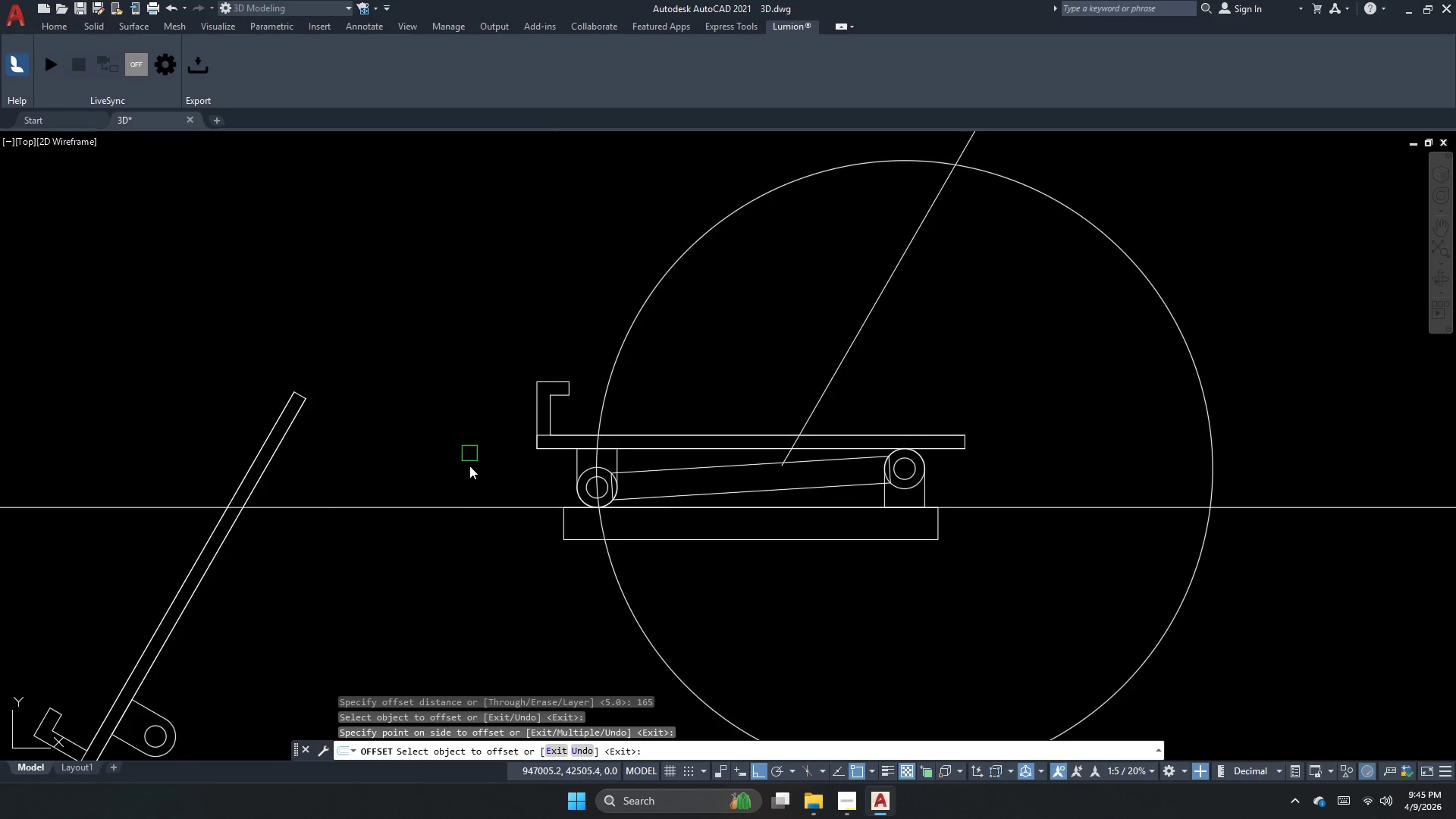 
scroll: coordinate [487, 528], scroll_direction: down, amount: 4.0
 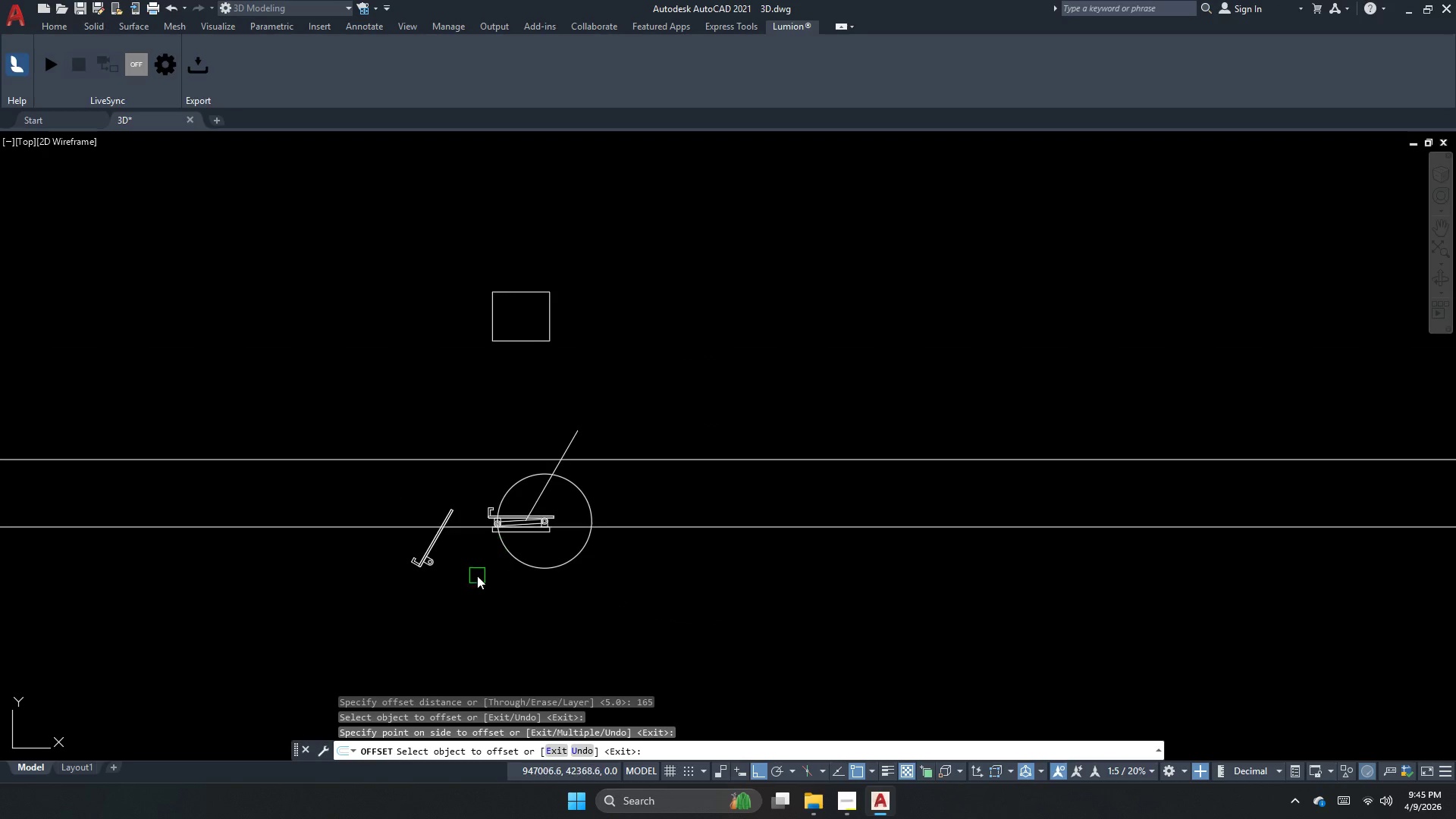 
scroll: coordinate [403, 562], scroll_direction: up, amount: 2.0
 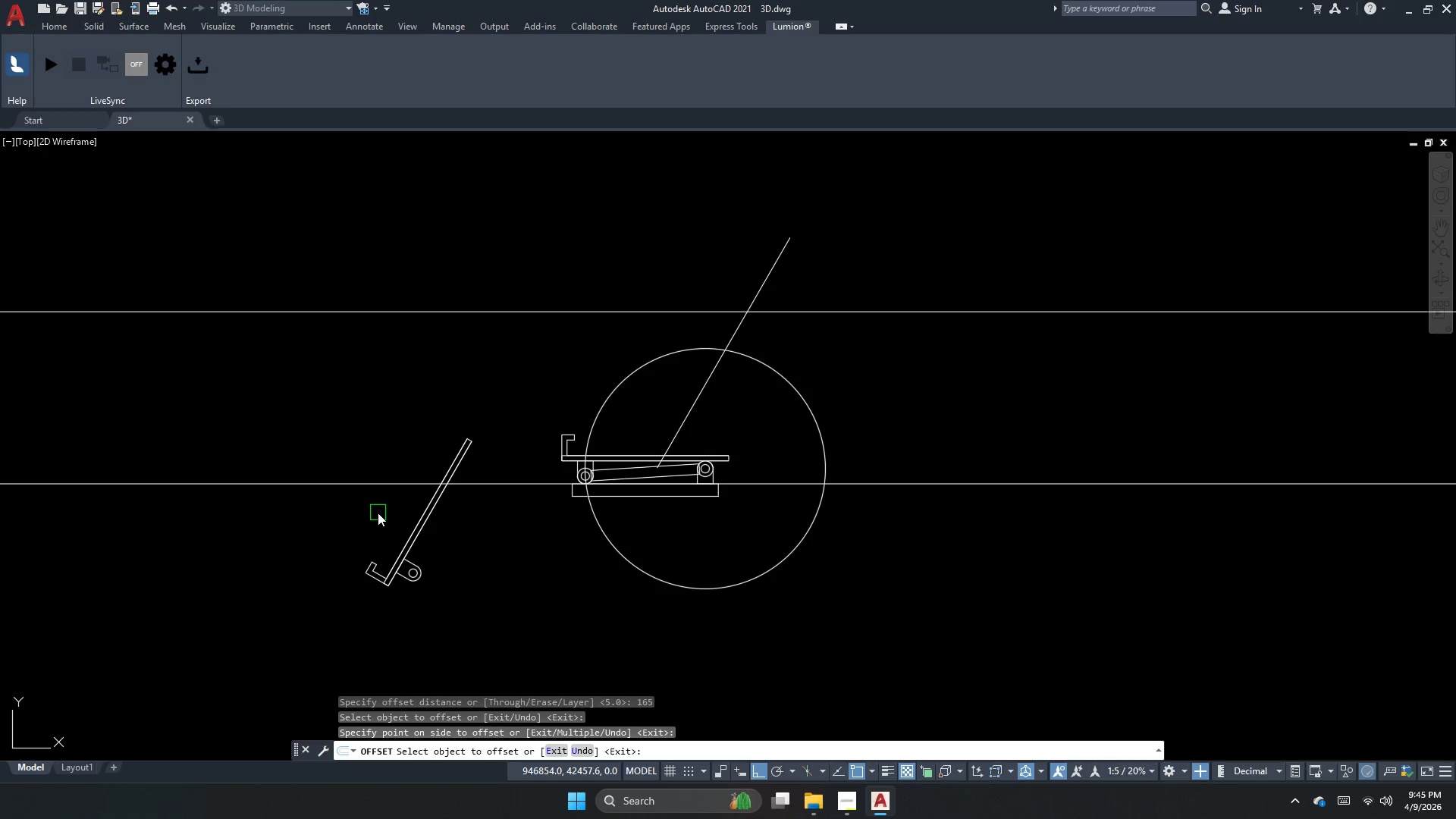 
wait(5.38)
 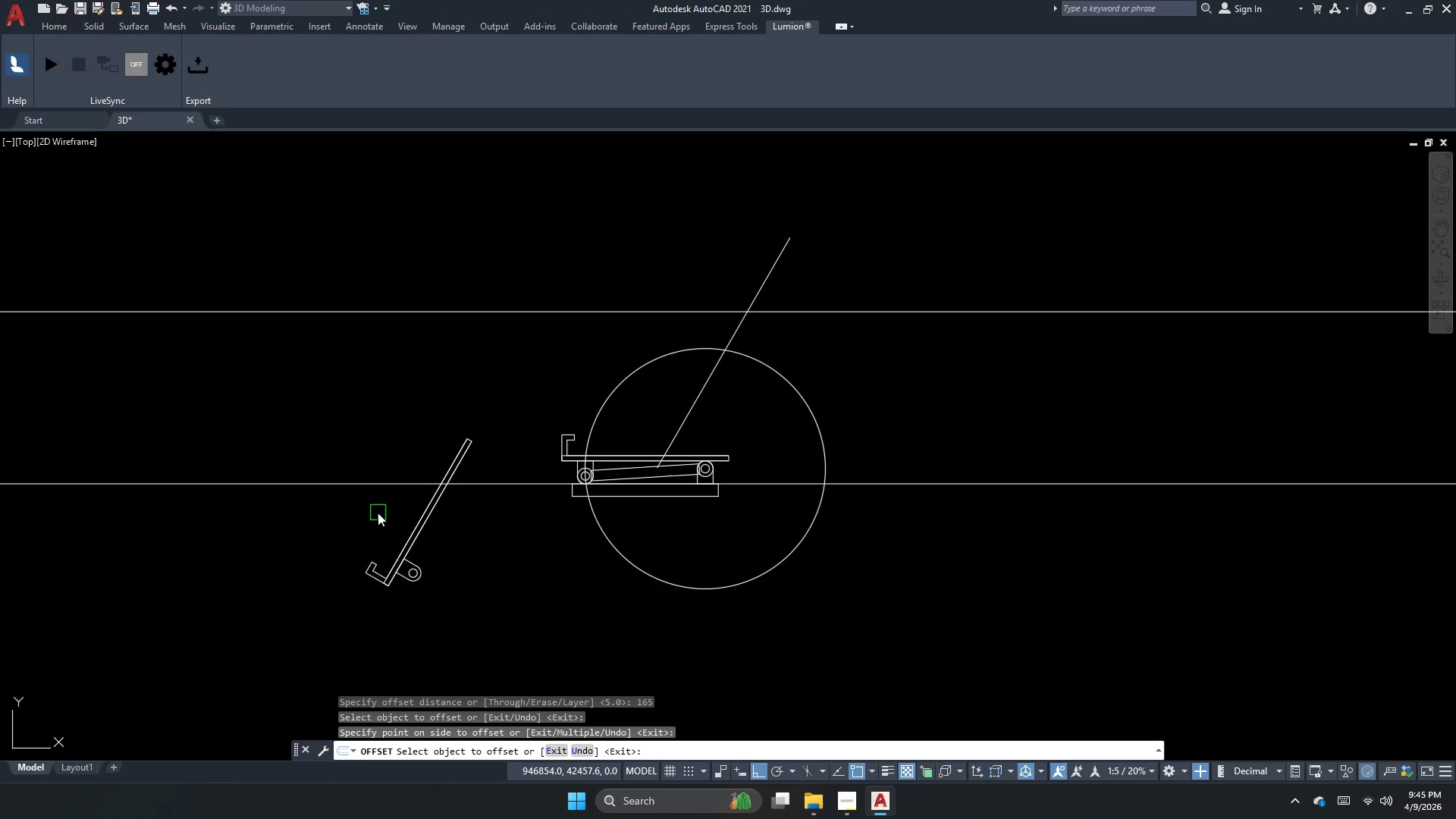 
key(Escape)
 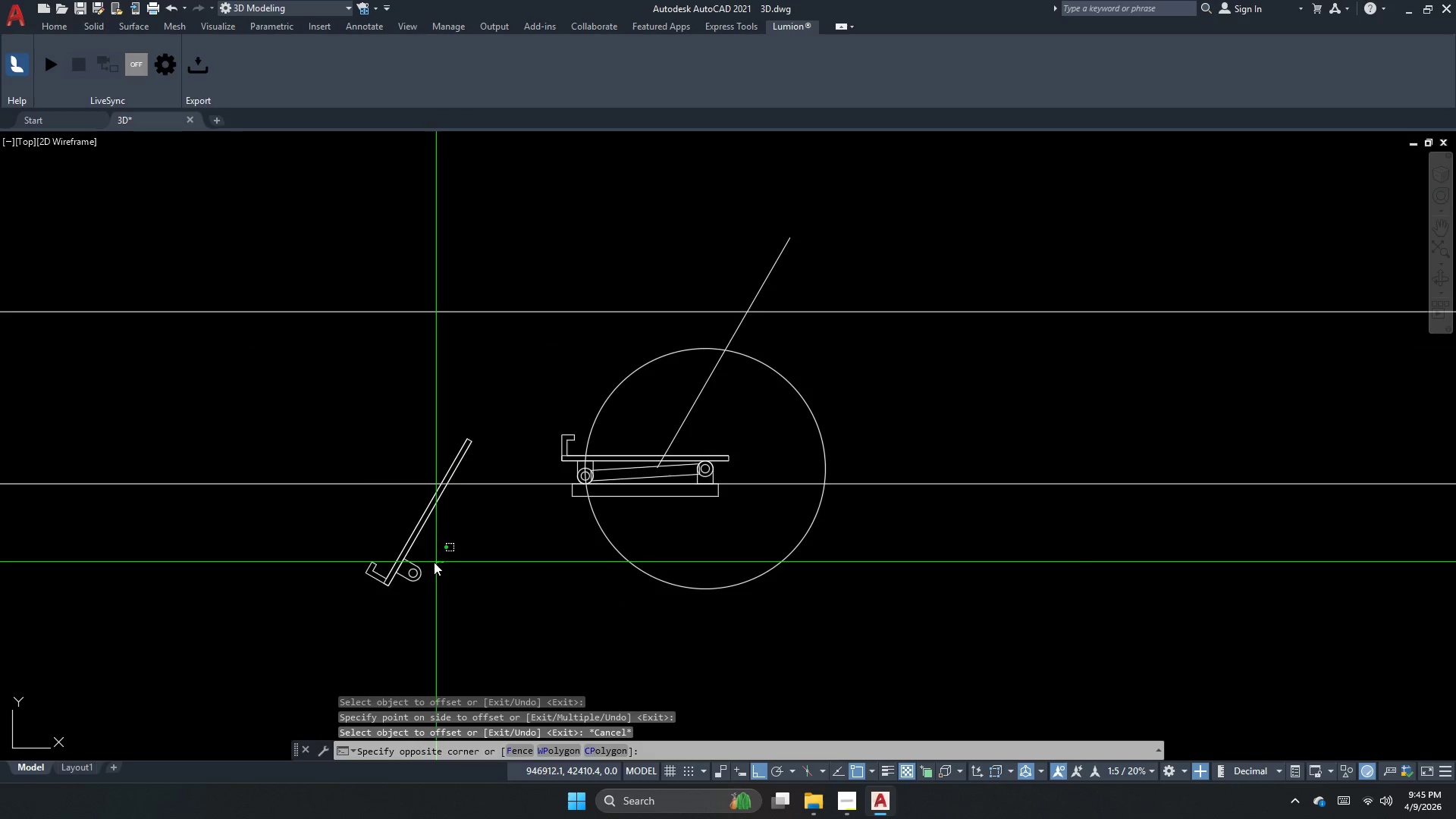 
left_click_drag(start_coordinate=[366, 573], to_coordinate=[359, 573])
 